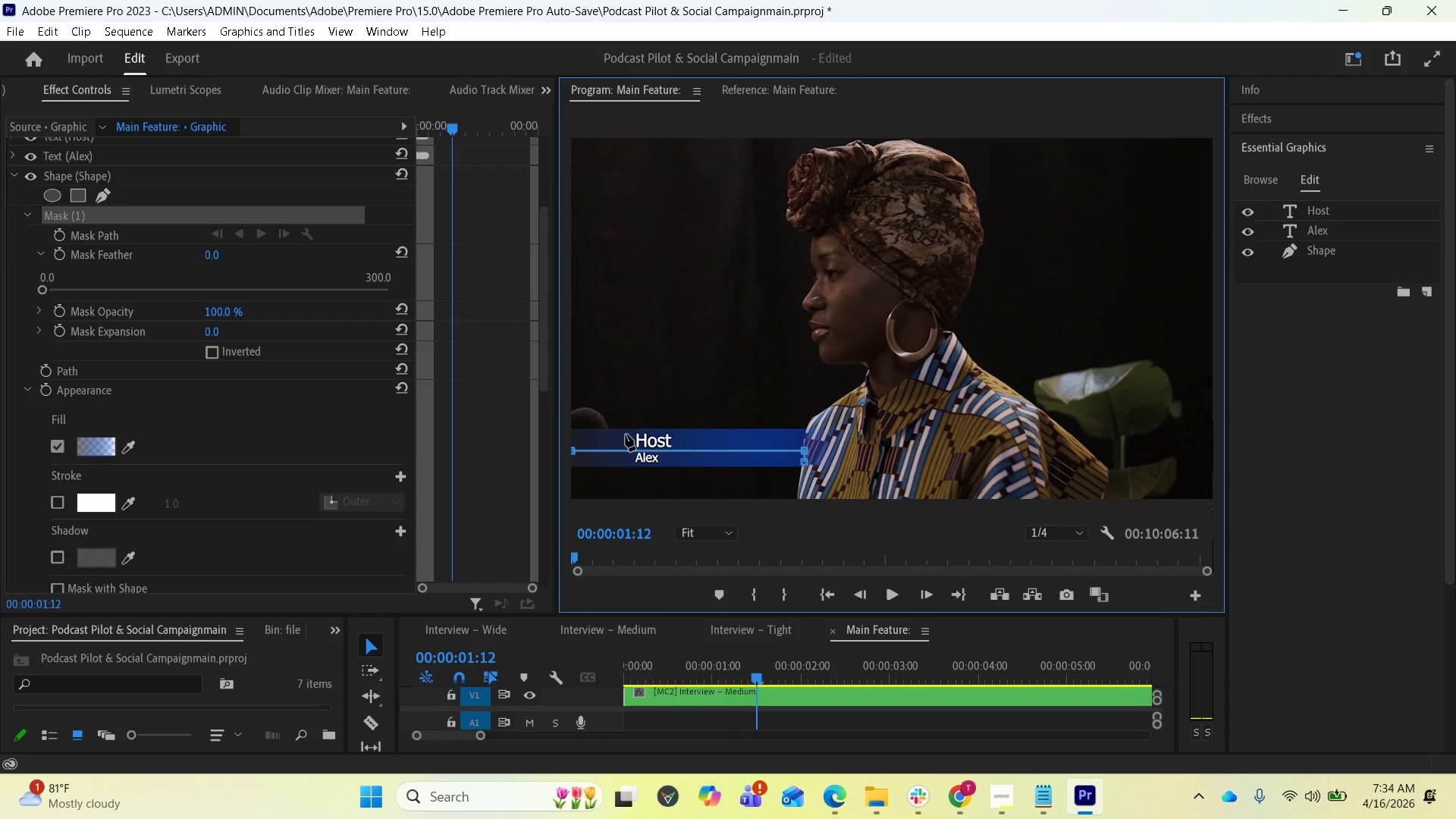 
key(Control+Z)
 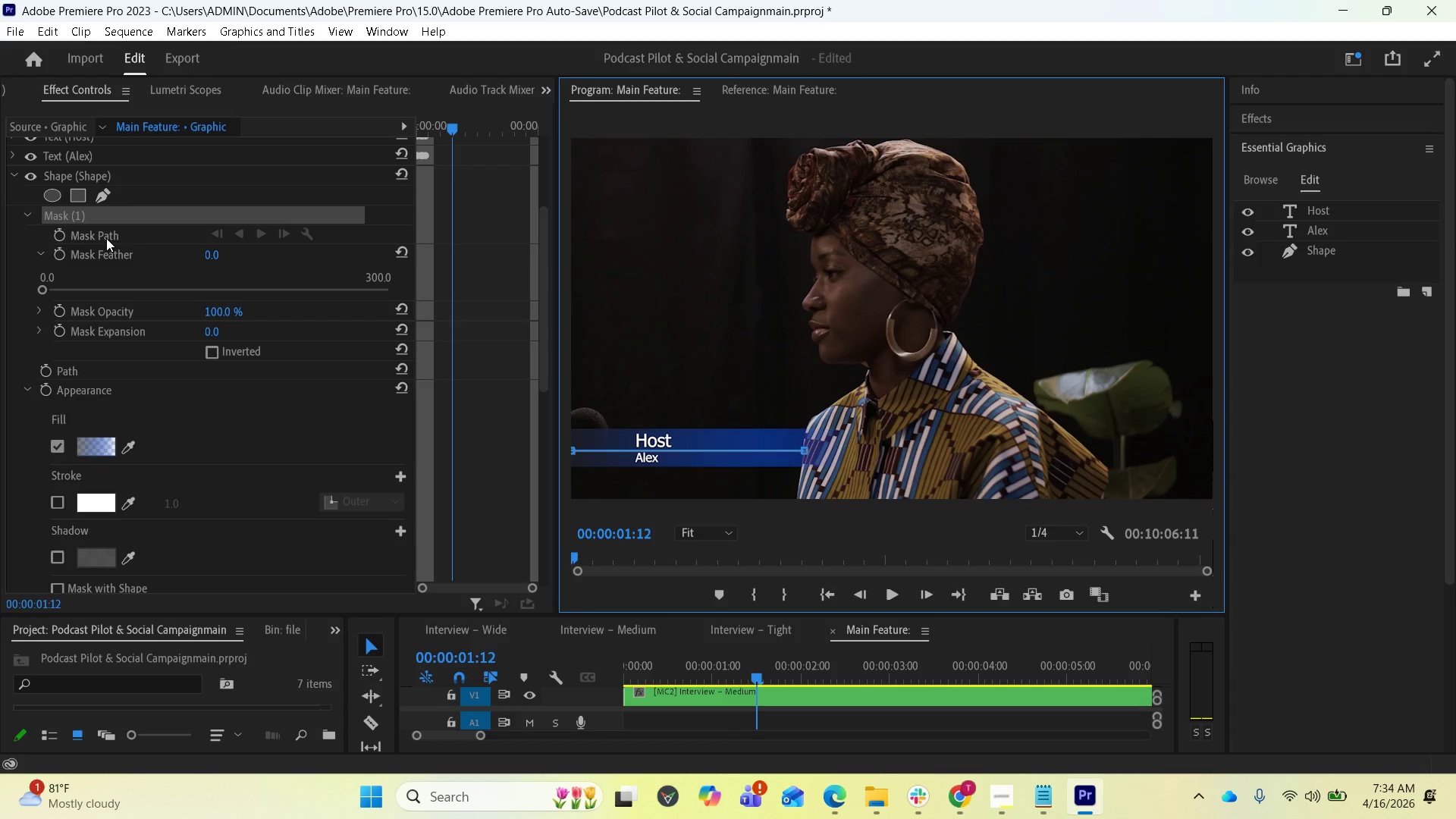 
wait(9.47)
 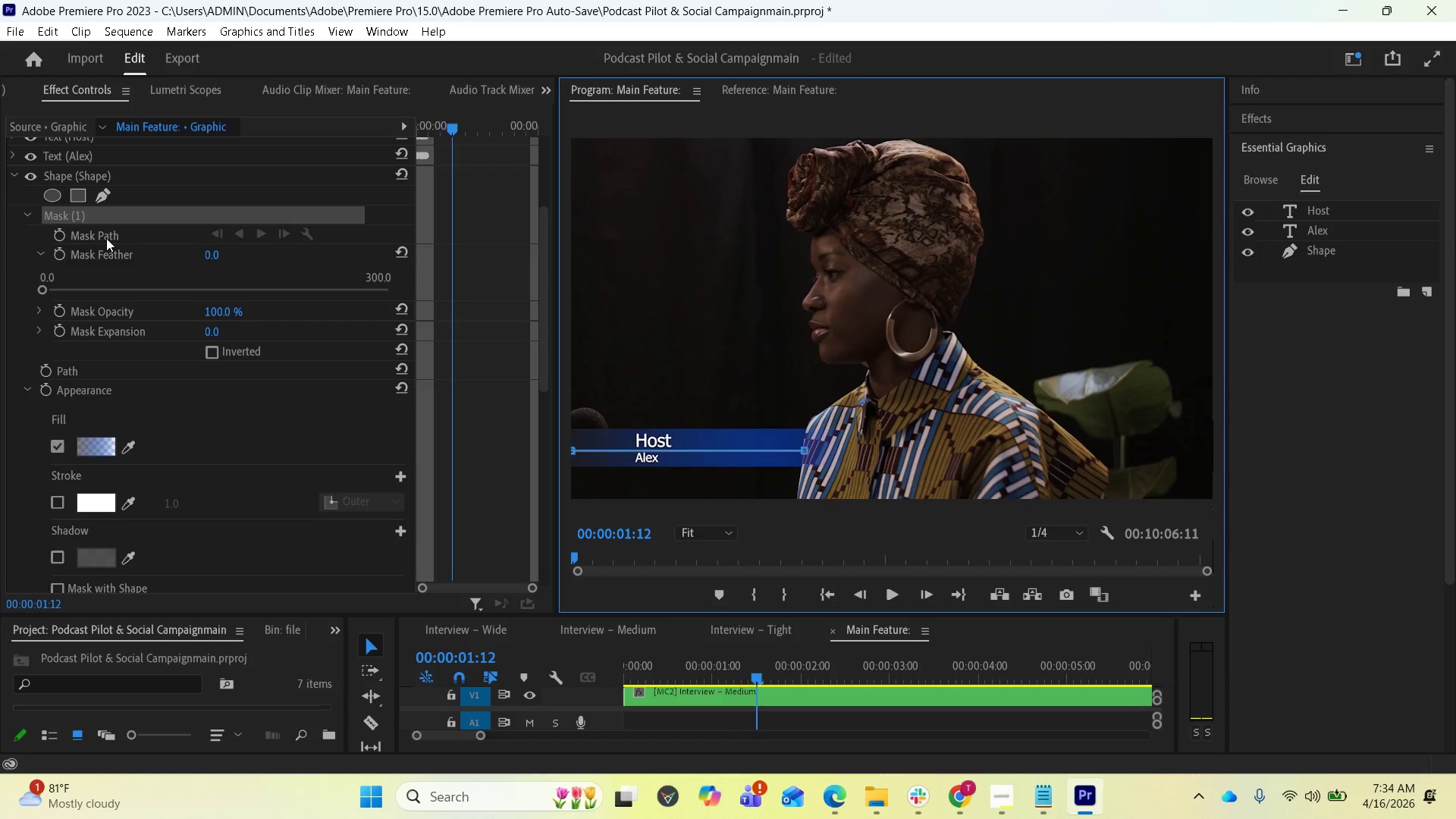 
left_click([107, 236])
 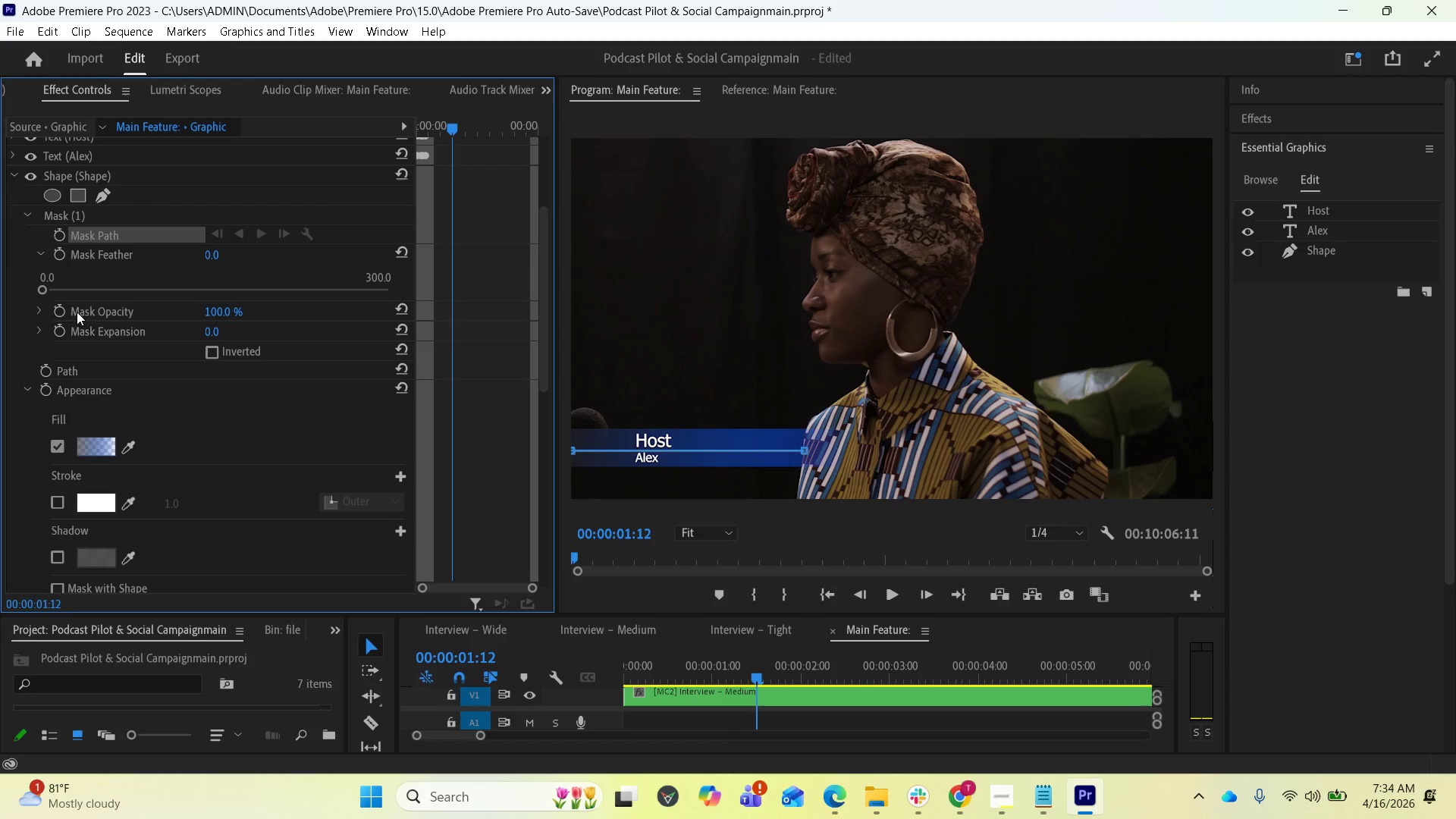 
left_click_drag(start_coordinate=[46, 285], to_coordinate=[80, 286])
 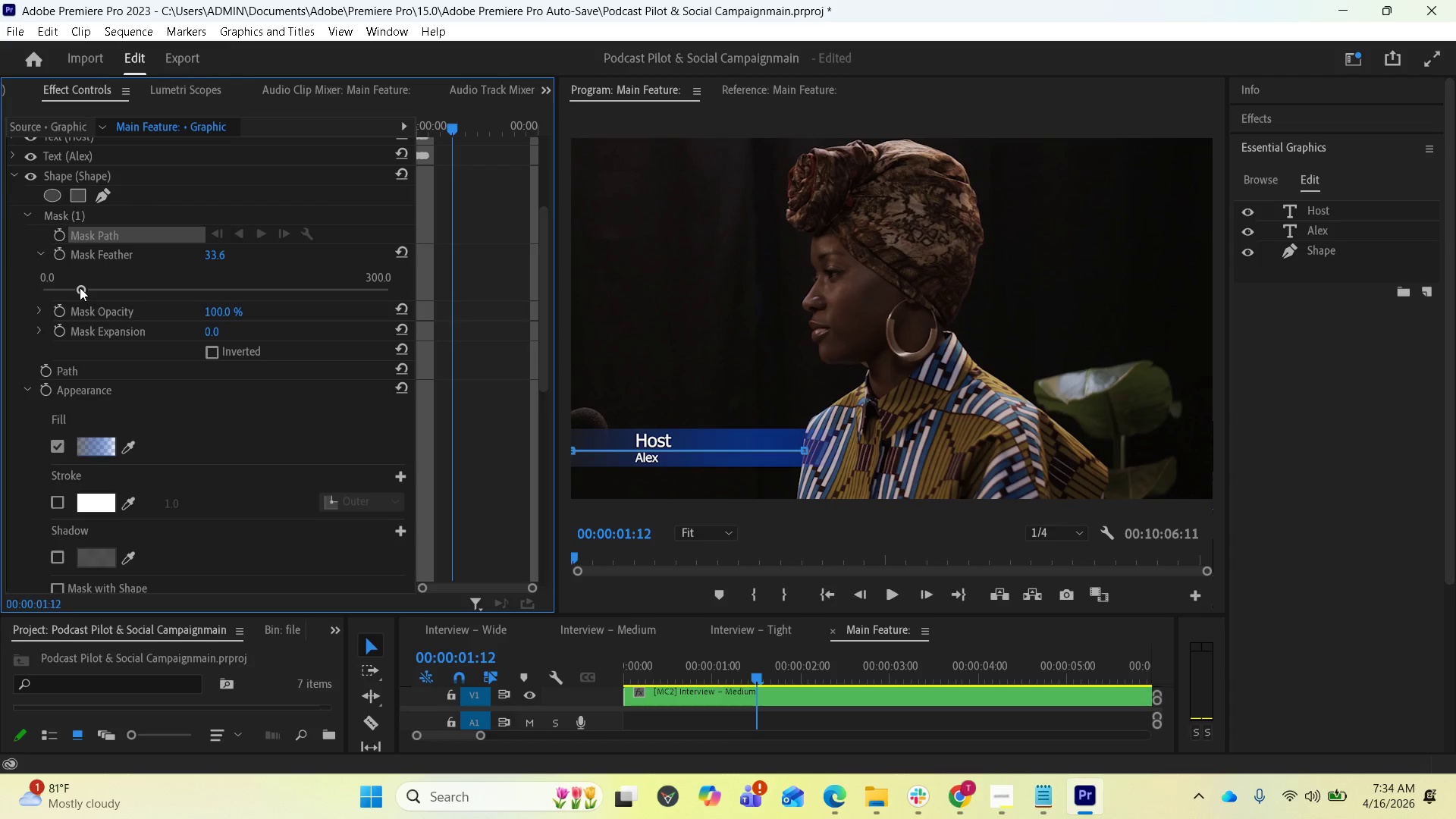 
left_click_drag(start_coordinate=[80, 287], to_coordinate=[61, 290])
 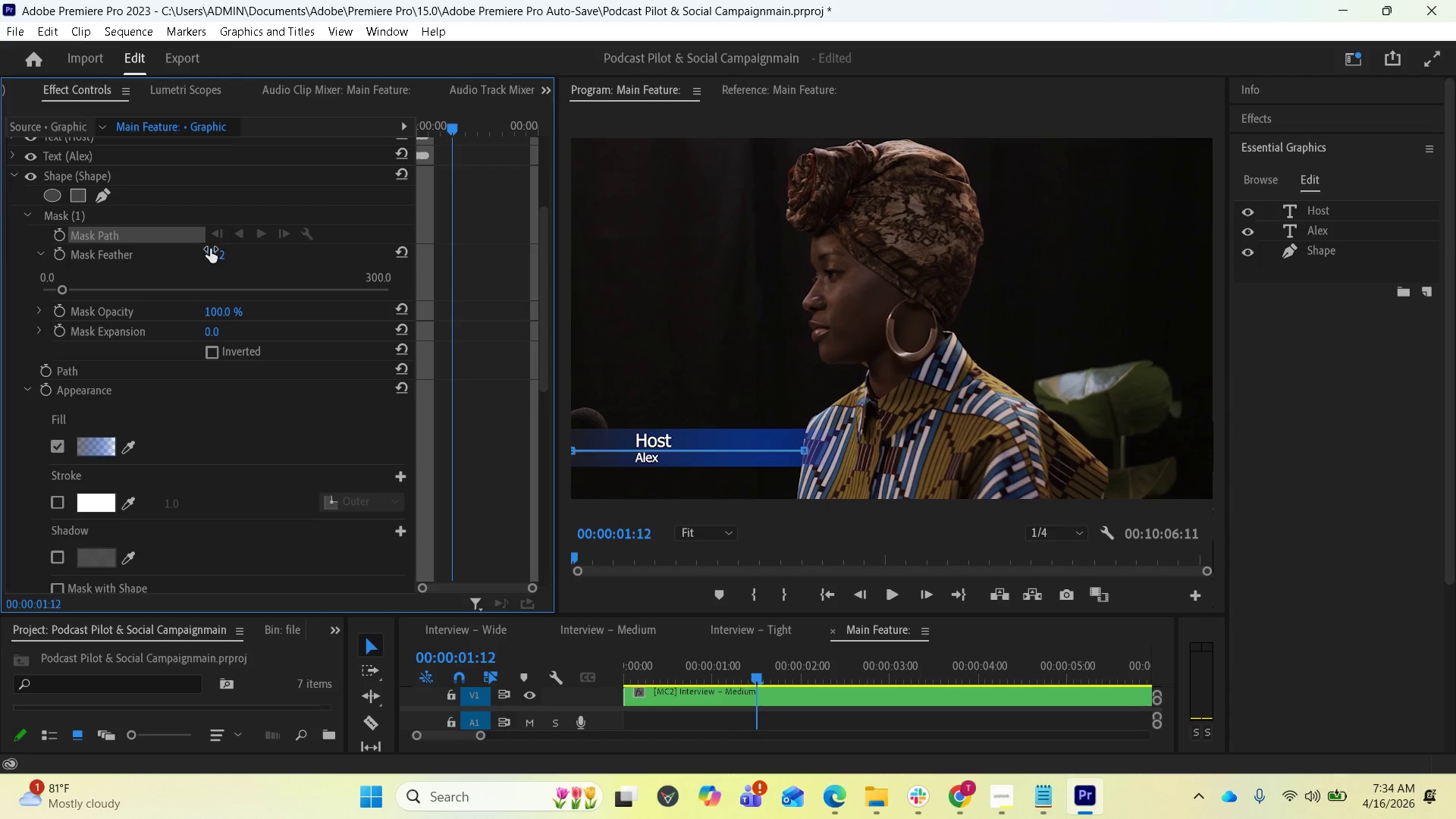 
left_click([210, 247])
 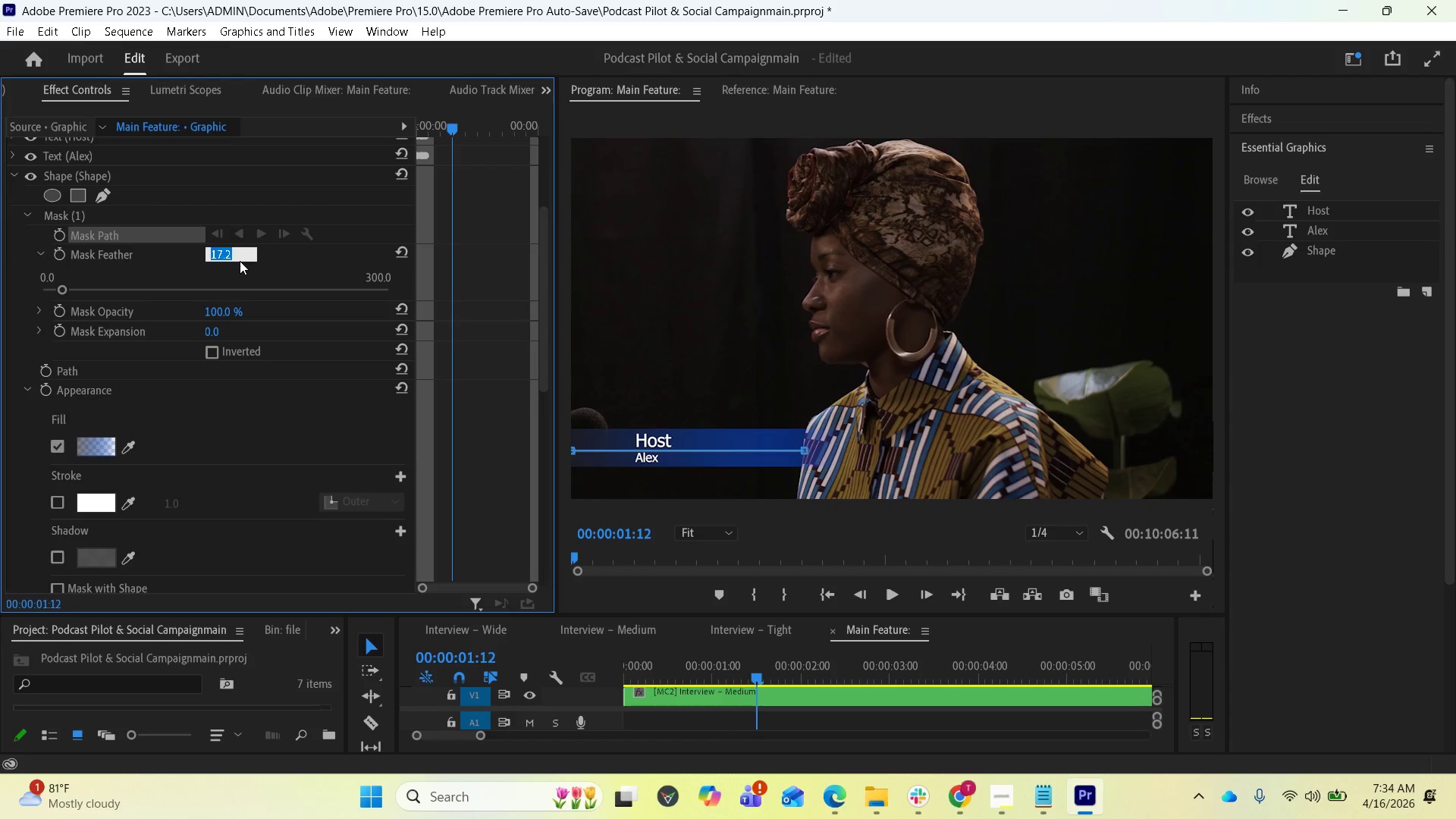 
type(10)
 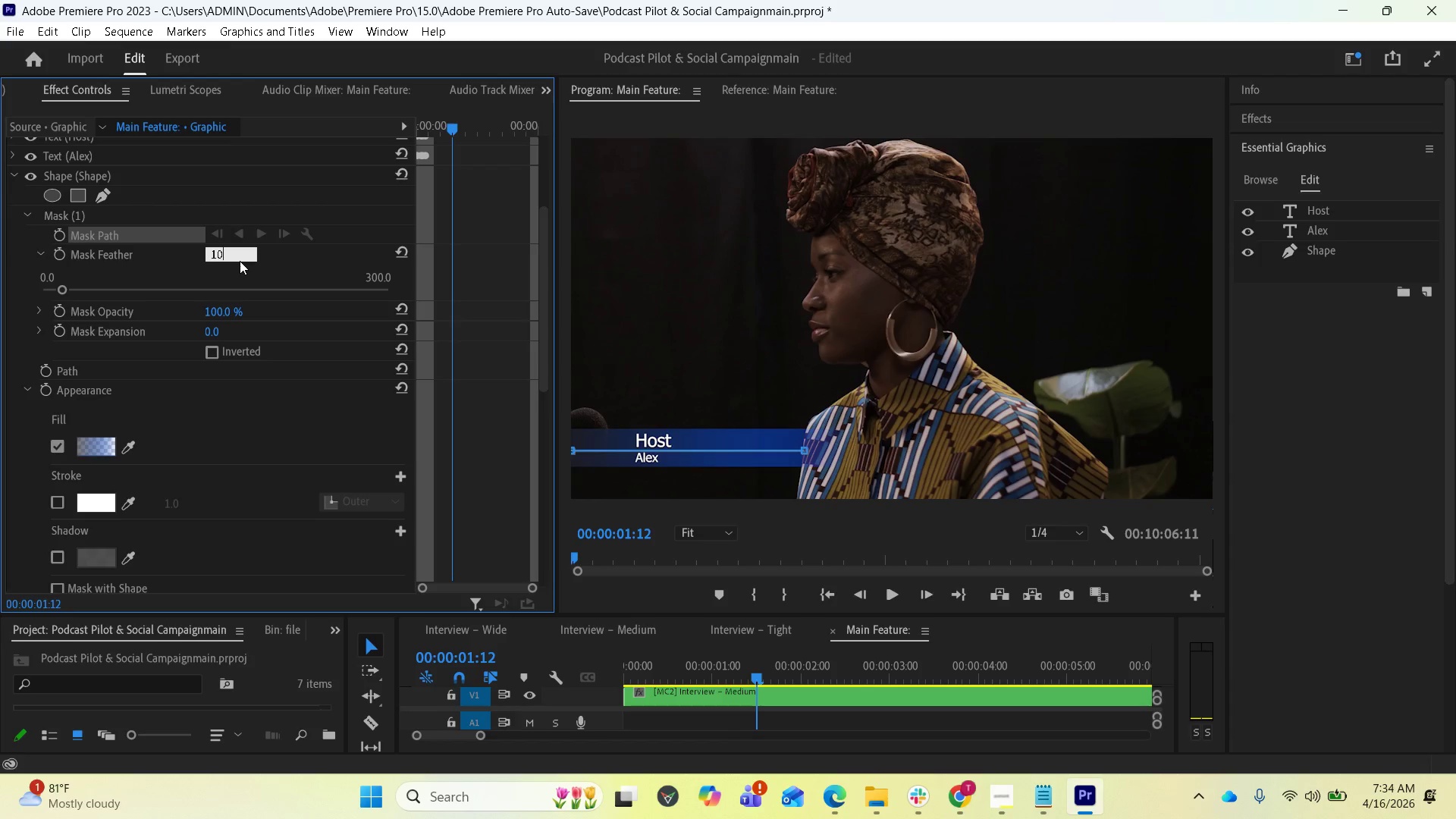 
key(Enter)
 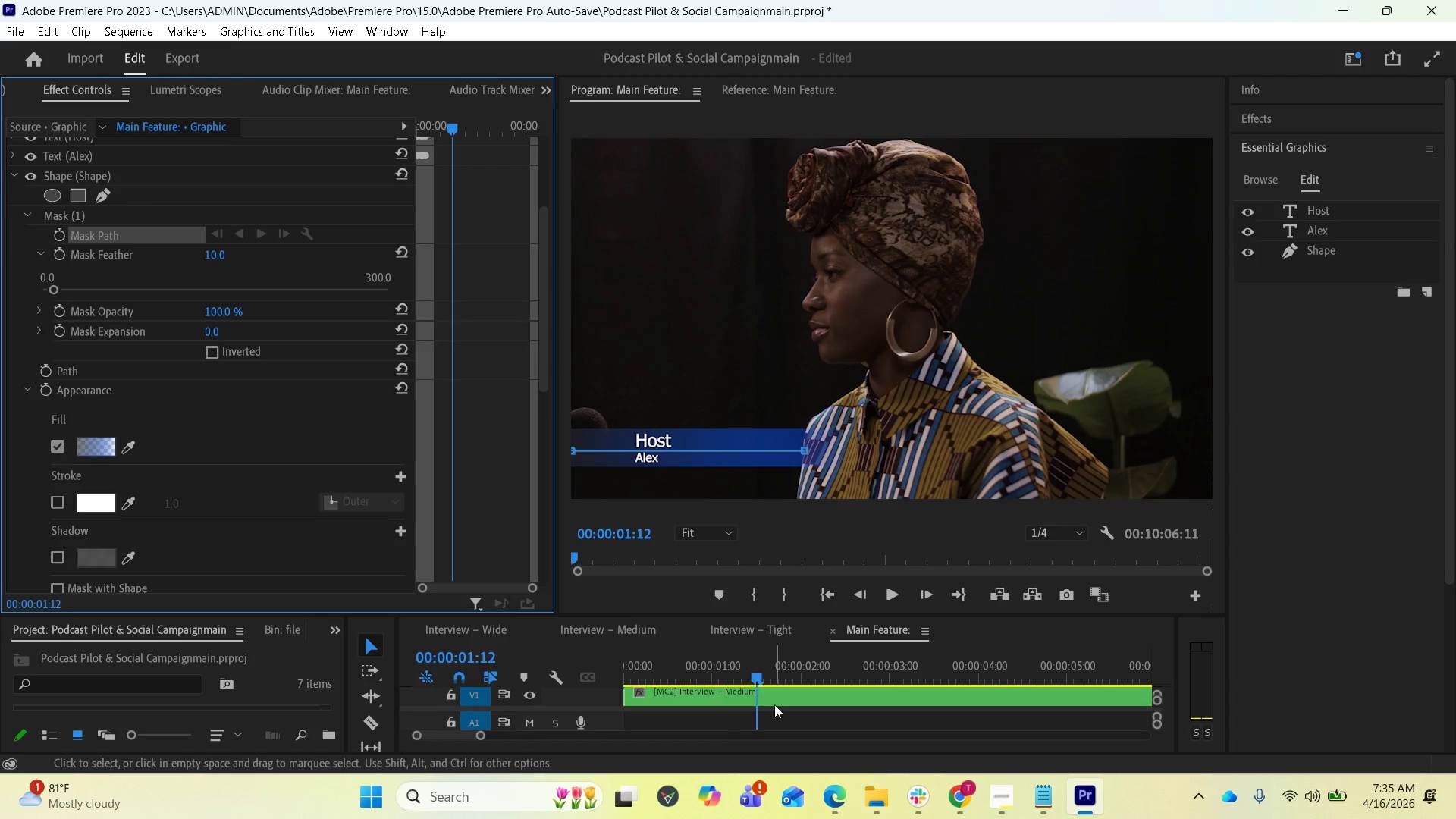 
scroll: coordinate [826, 714], scroll_direction: up, amount: 2.0
 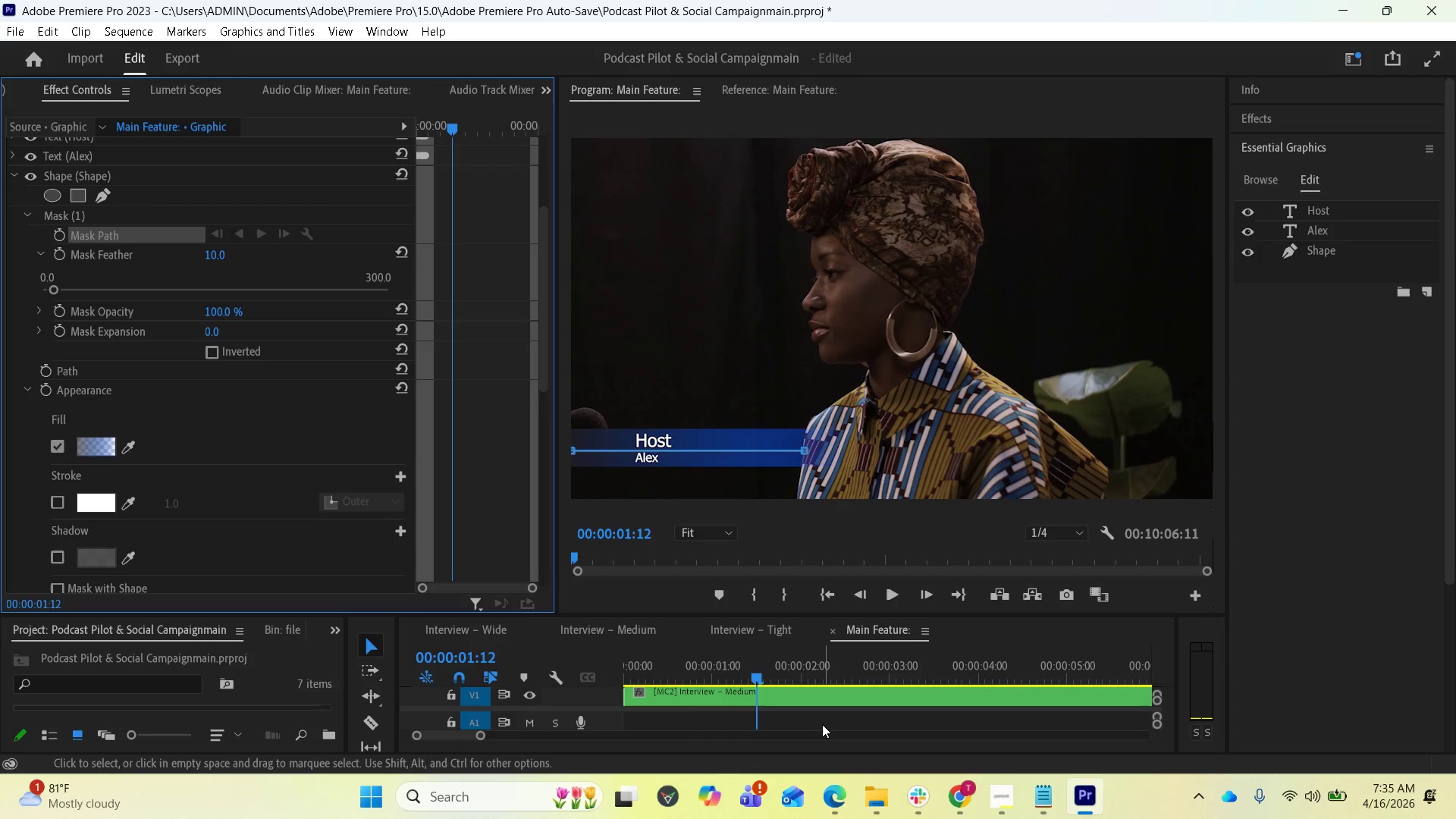 
left_click([822, 724])
 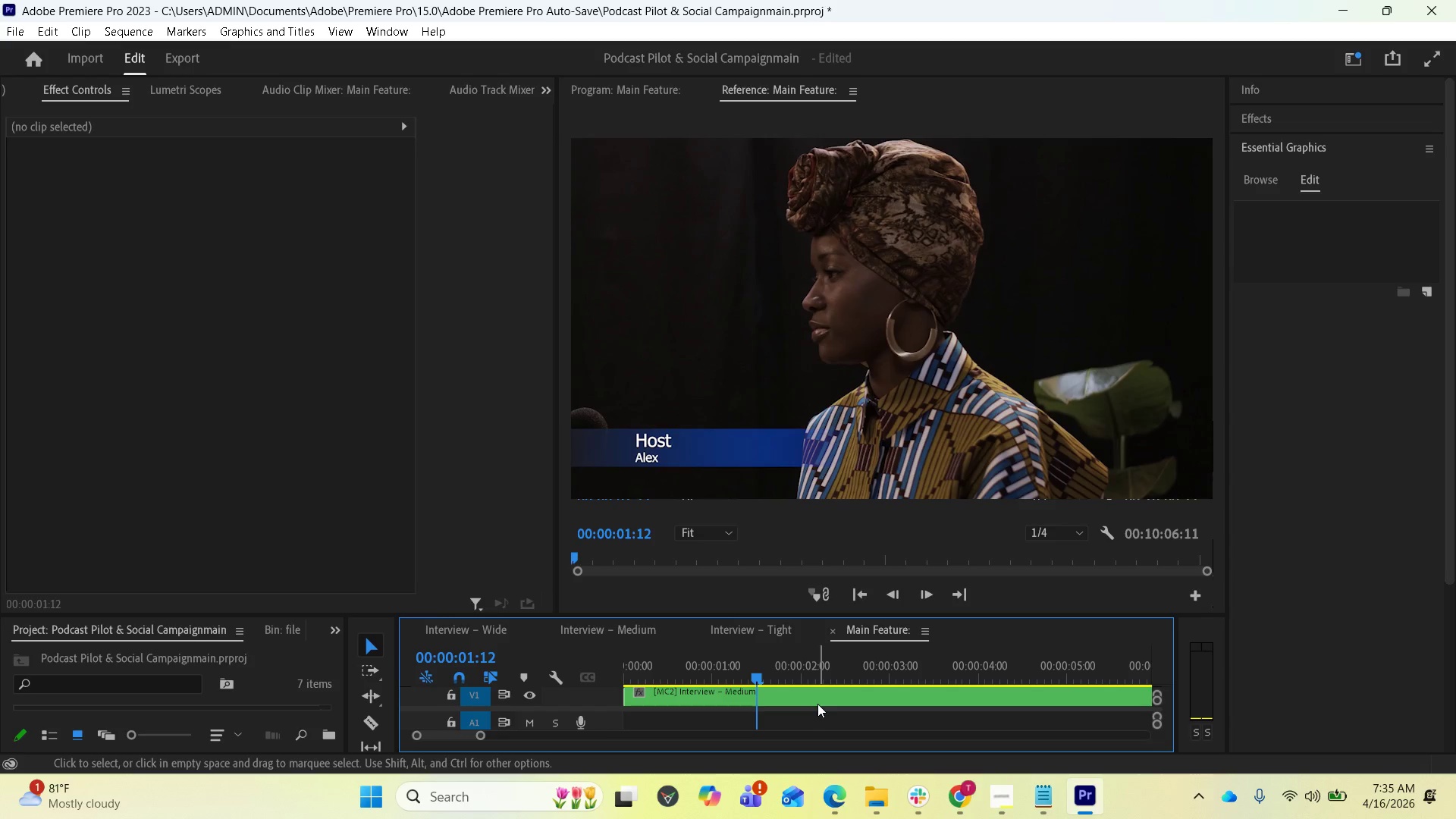 
left_click([812, 698])
 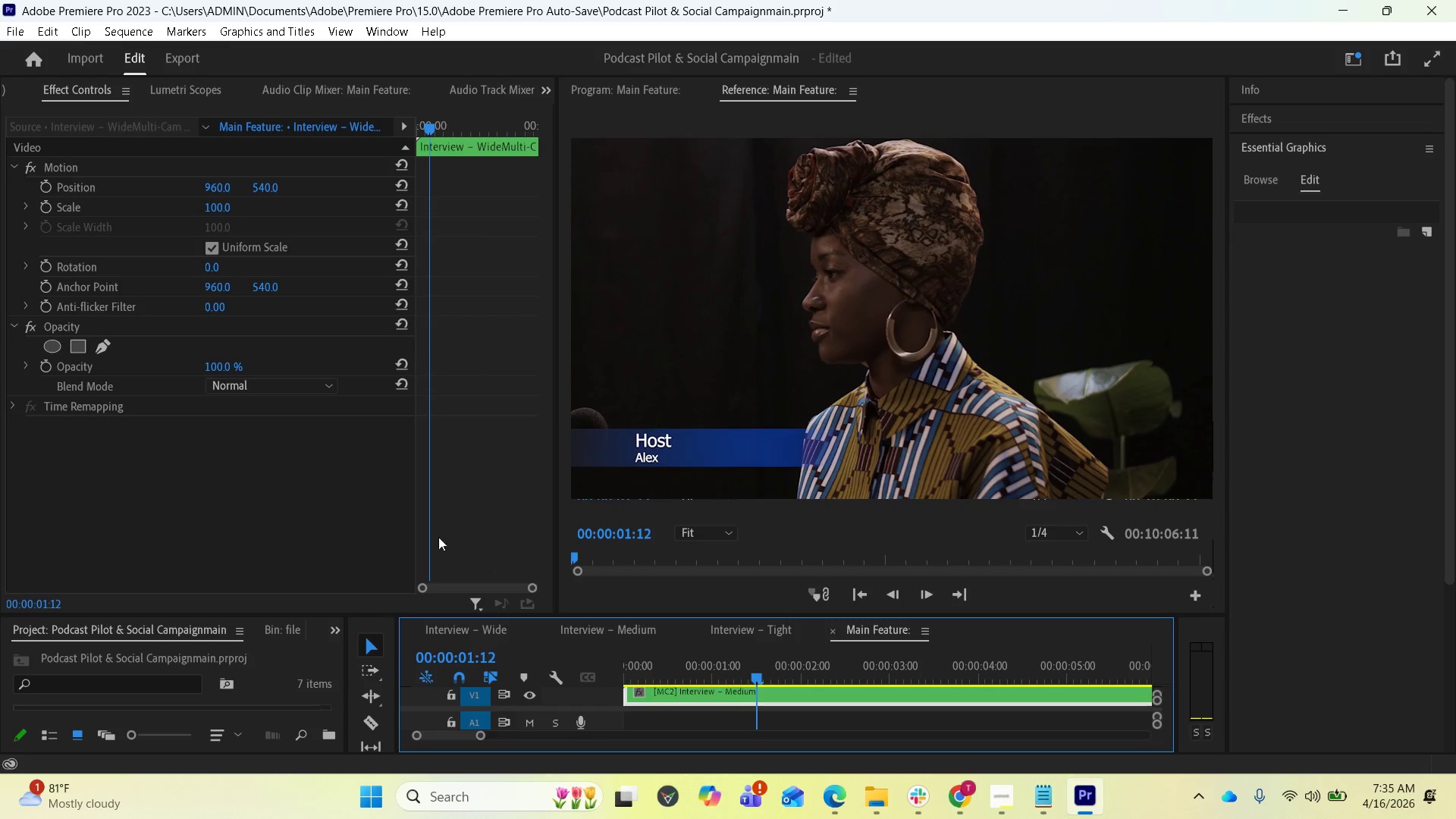 
scroll: coordinate [763, 668], scroll_direction: down, amount: 1.0
 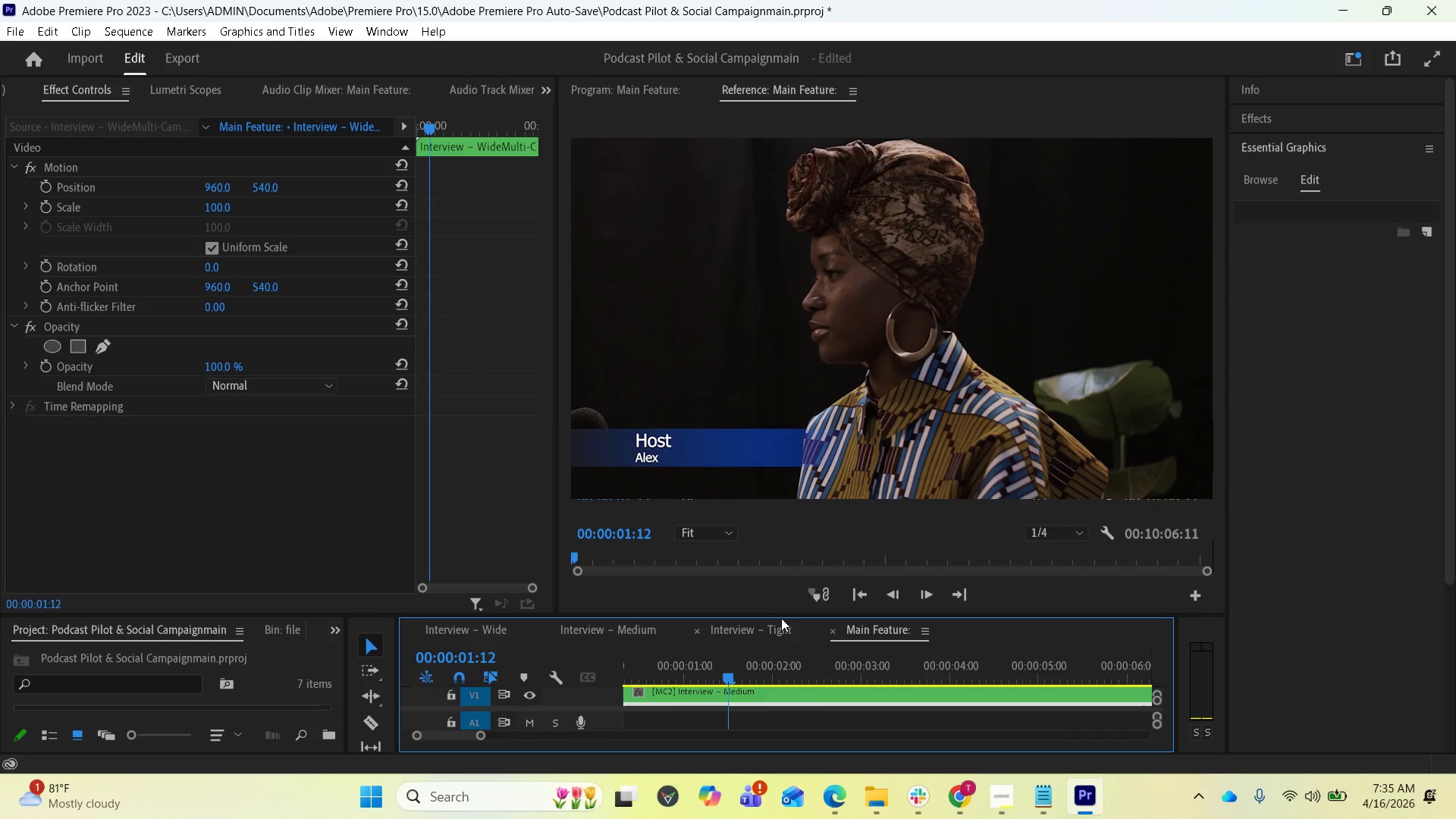 
left_click_drag(start_coordinate=[777, 613], to_coordinate=[773, 462])
 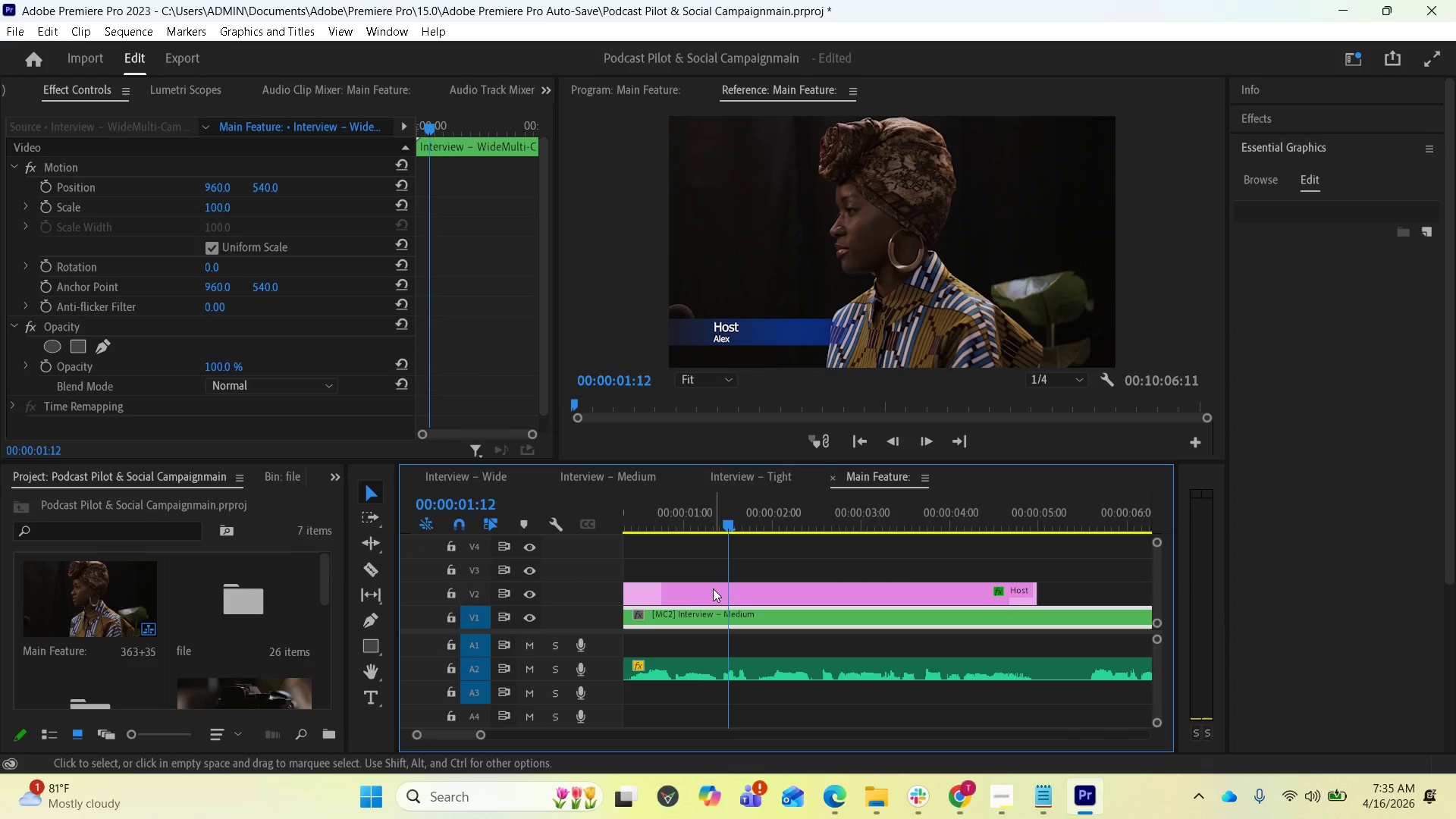 
left_click([711, 590])
 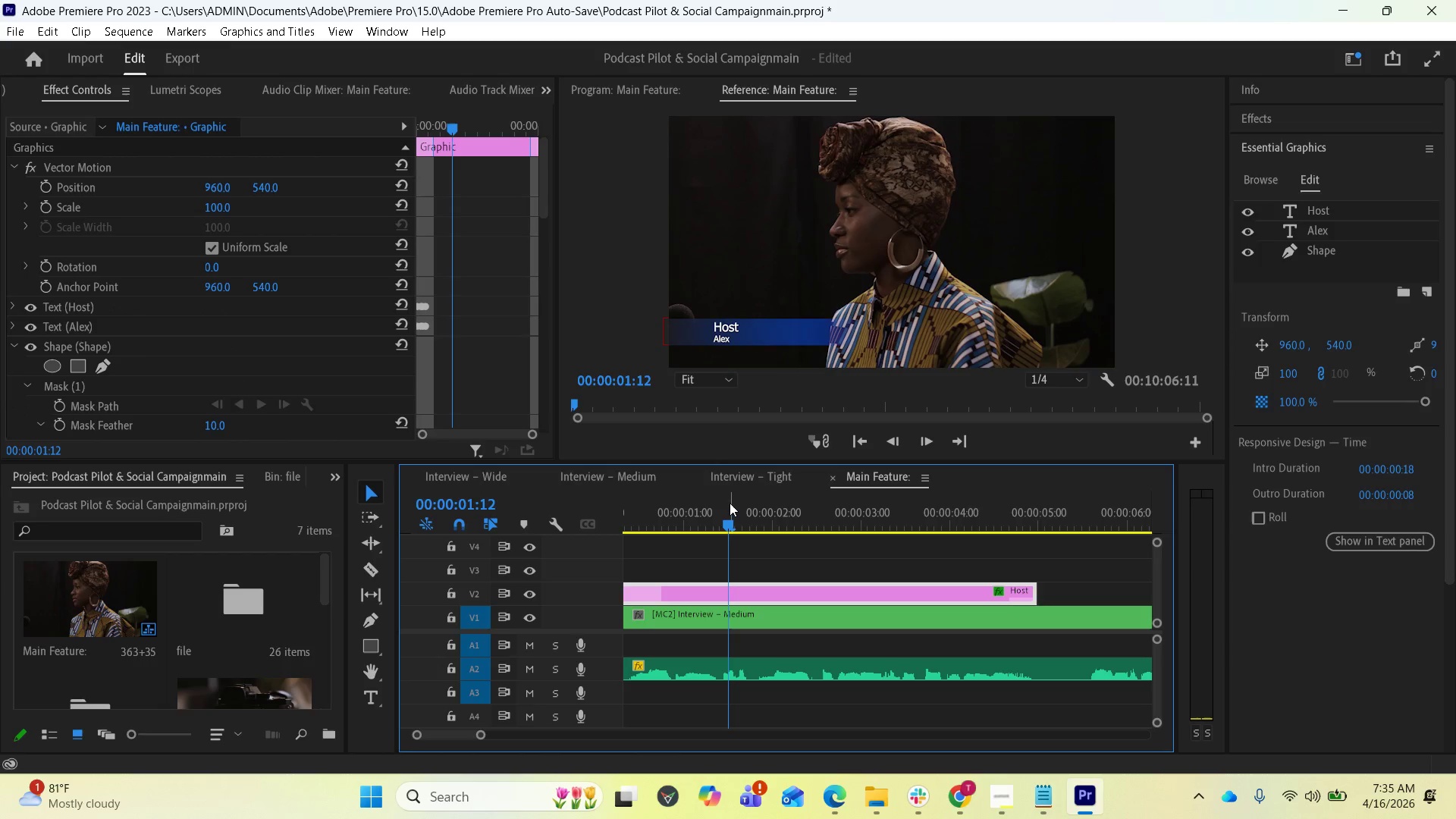 
left_click_drag(start_coordinate=[730, 522], to_coordinate=[592, 535])
 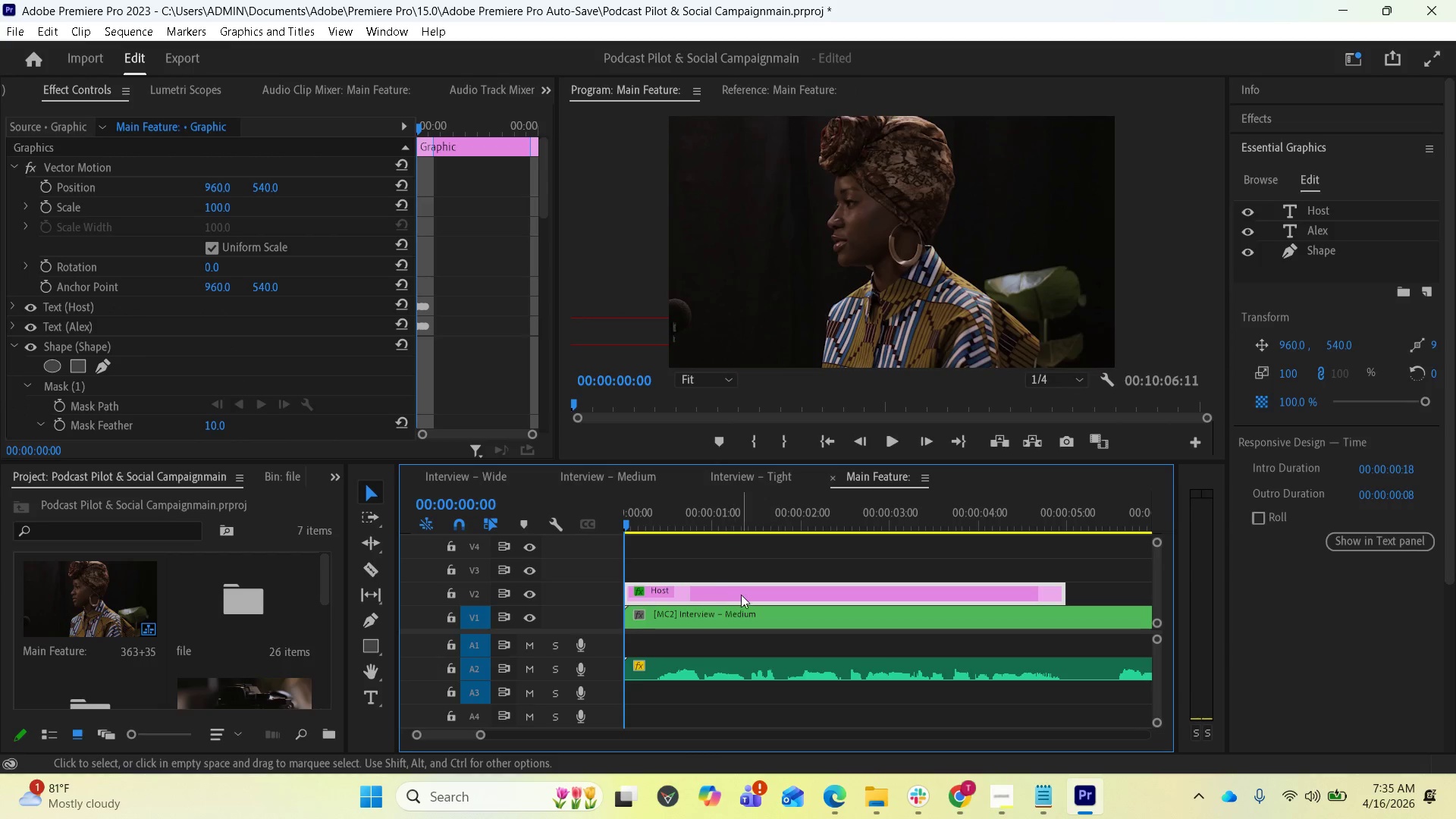 
key(Space)
 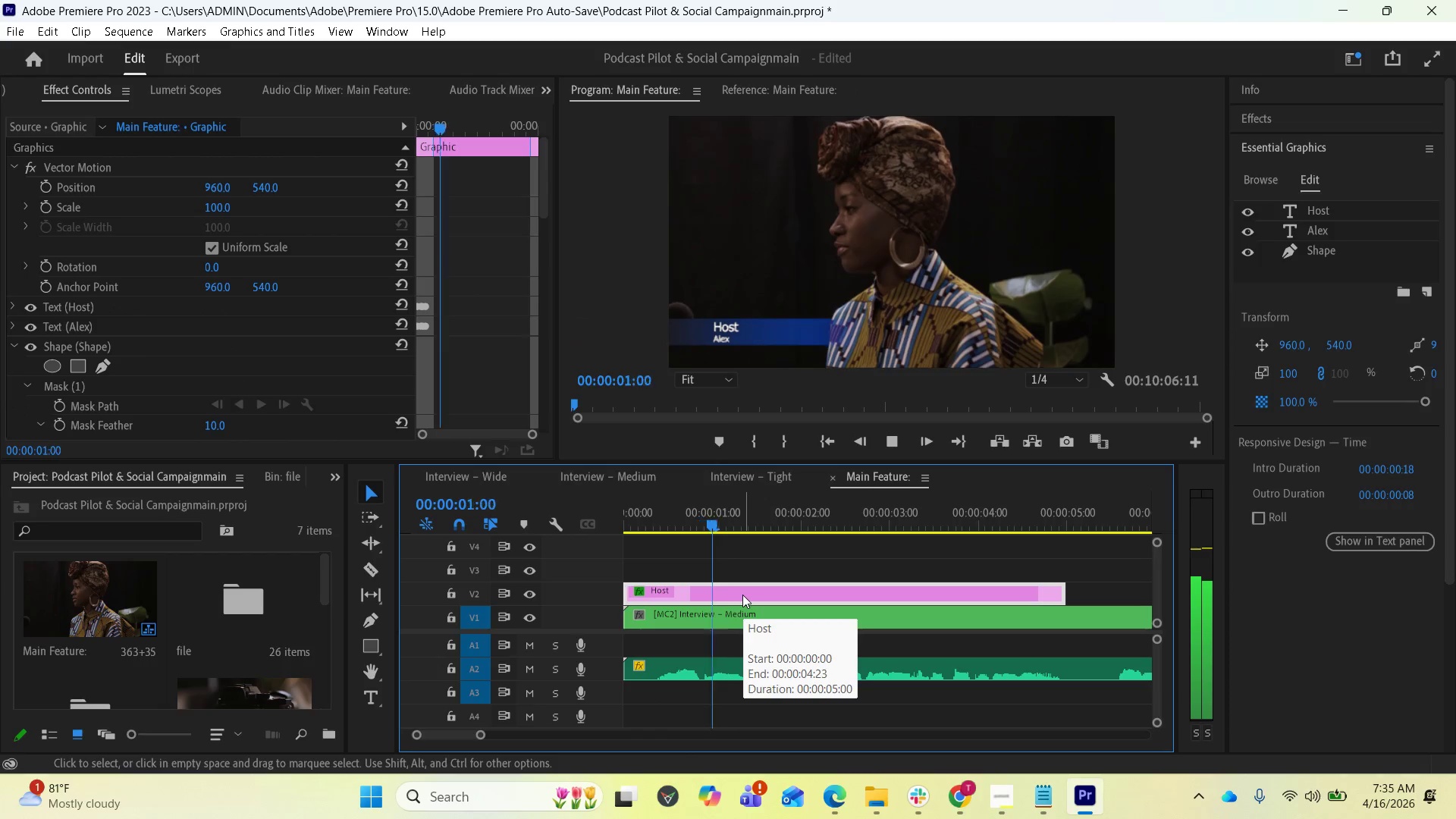 
key(Space)
 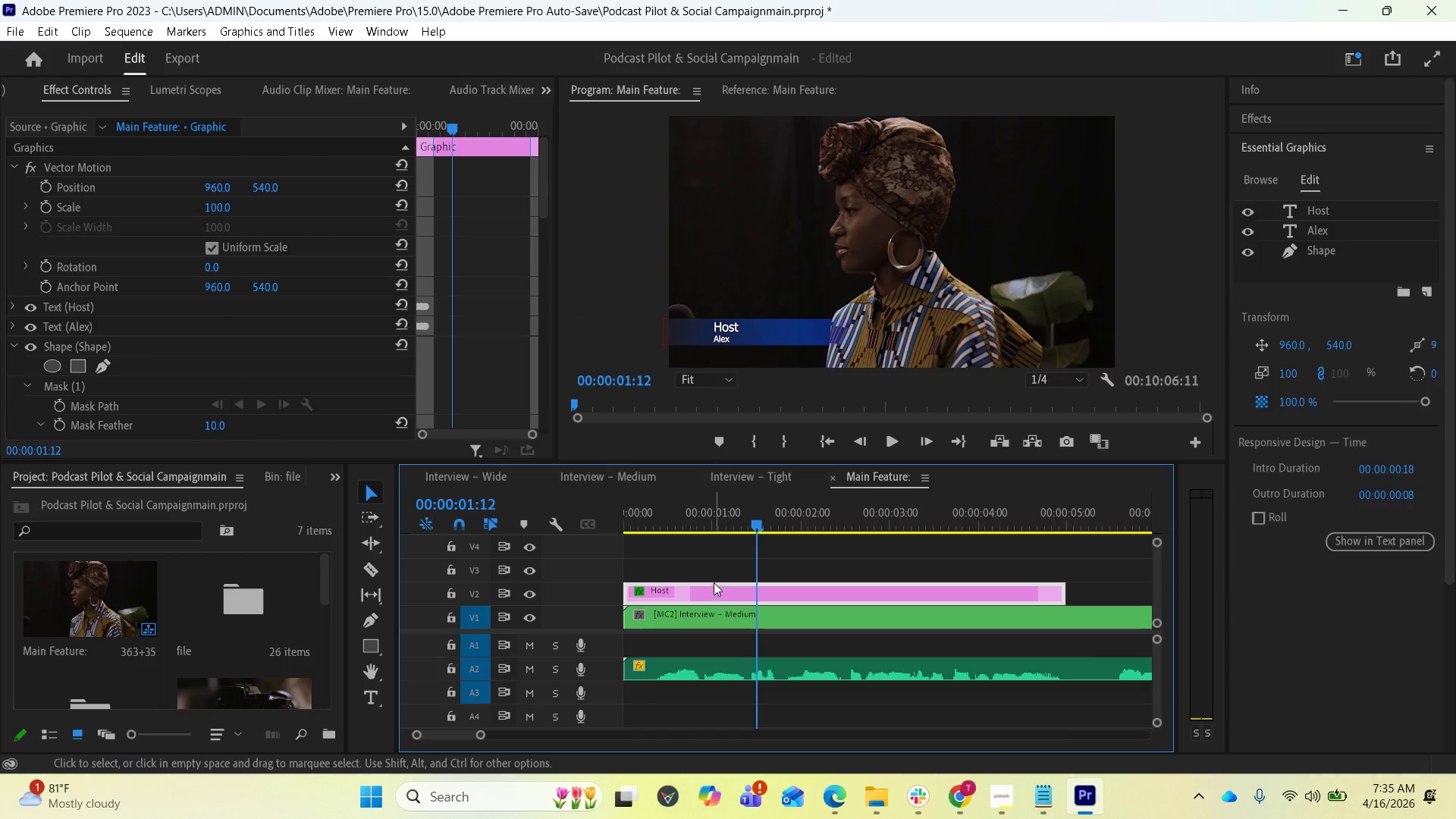 
left_click([708, 585])
 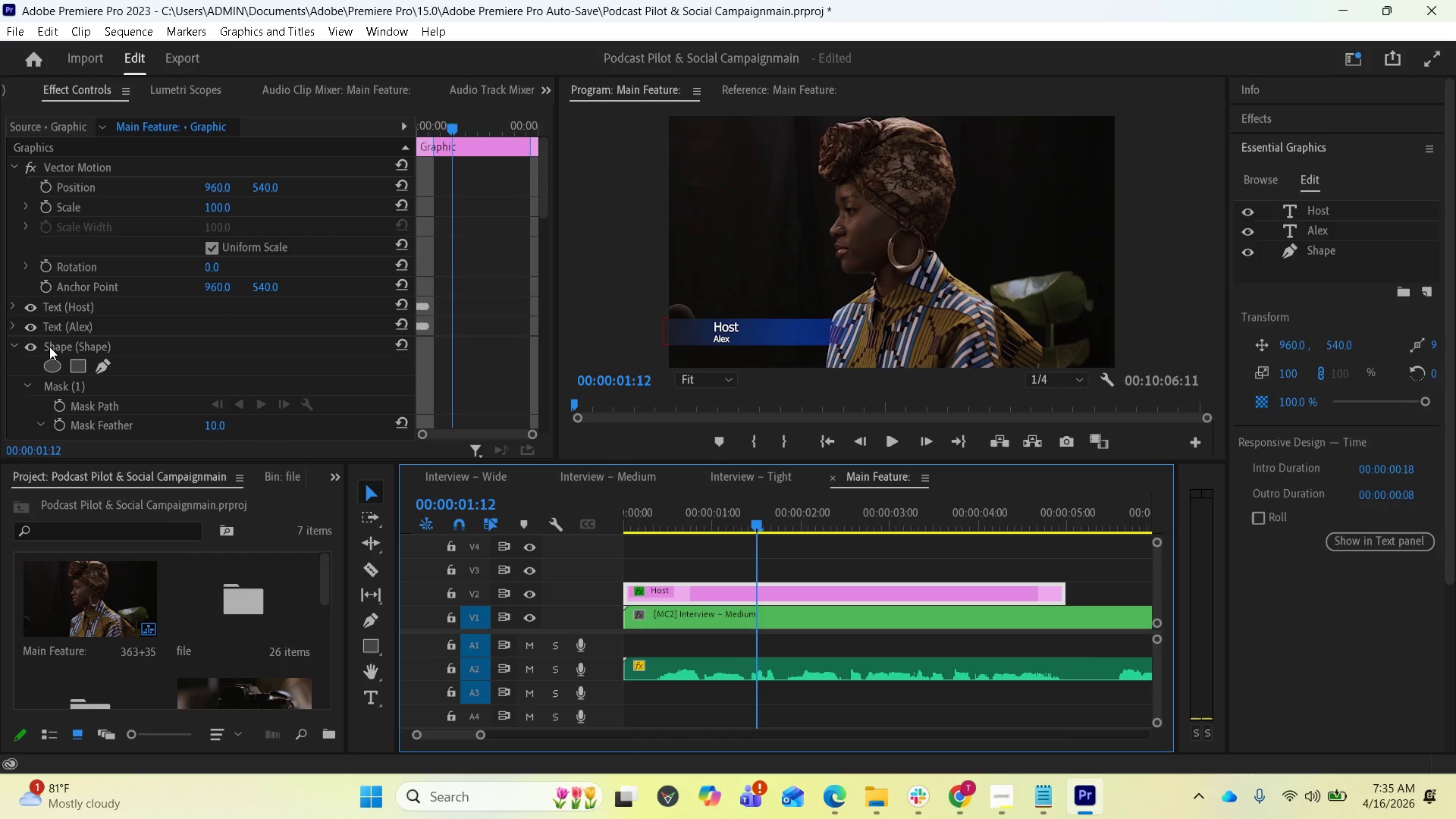 
scroll: coordinate [112, 378], scroll_direction: down, amount: 6.0
 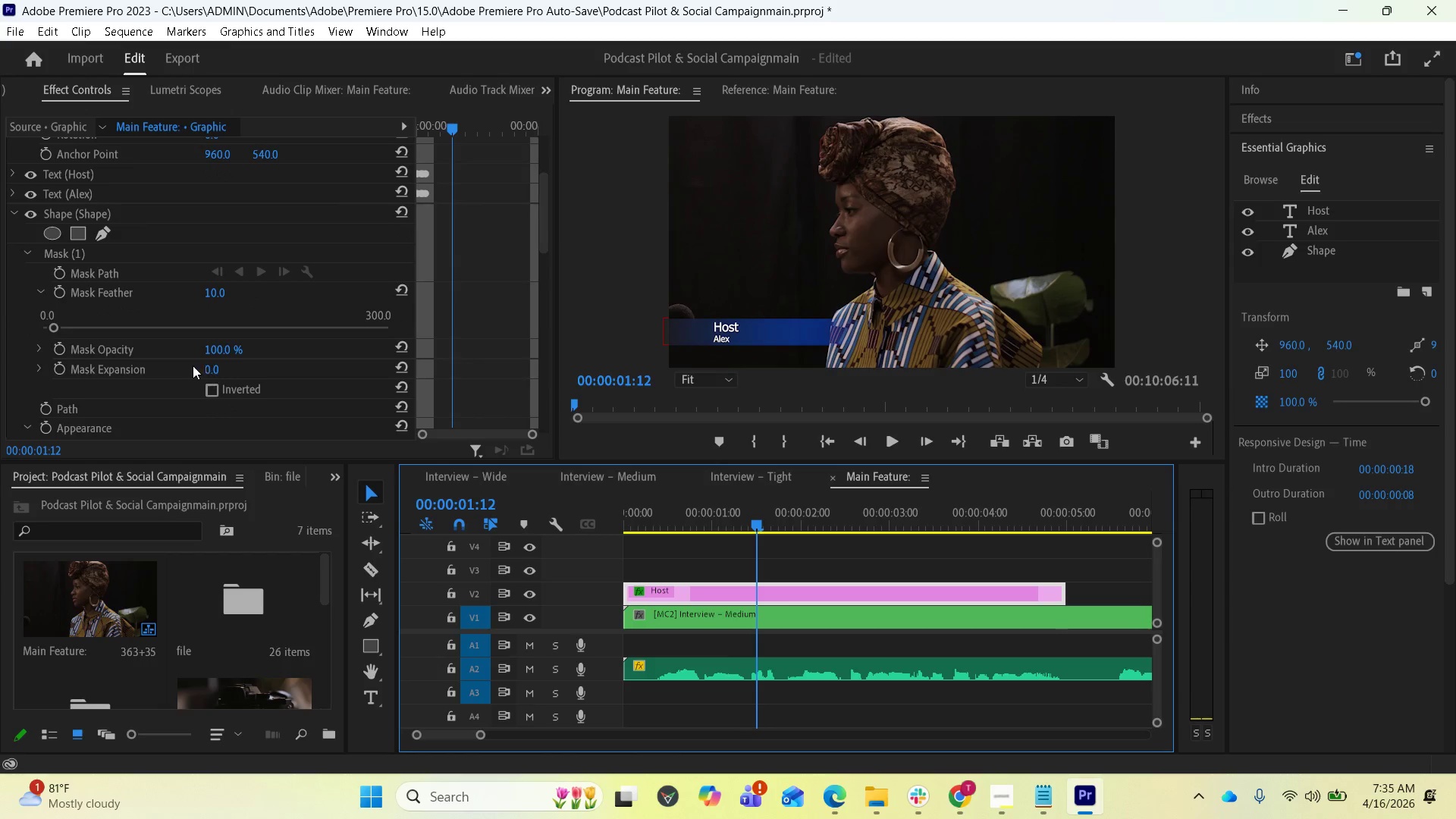 
wait(6.84)
 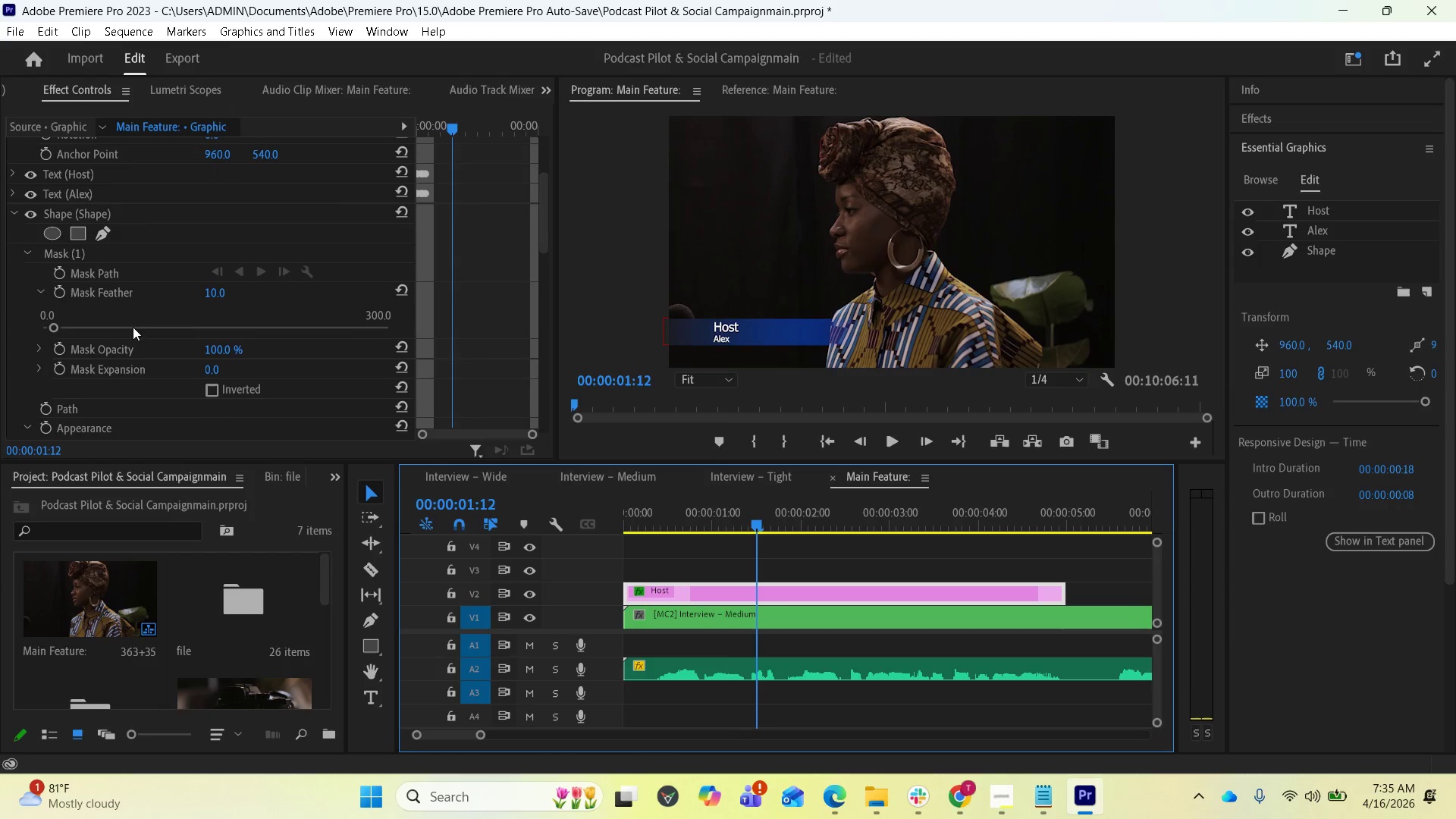 
left_click([77, 233])
 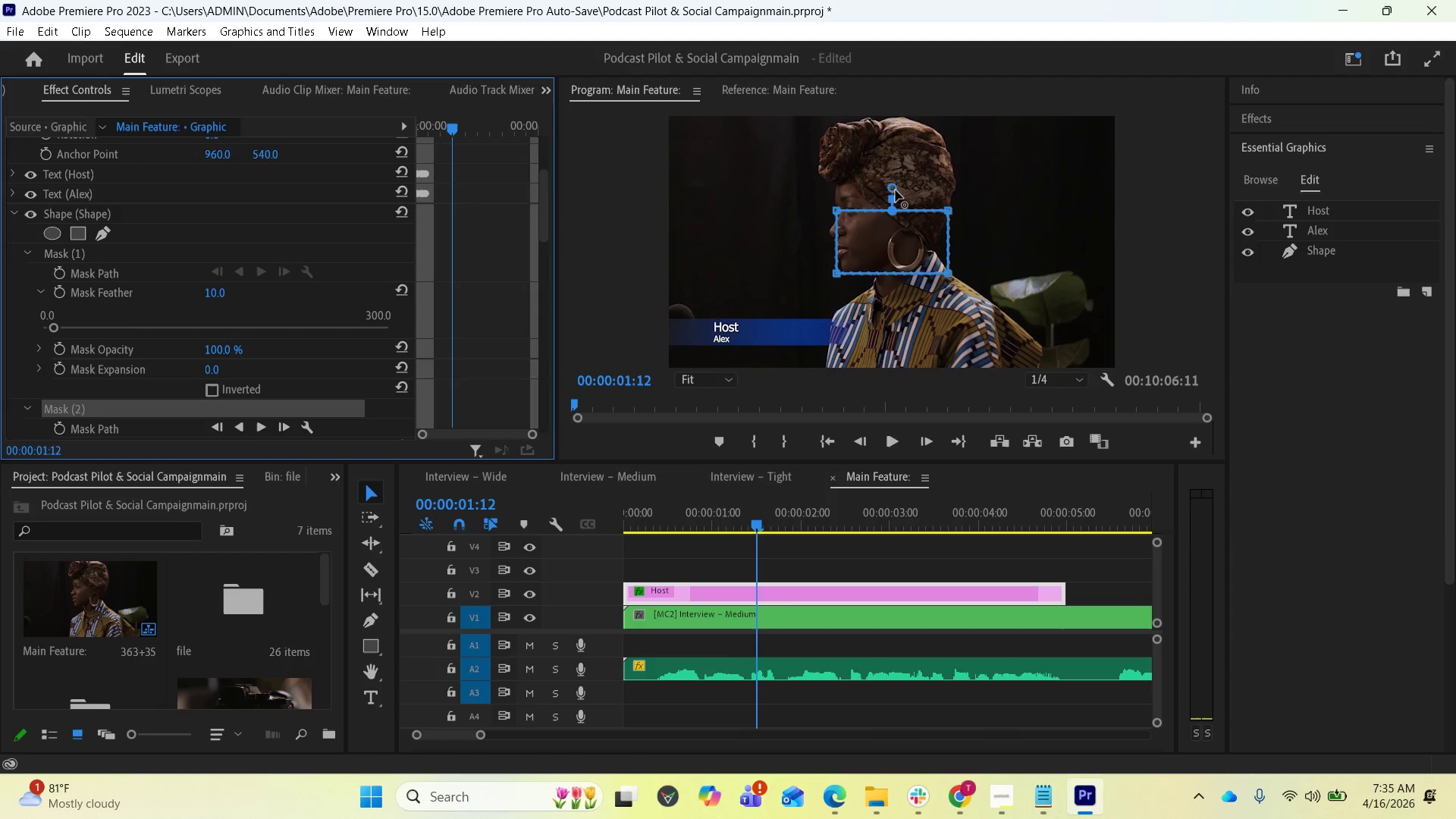 
wait(5.08)
 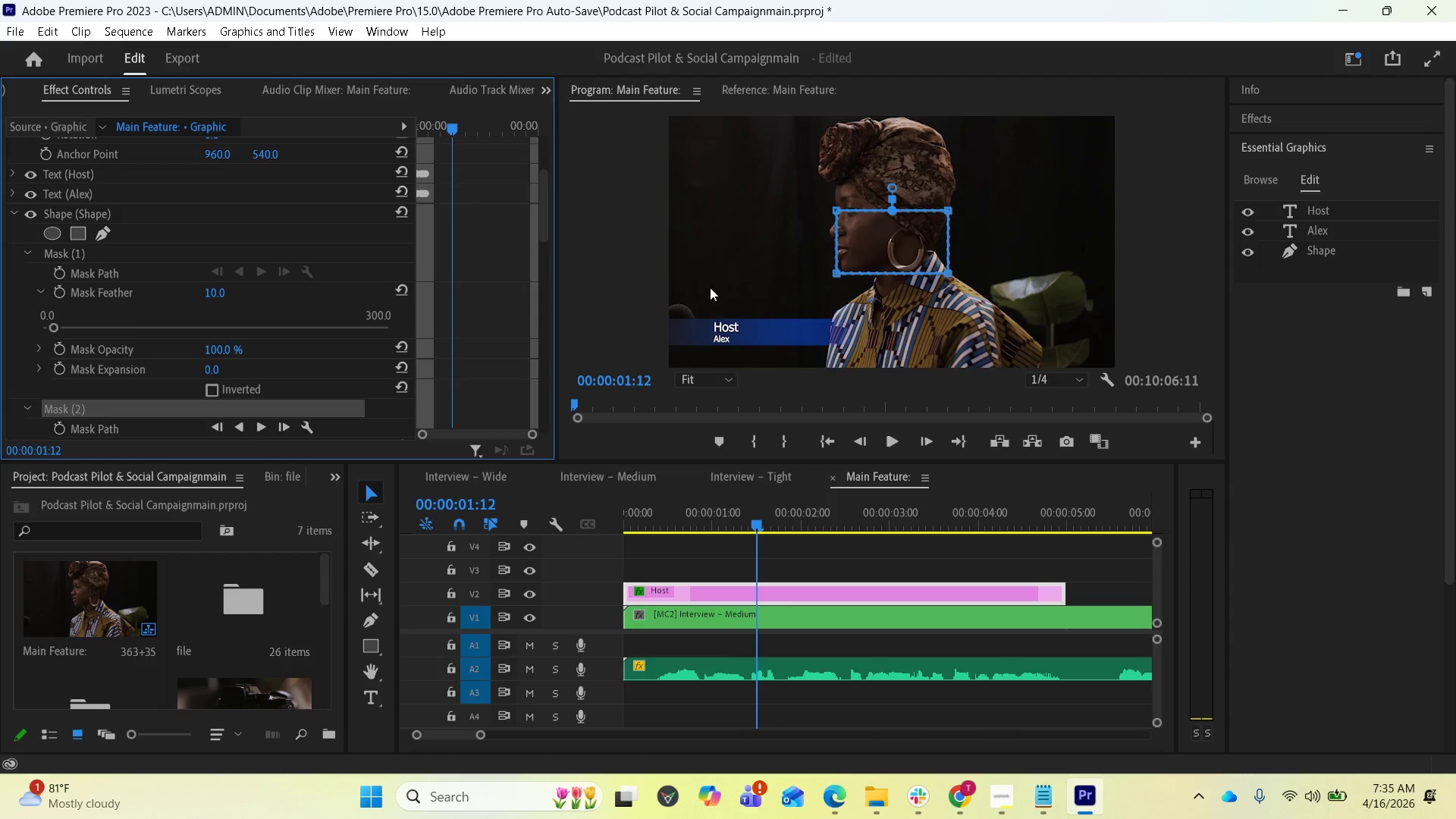 
left_click_drag(start_coordinate=[898, 210], to_coordinate=[880, 226])
 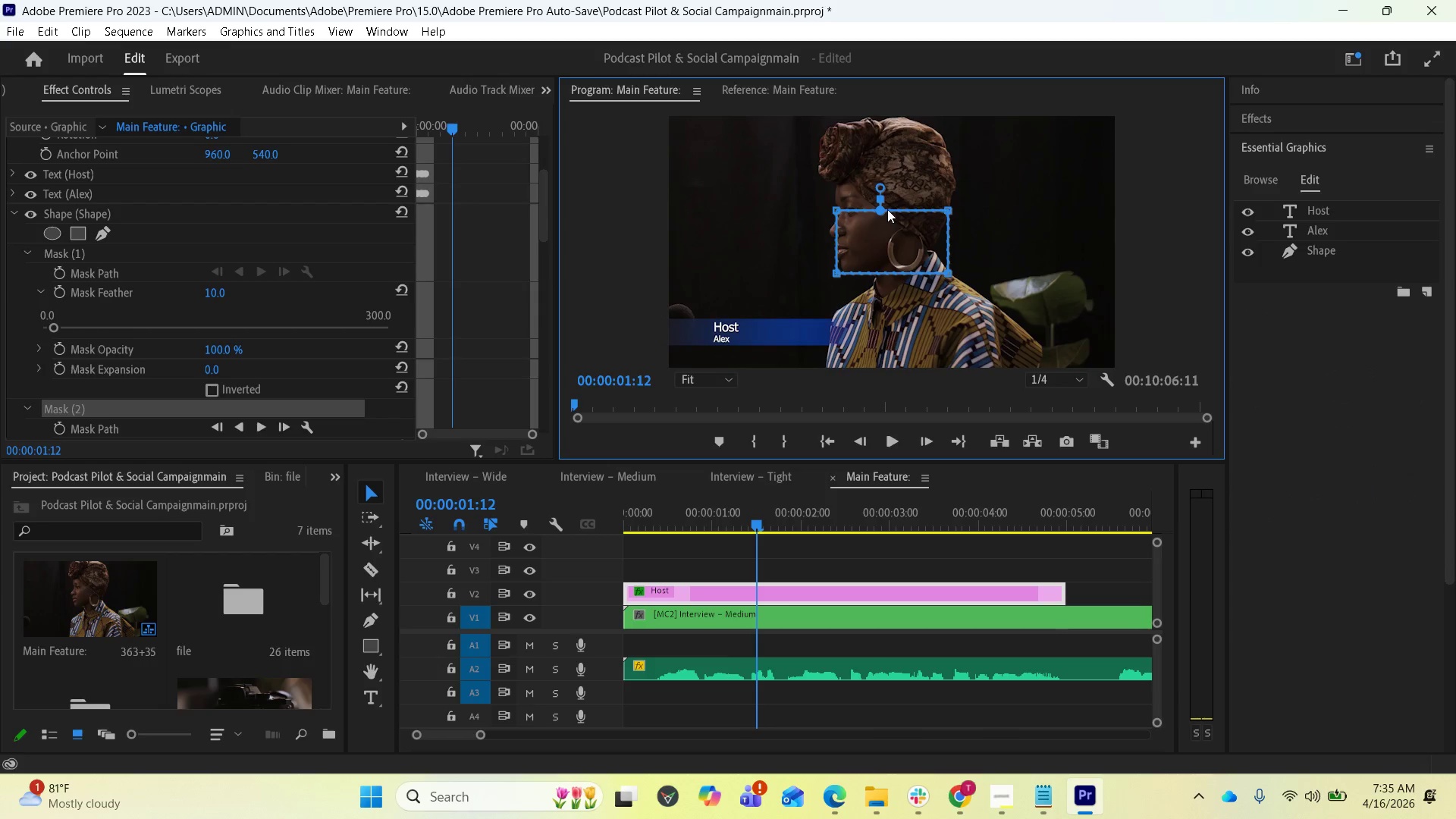 
left_click_drag(start_coordinate=[885, 209], to_coordinate=[889, 212])
 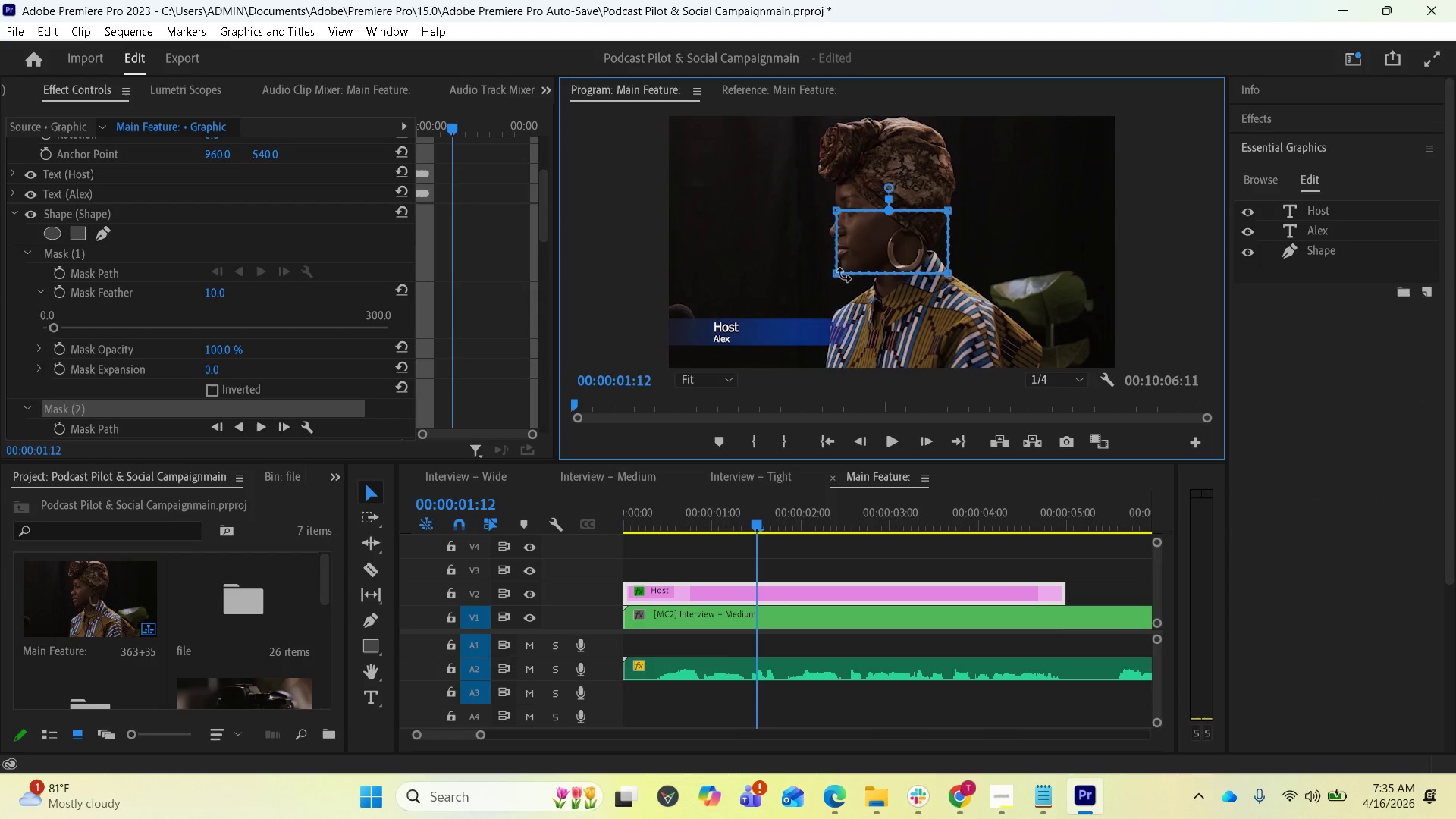 
left_click_drag(start_coordinate=[843, 275], to_coordinate=[670, 342])
 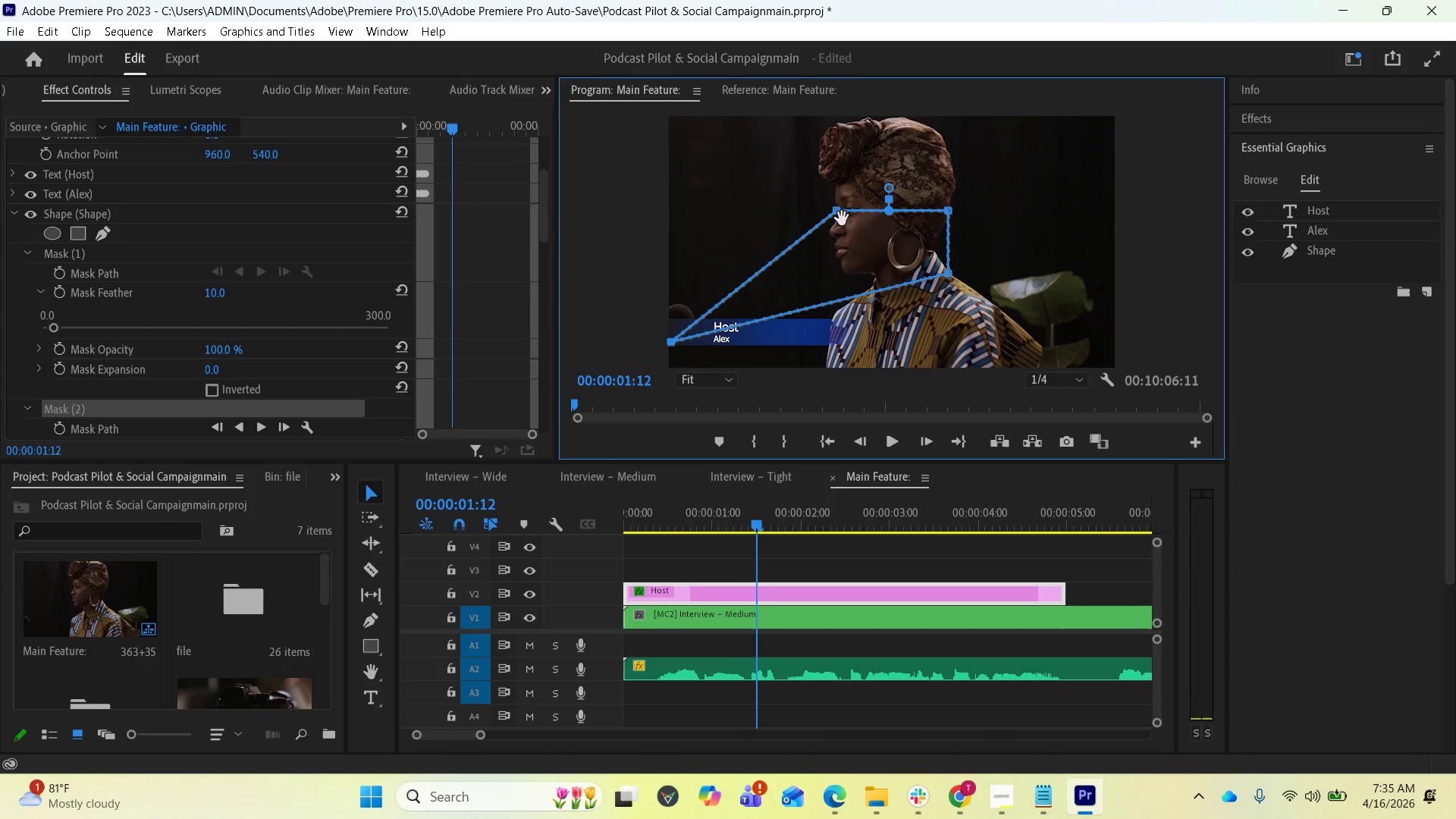 
left_click_drag(start_coordinate=[842, 218], to_coordinate=[855, 241])
 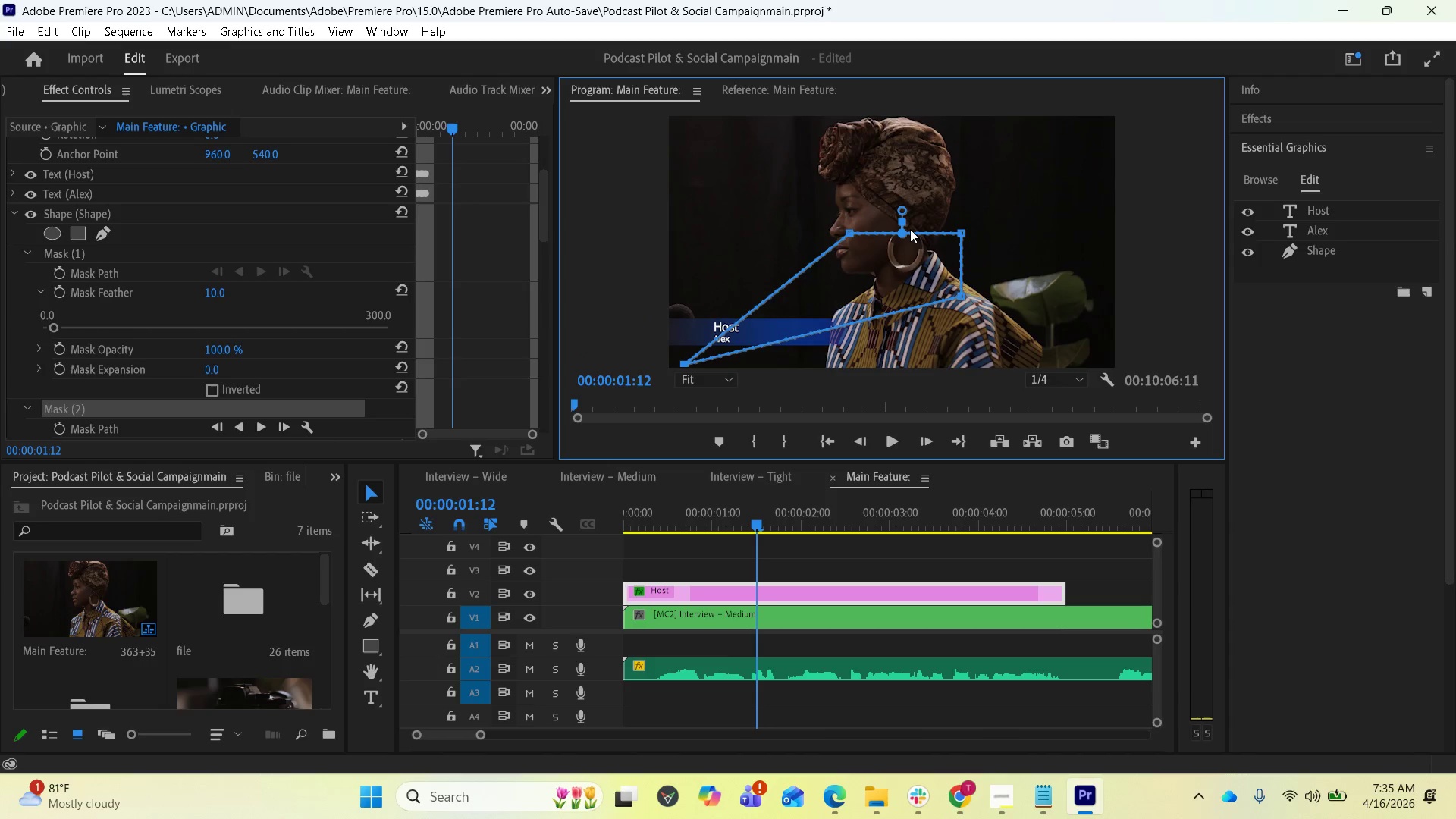 
key(Control+Z)
 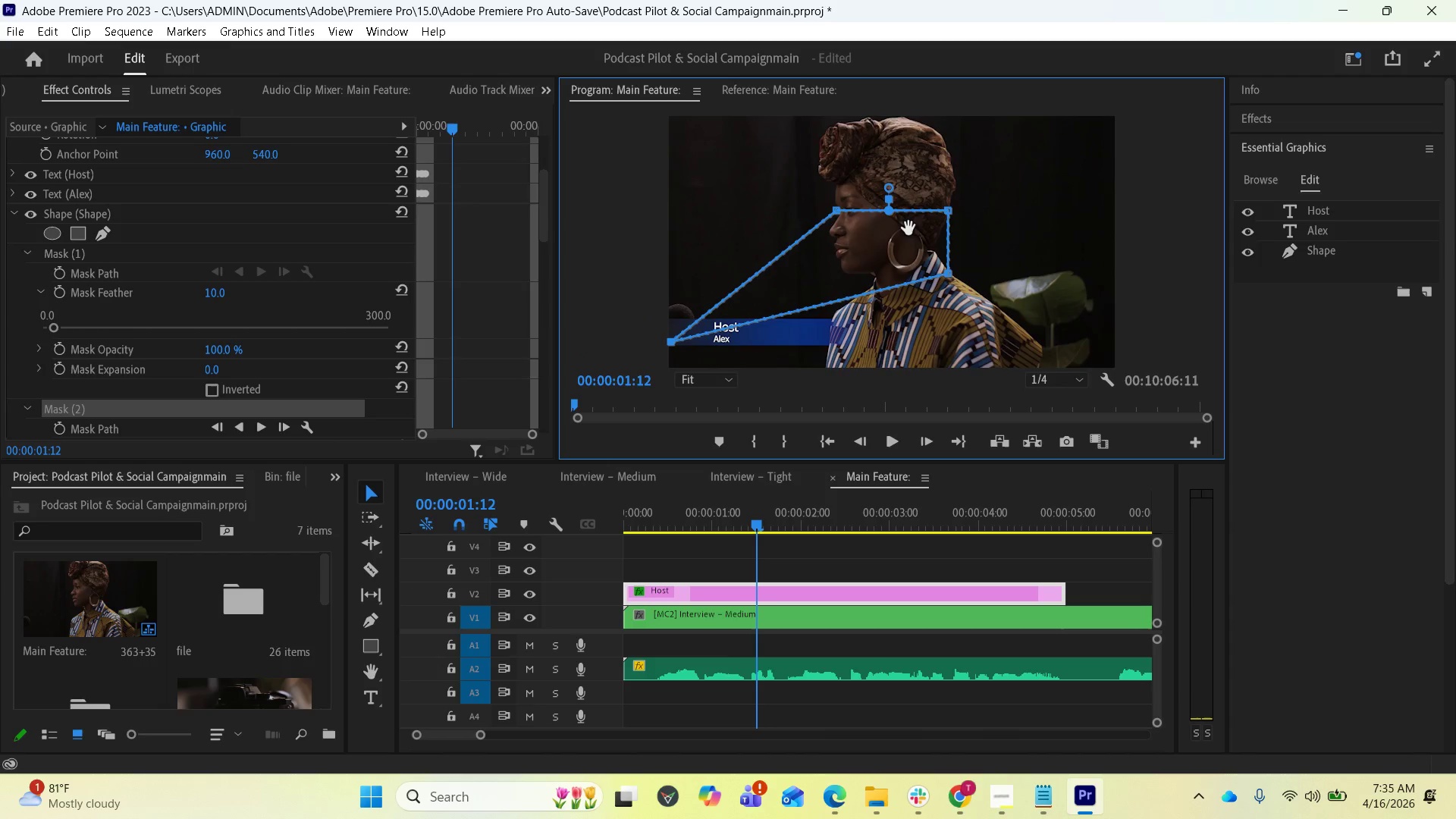 
key(Control+Z)
 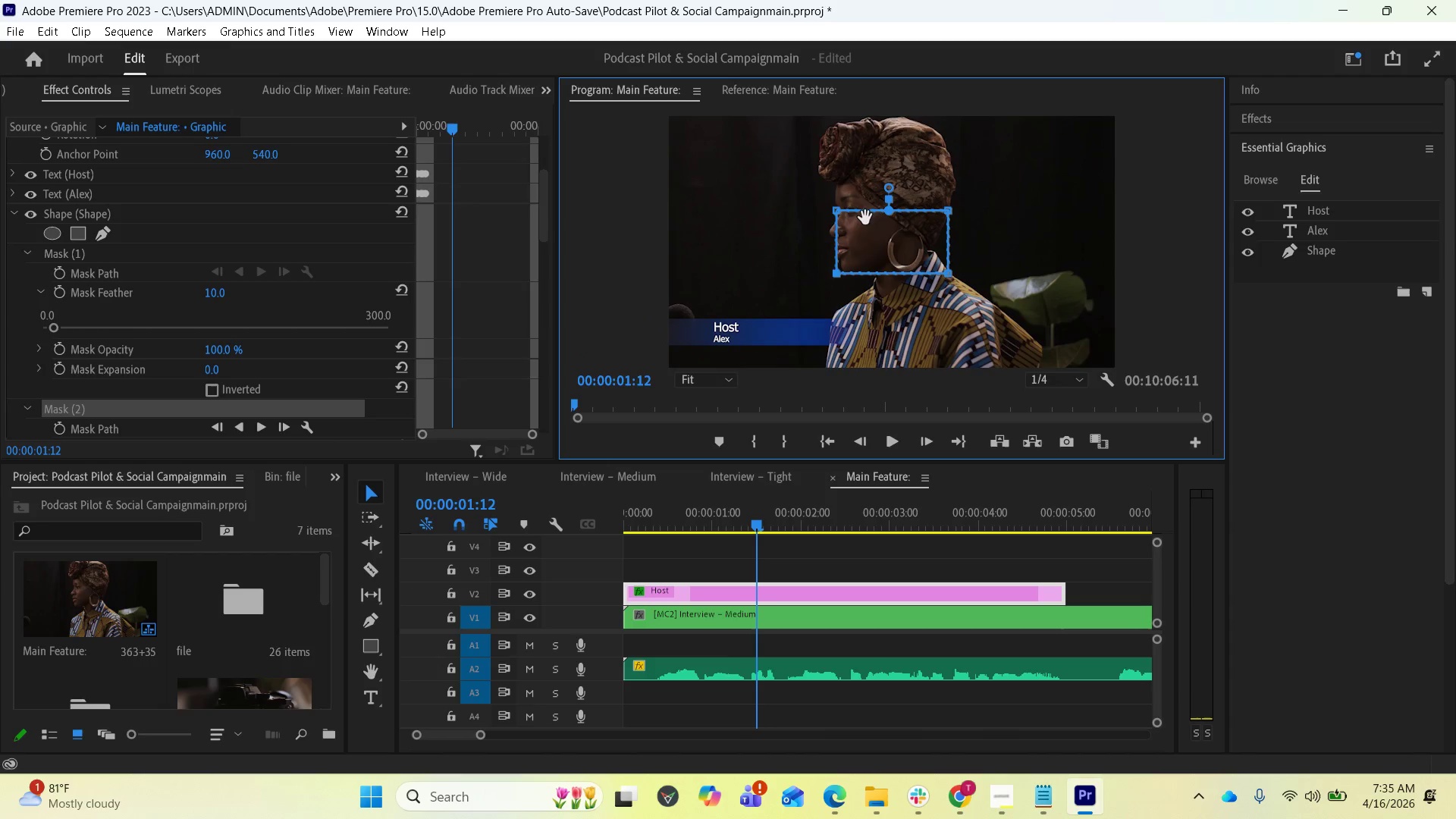 
left_click_drag(start_coordinate=[879, 231], to_coordinate=[730, 314])
 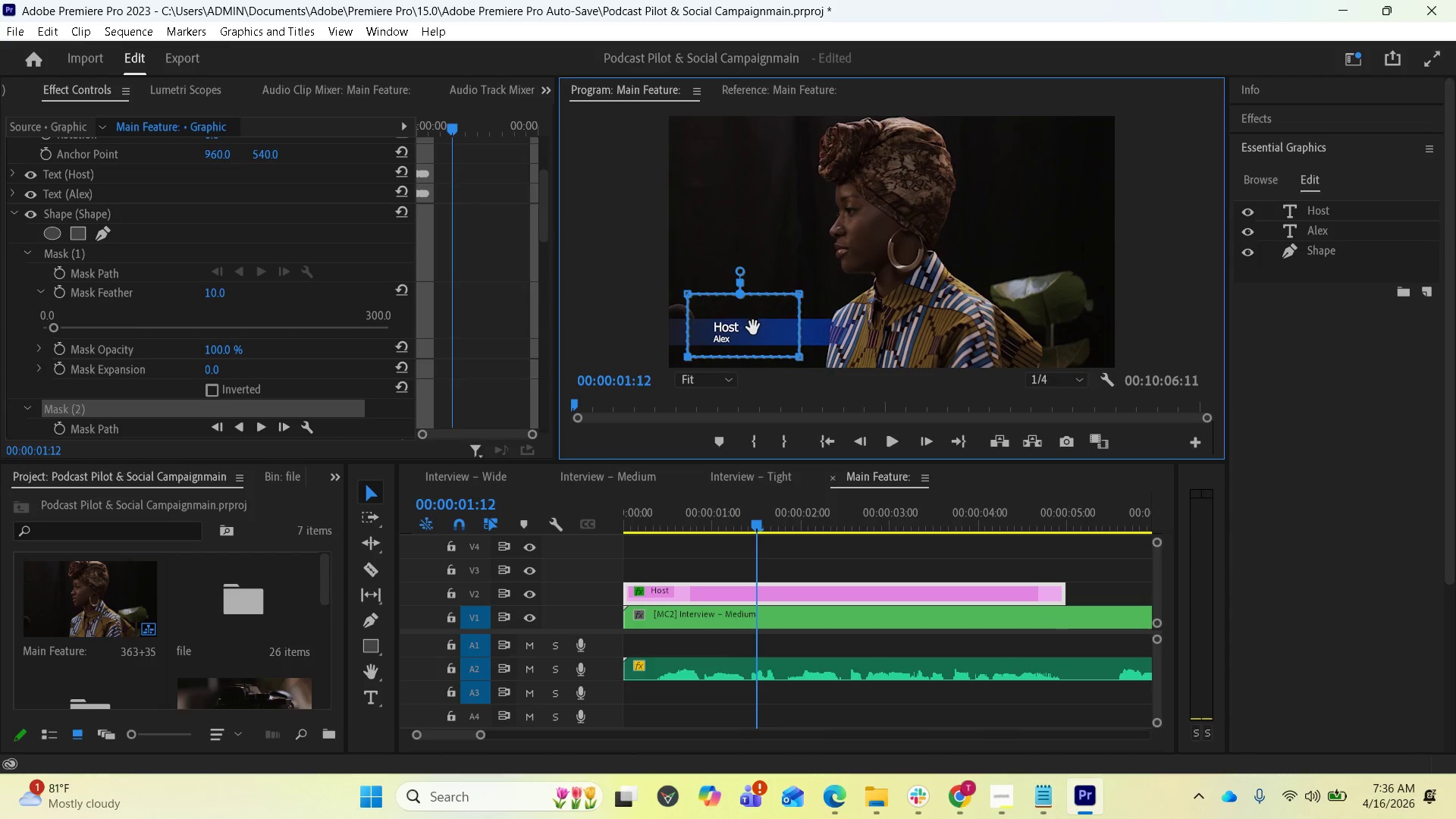 
scroll: coordinate [753, 328], scroll_direction: up, amount: 1.0
 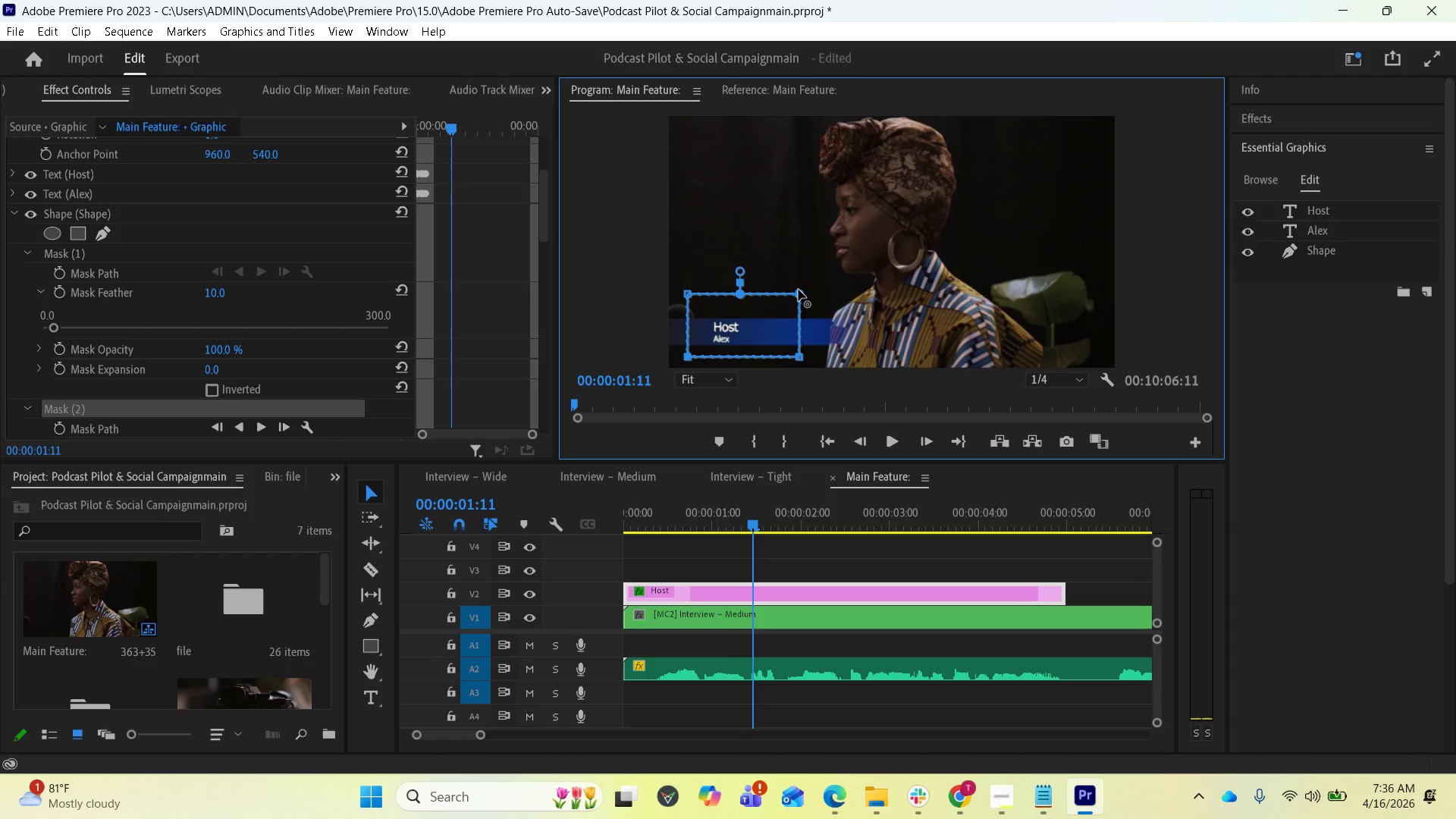 
left_click_drag(start_coordinate=[799, 293], to_coordinate=[796, 331])
 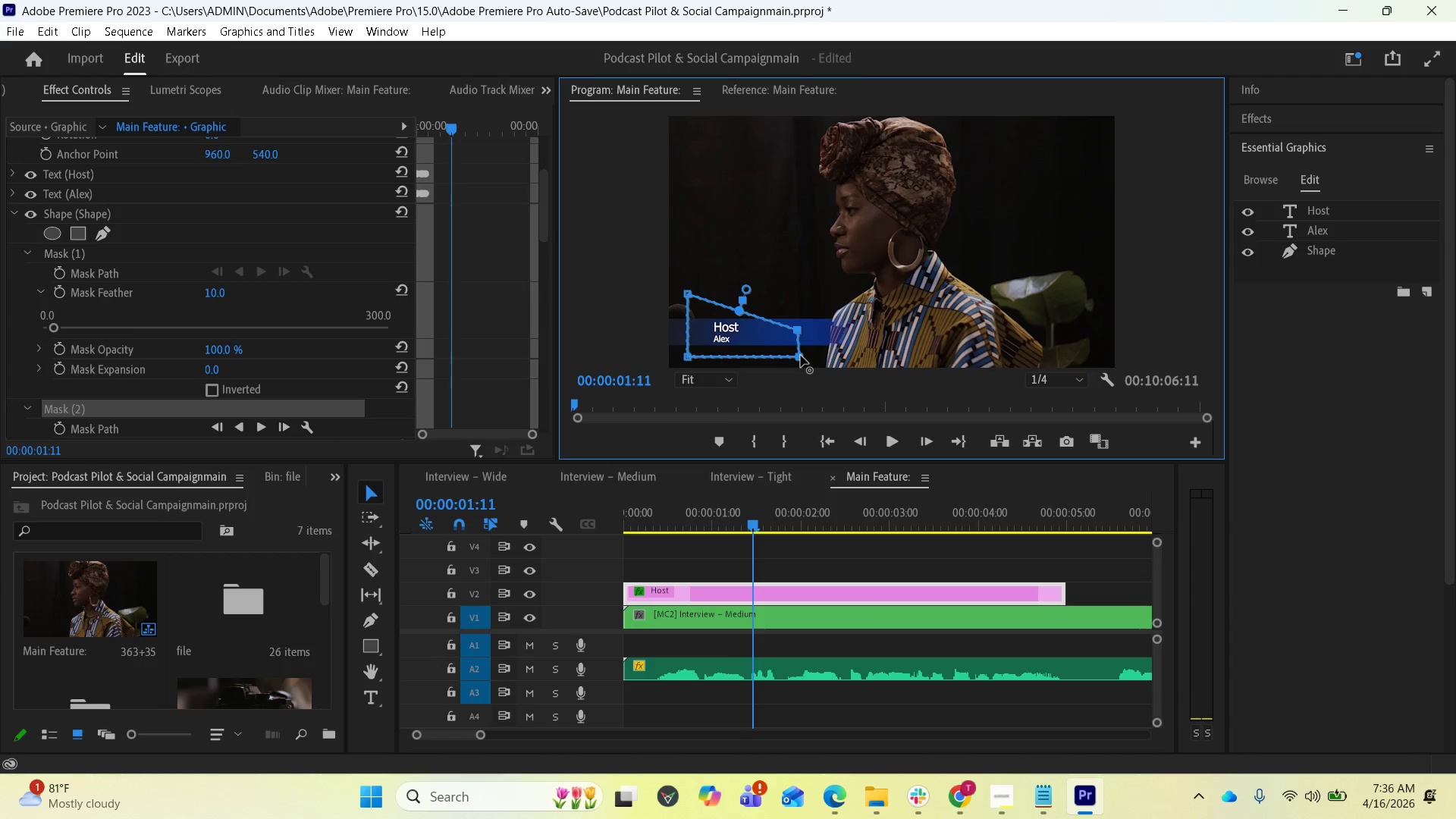 
left_click_drag(start_coordinate=[801, 356], to_coordinate=[801, 337])
 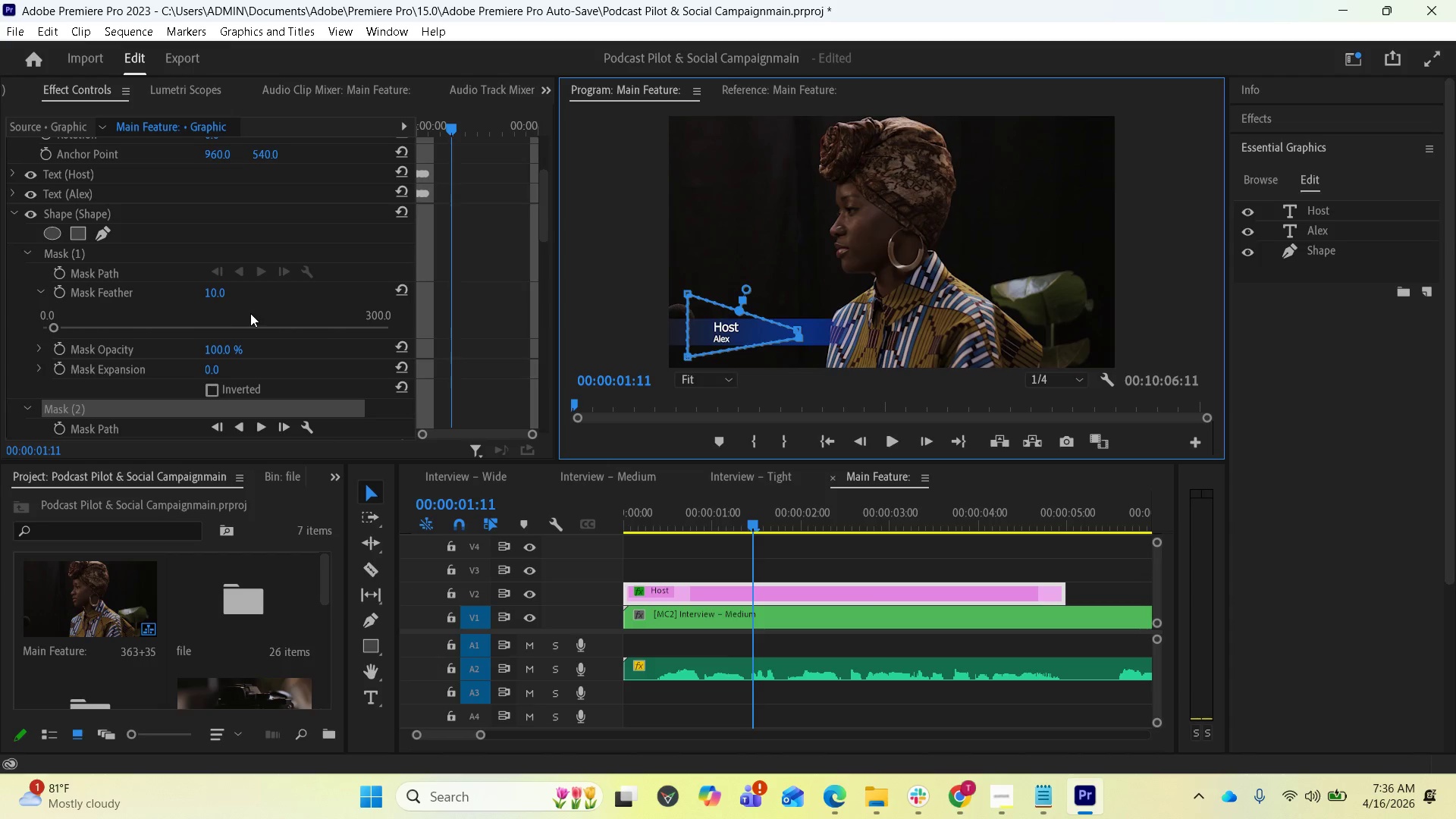 
scroll: coordinate [244, 319], scroll_direction: down, amount: 4.0
 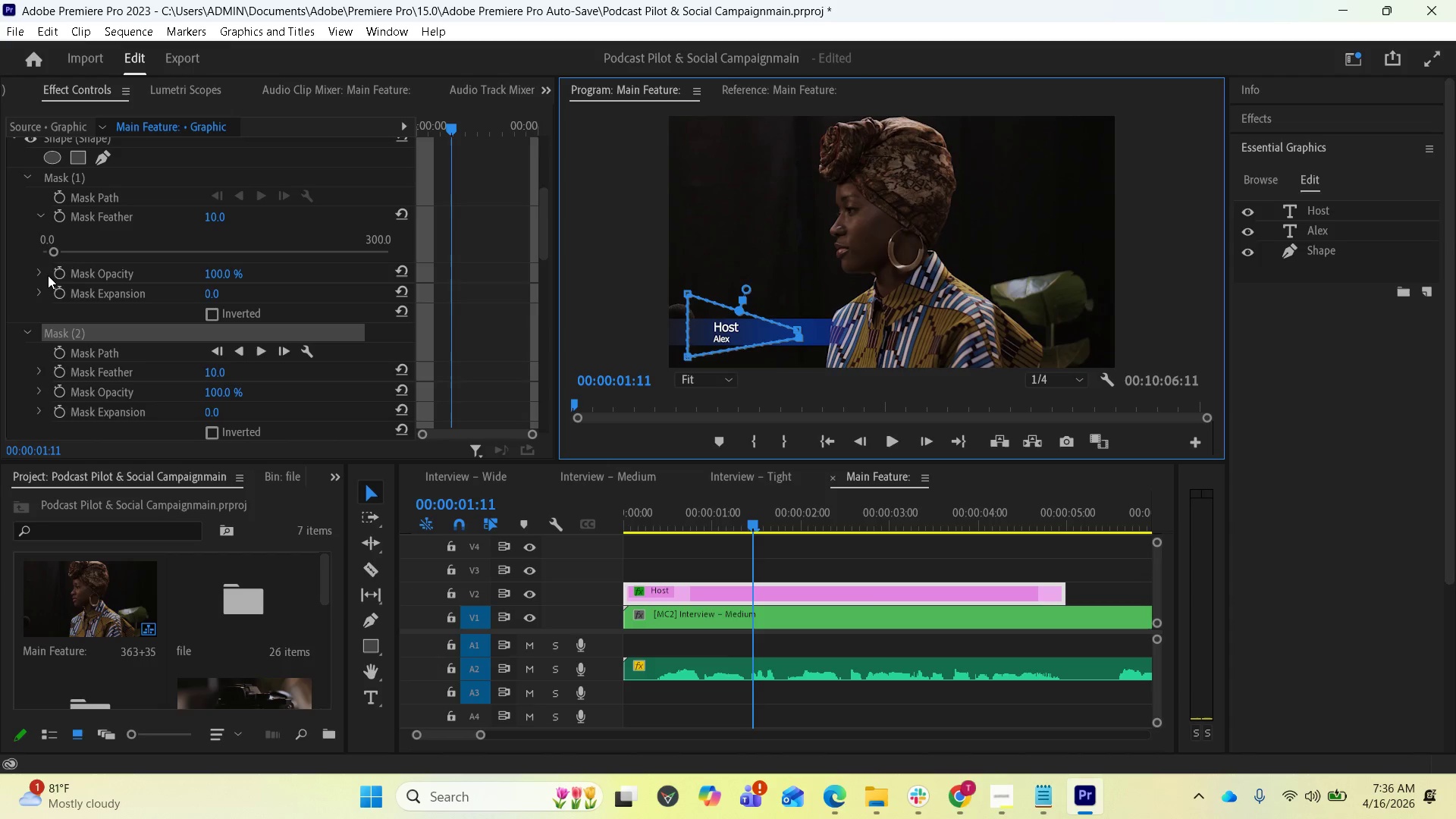 
wait(6.3)
 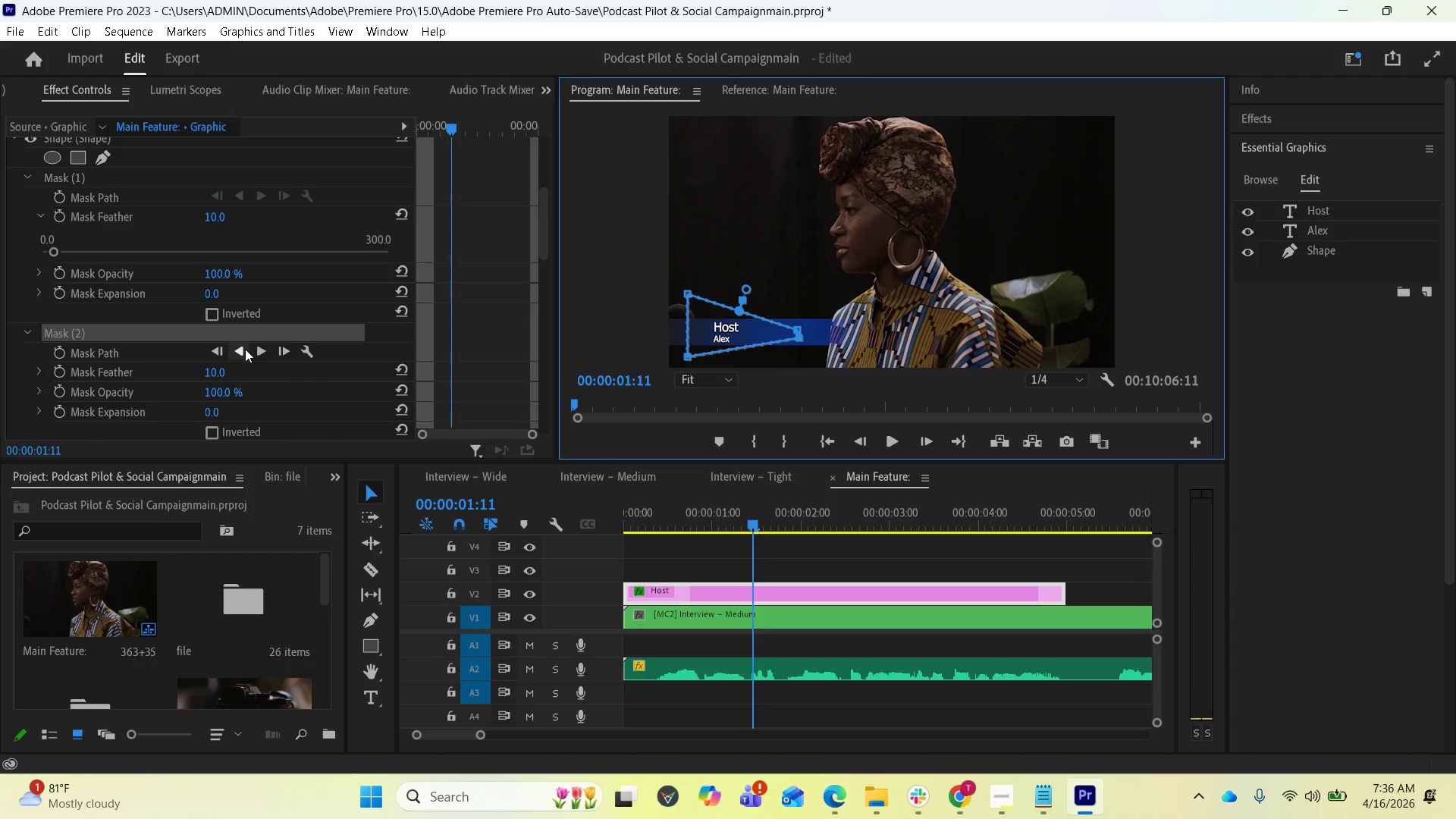 
left_click([39, 297])
 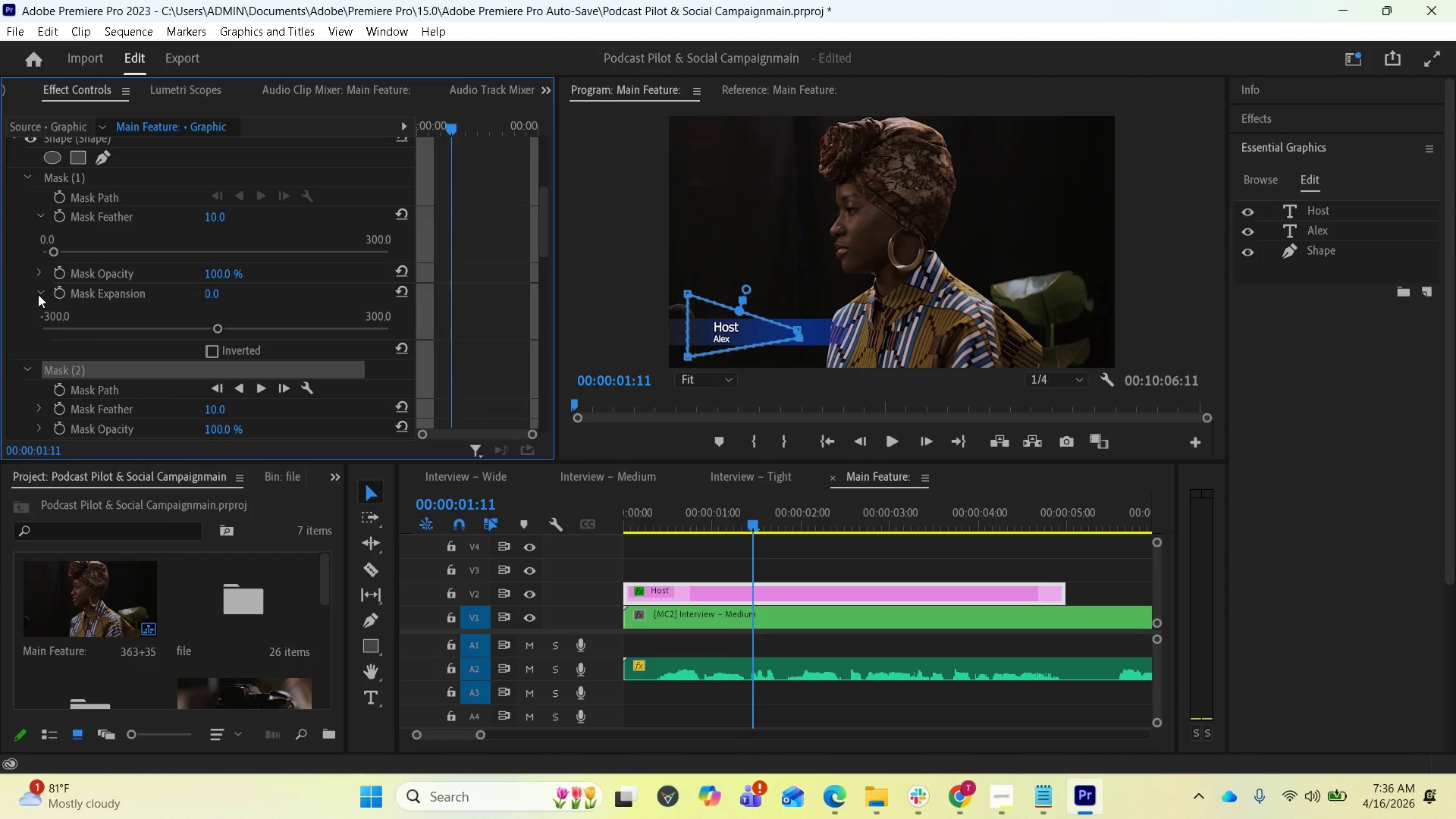 
left_click([38, 293])
 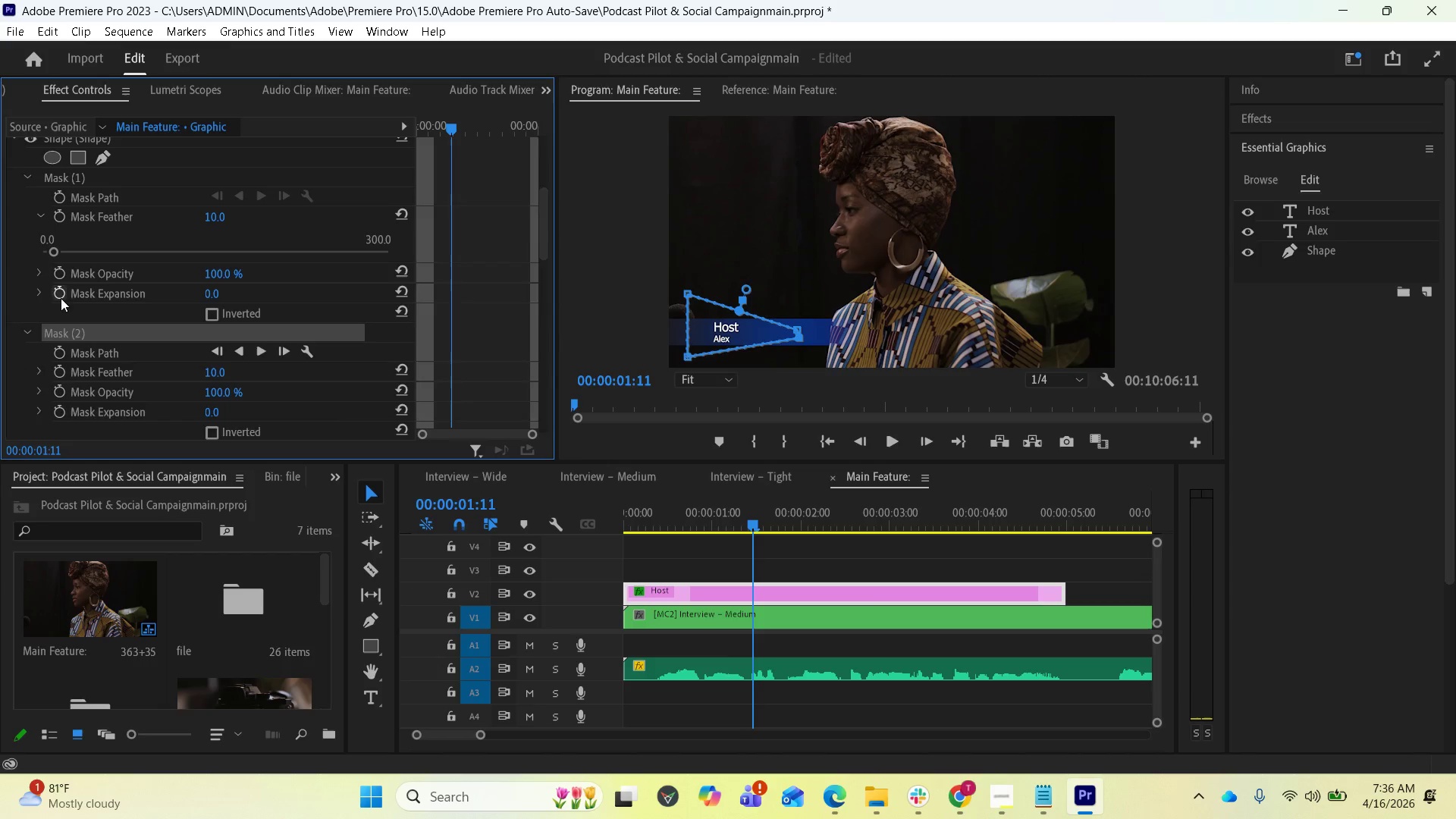 
scroll: coordinate [118, 378], scroll_direction: down, amount: 18.0
 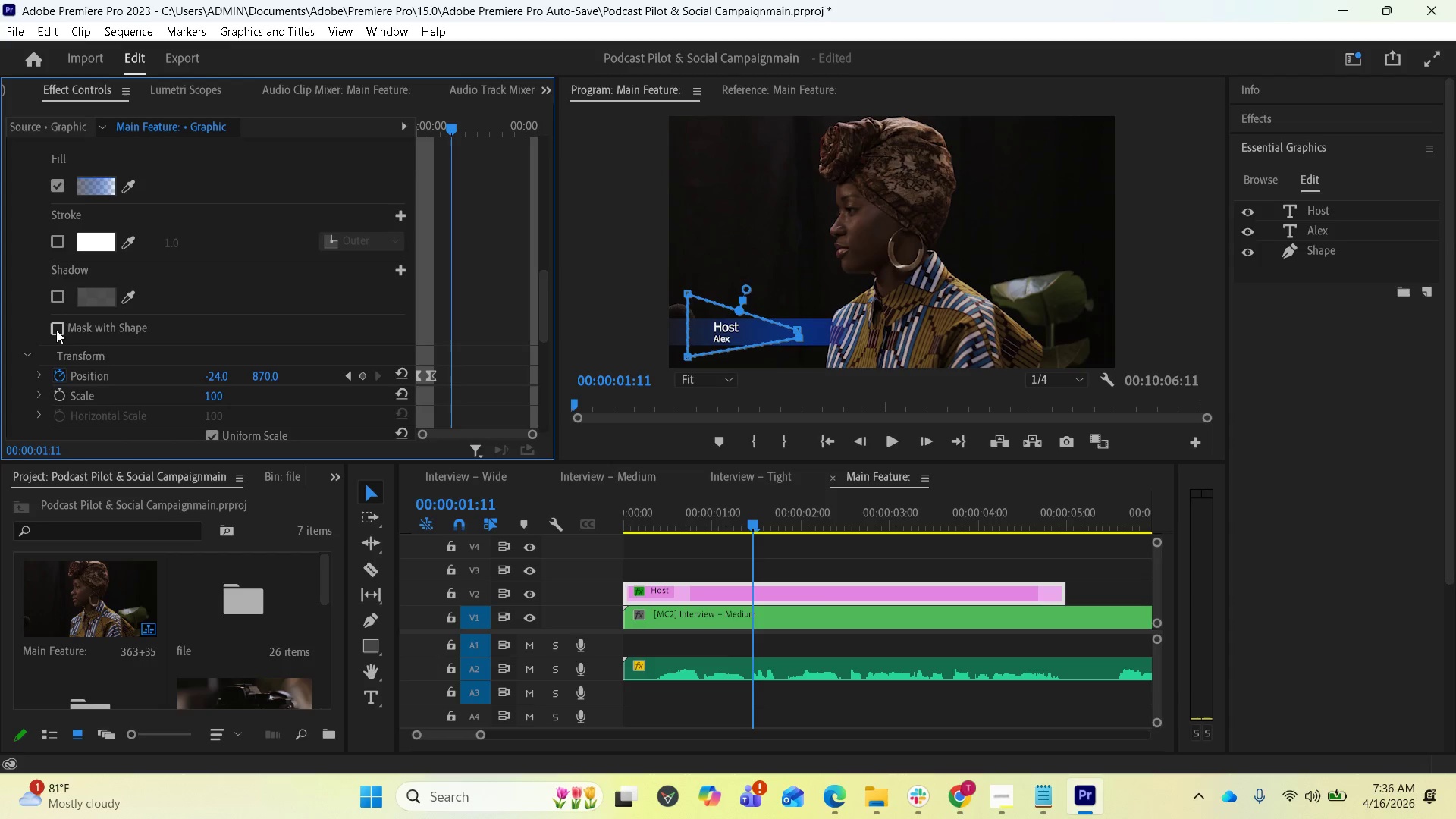 
left_click([56, 330])
 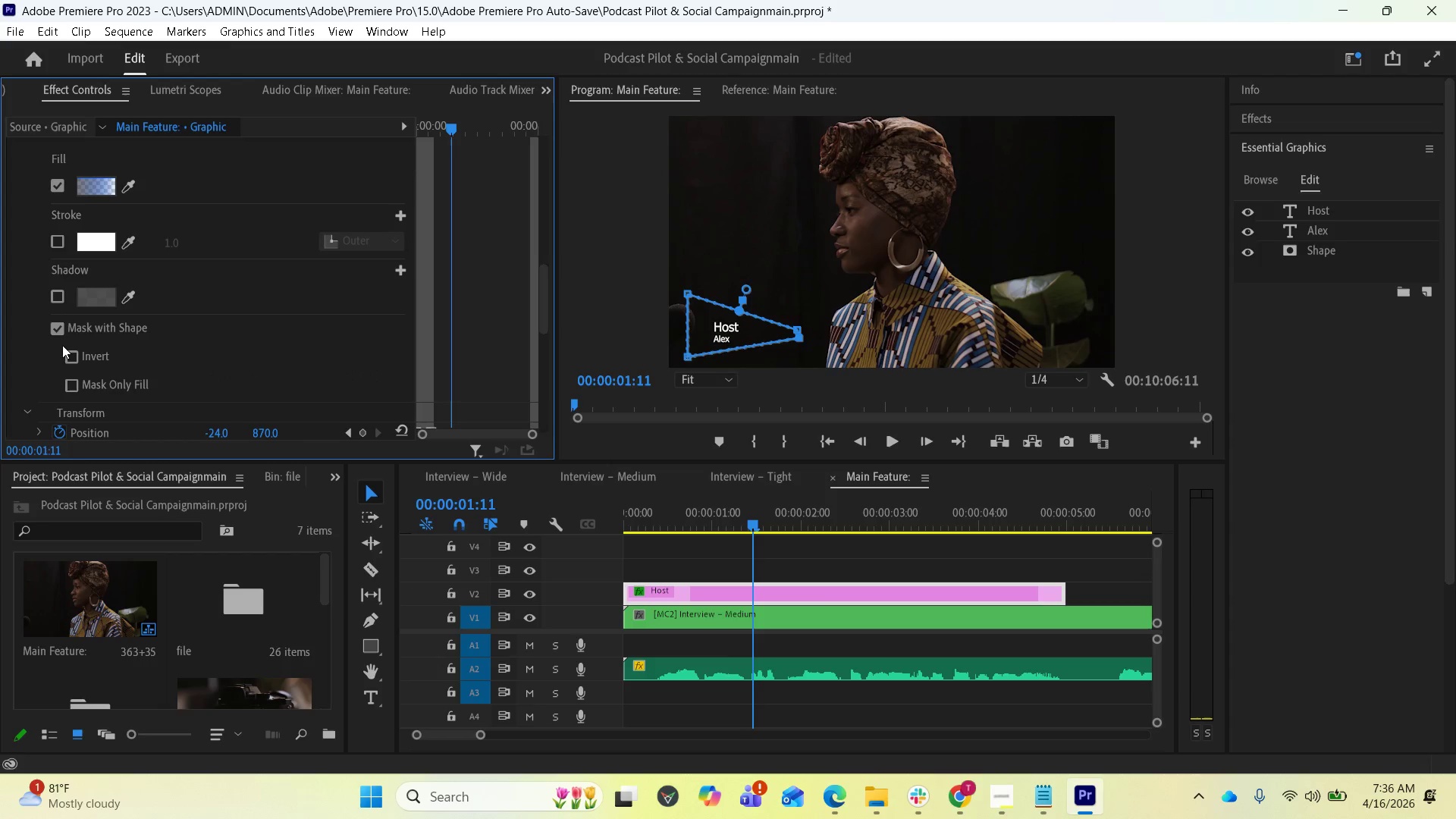 
wait(5.14)
 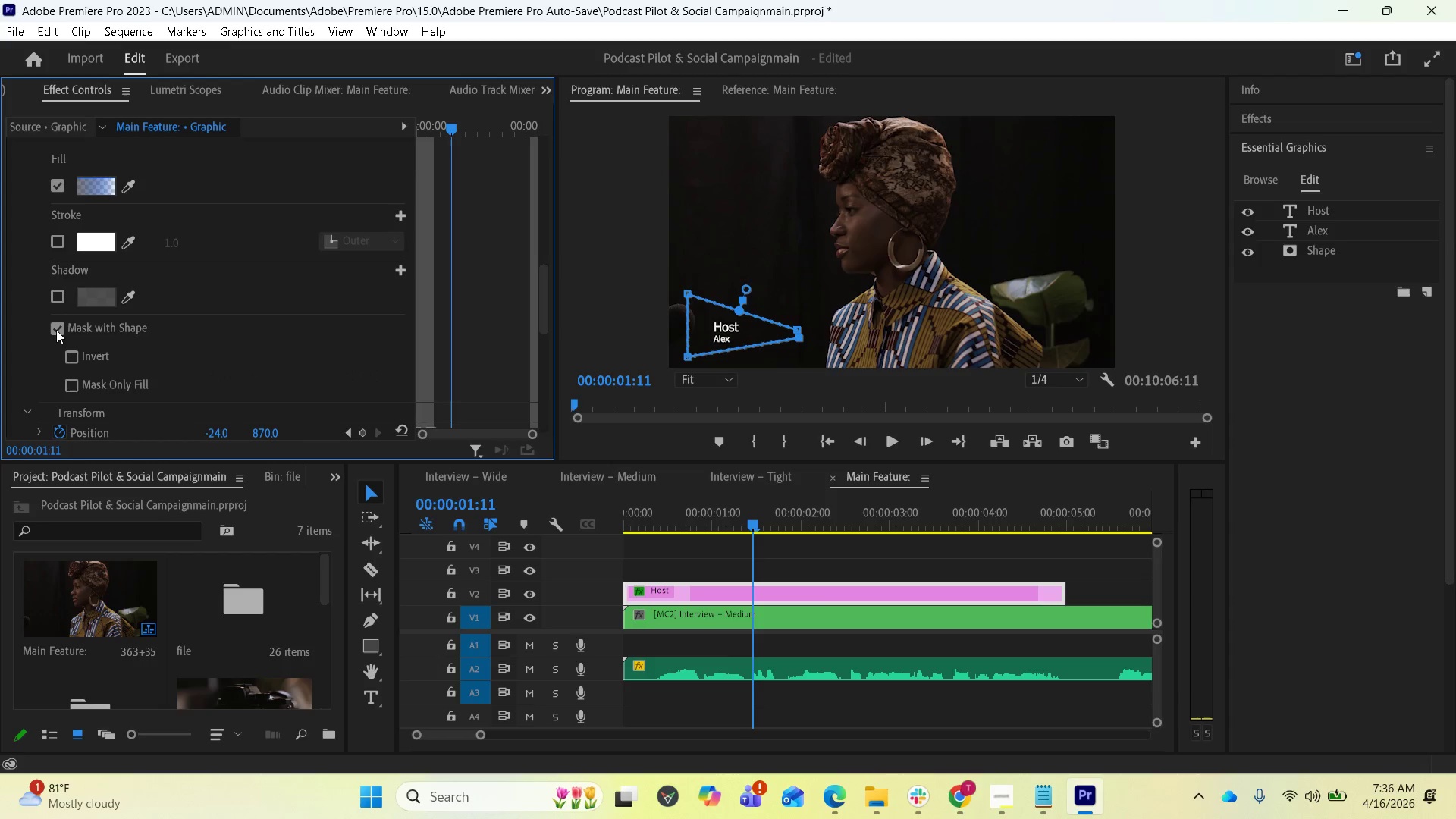 
left_click([77, 388])
 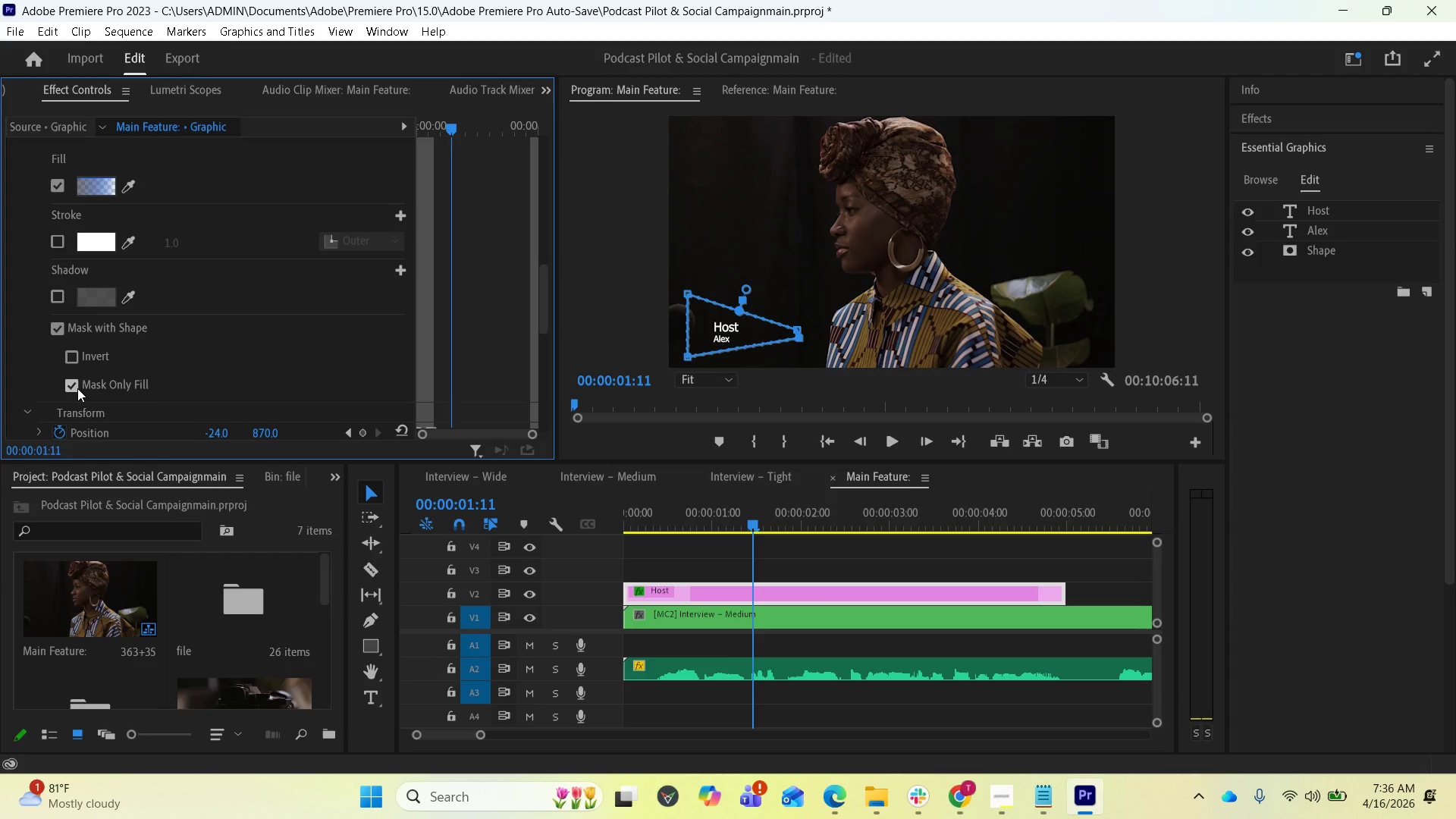 
scroll: coordinate [133, 318], scroll_direction: down, amount: 22.0
 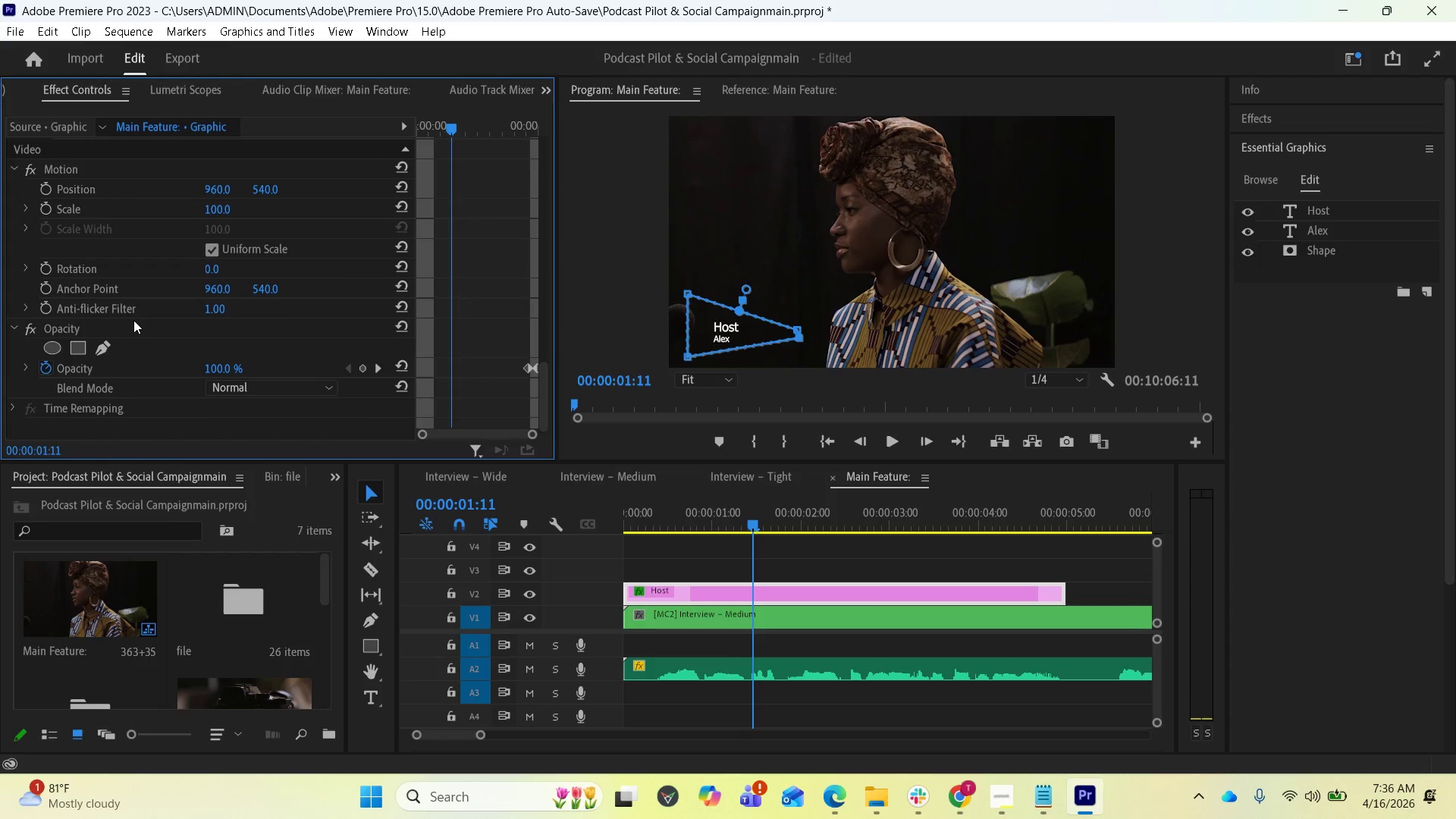 
scroll: coordinate [184, 240], scroll_direction: up, amount: 33.0
 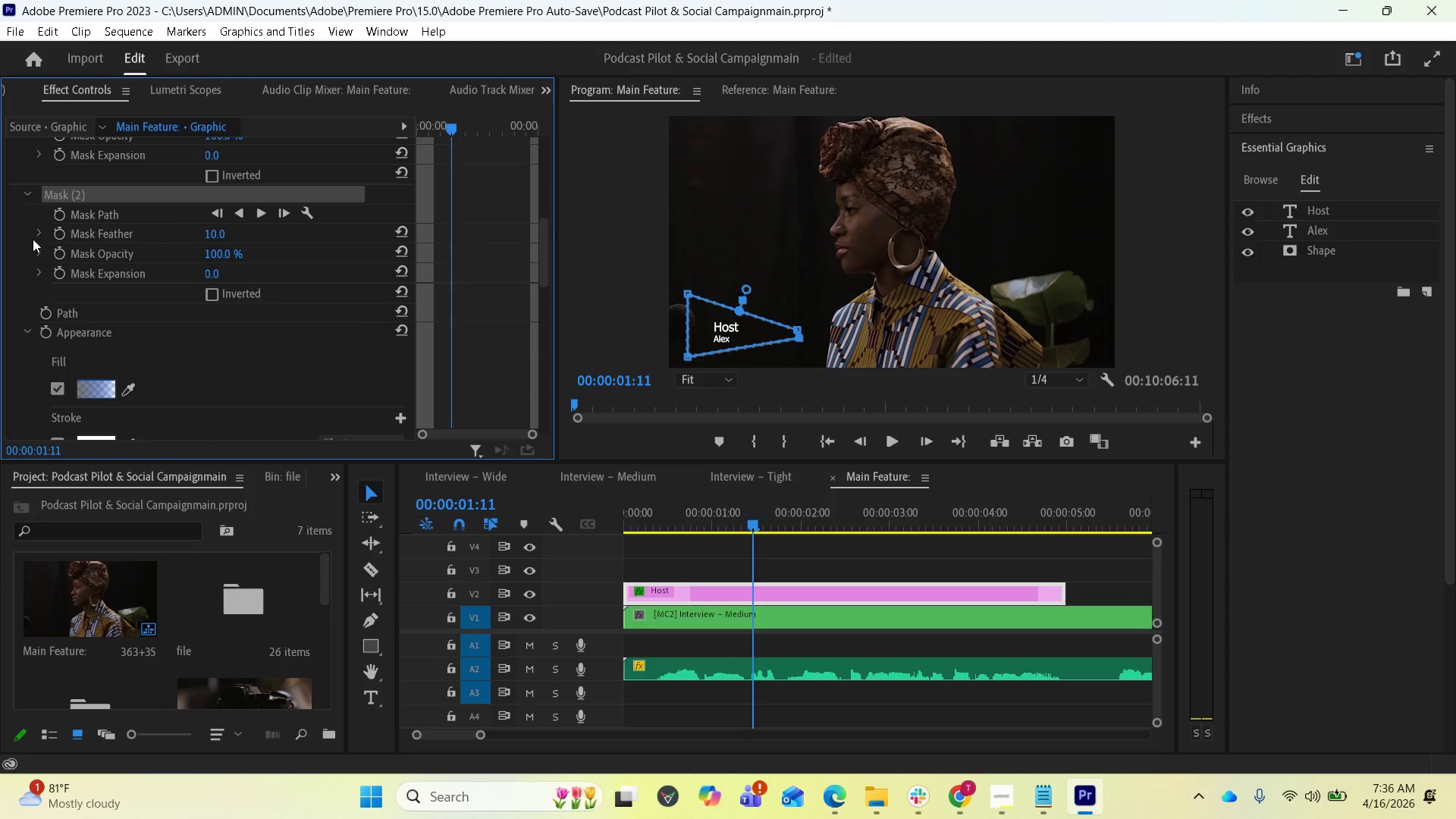 
left_click([45, 225])
 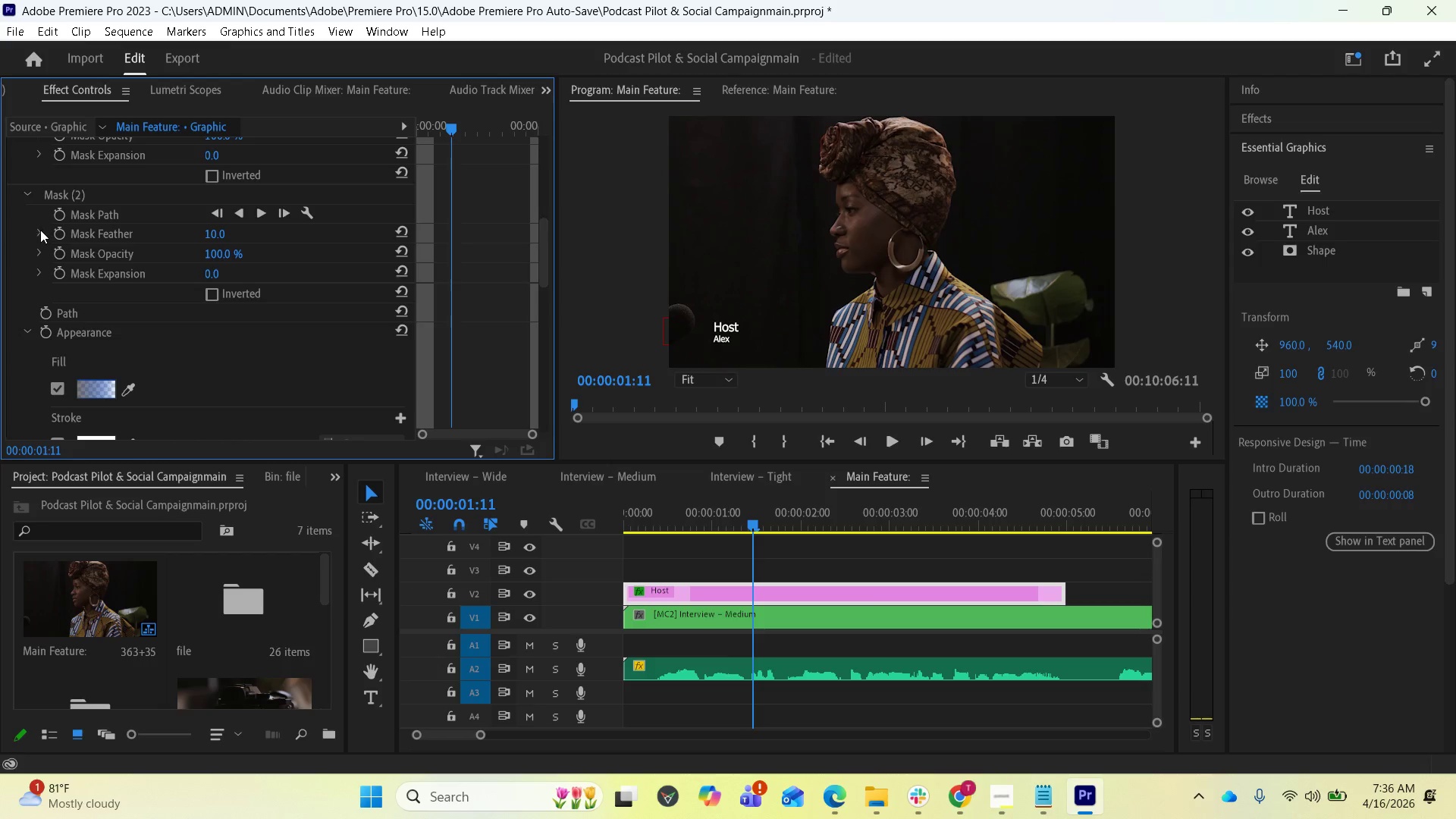 
left_click([40, 230])
 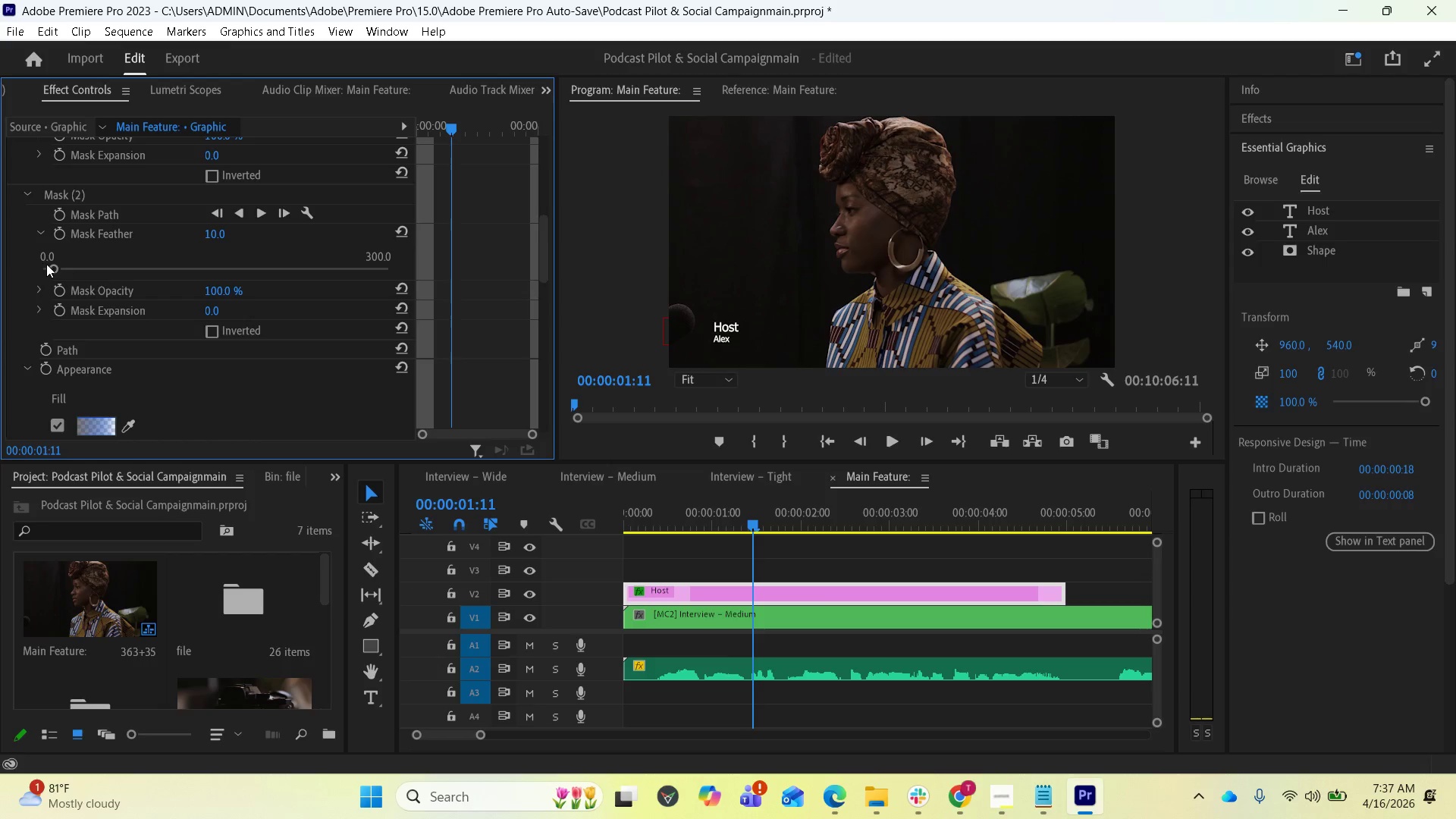 
left_click_drag(start_coordinate=[53, 268], to_coordinate=[152, 271])
 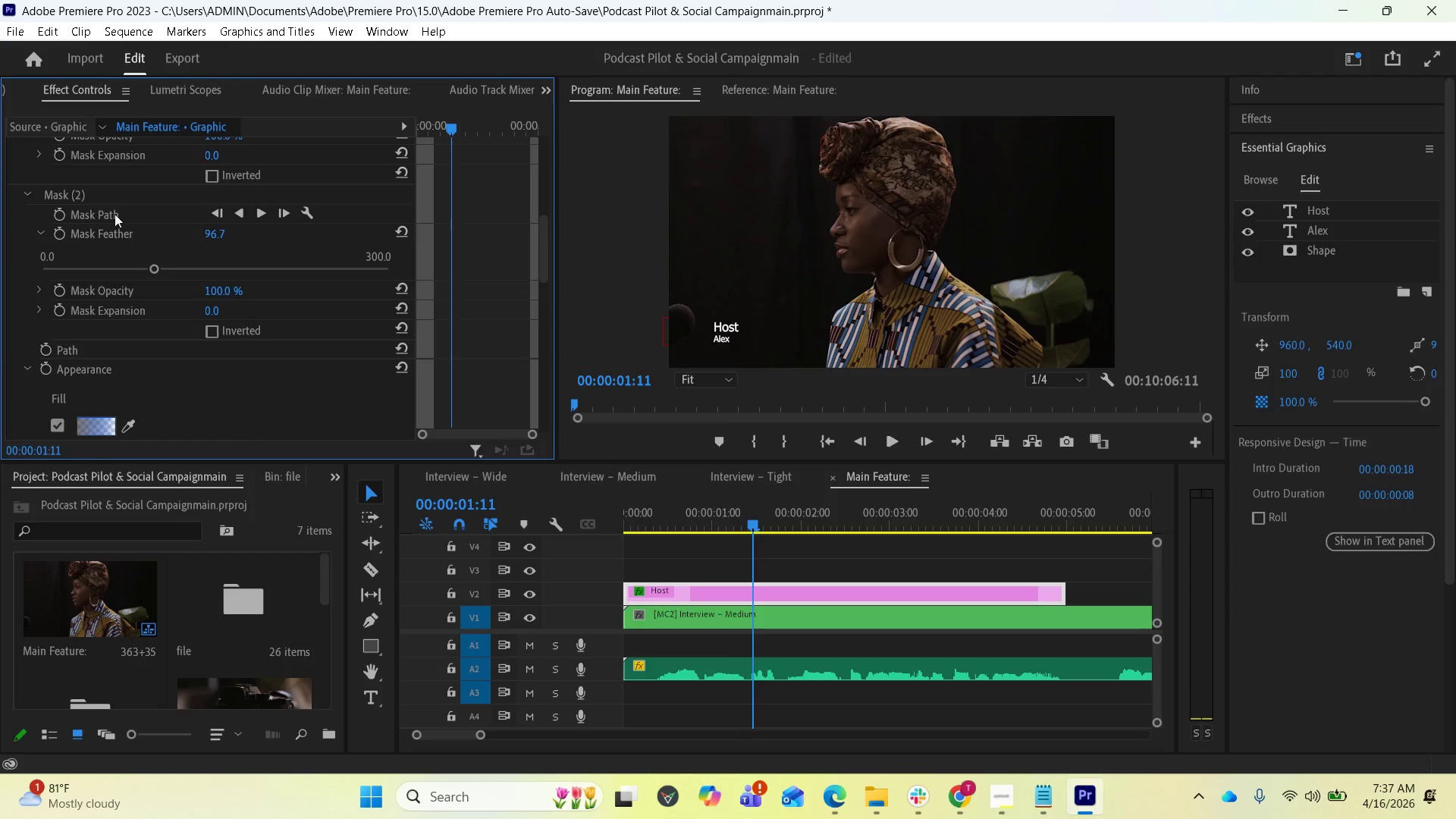 
scroll: coordinate [140, 246], scroll_direction: up, amount: 1.0
 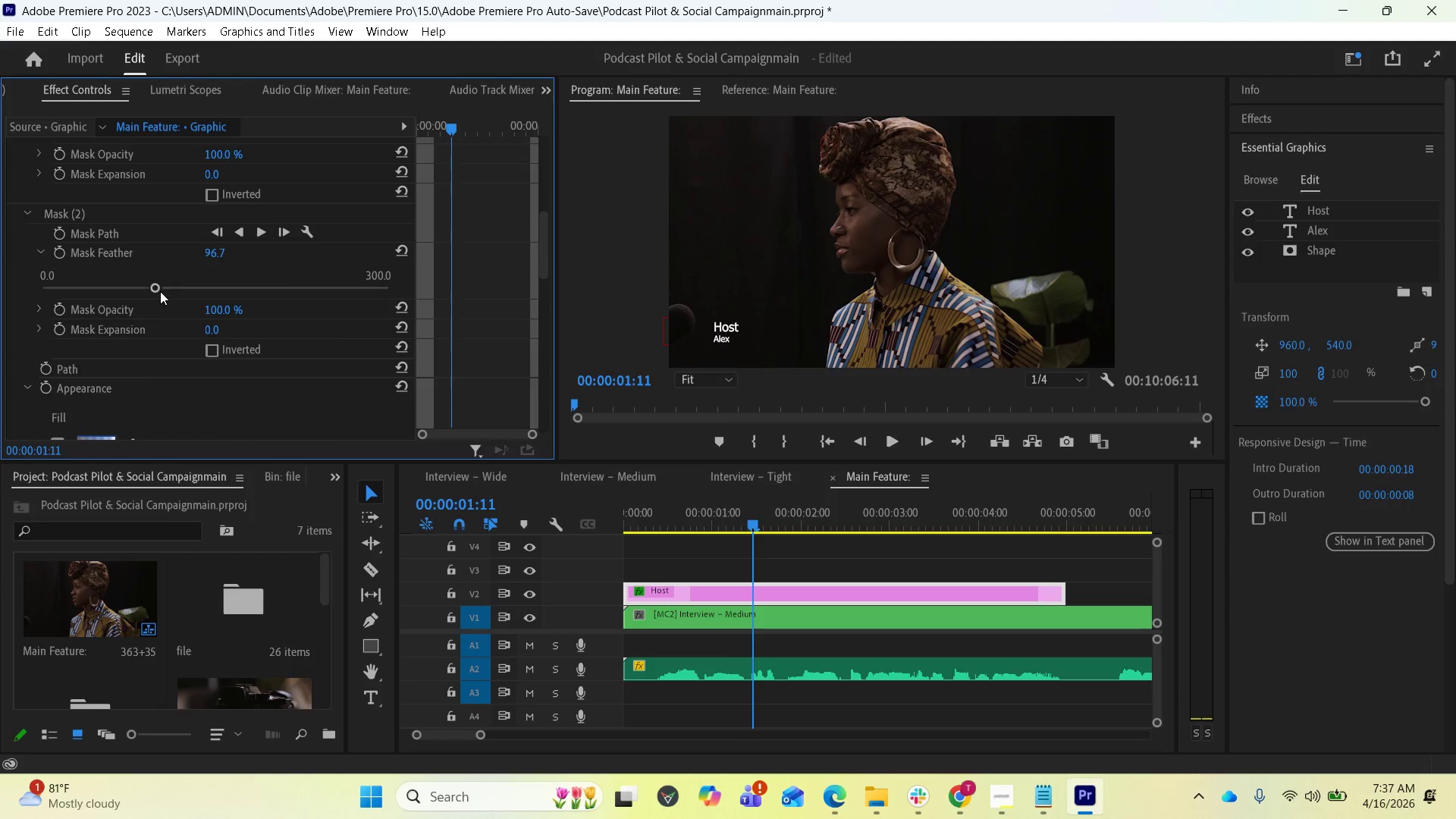 
left_click_drag(start_coordinate=[158, 287], to_coordinate=[30, 302])
 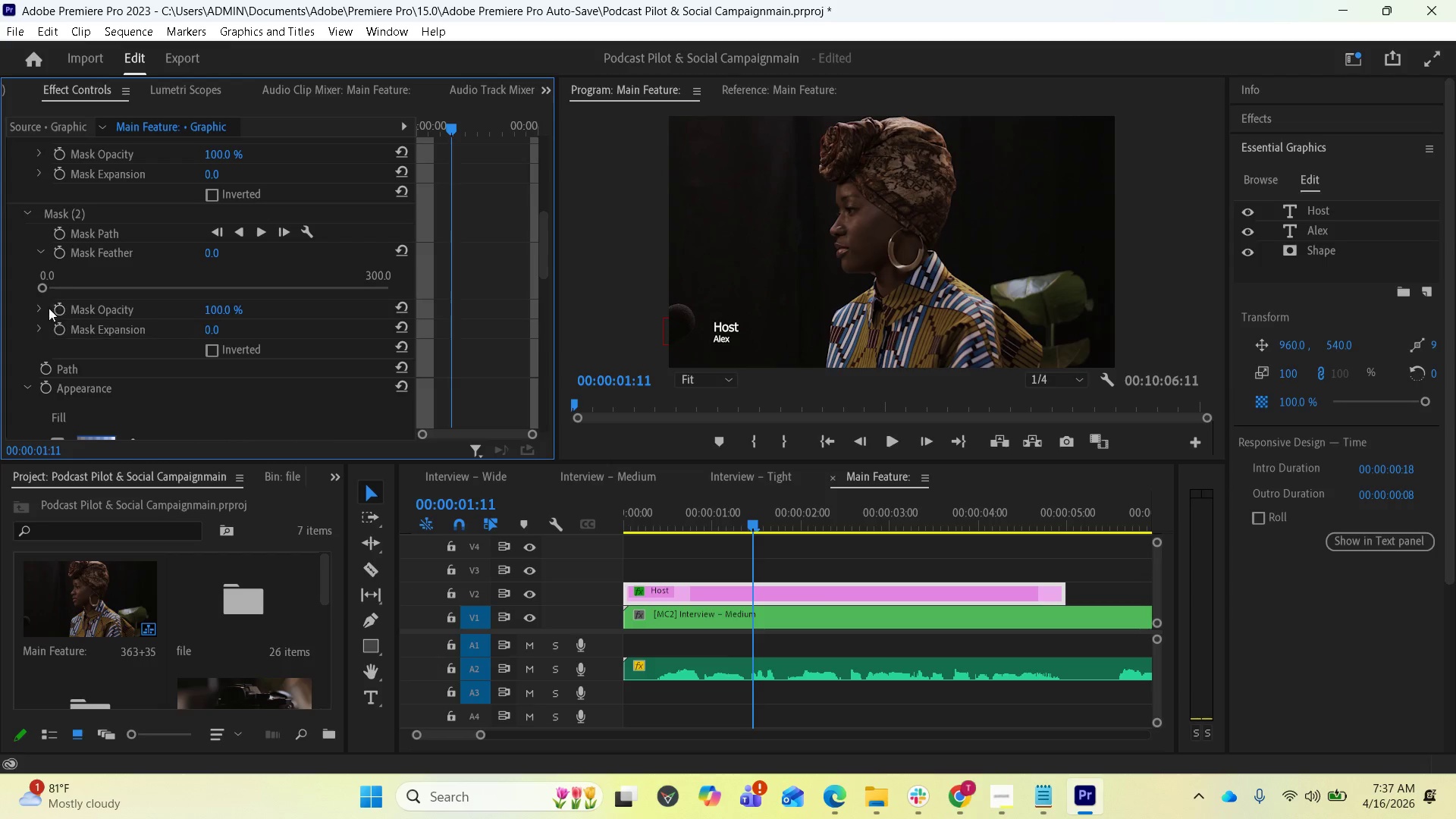 
left_click([41, 308])
 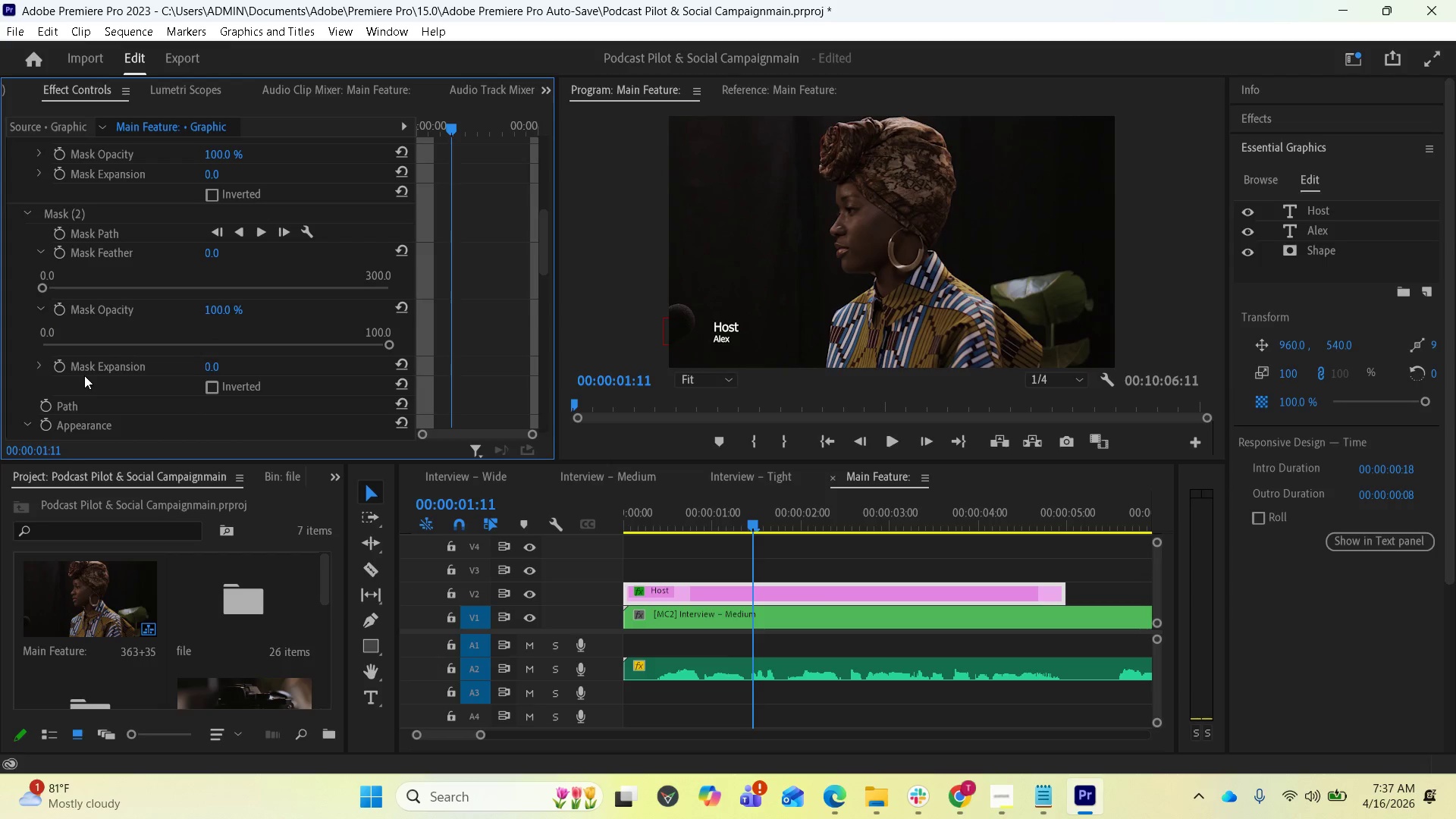 
left_click([37, 366])
 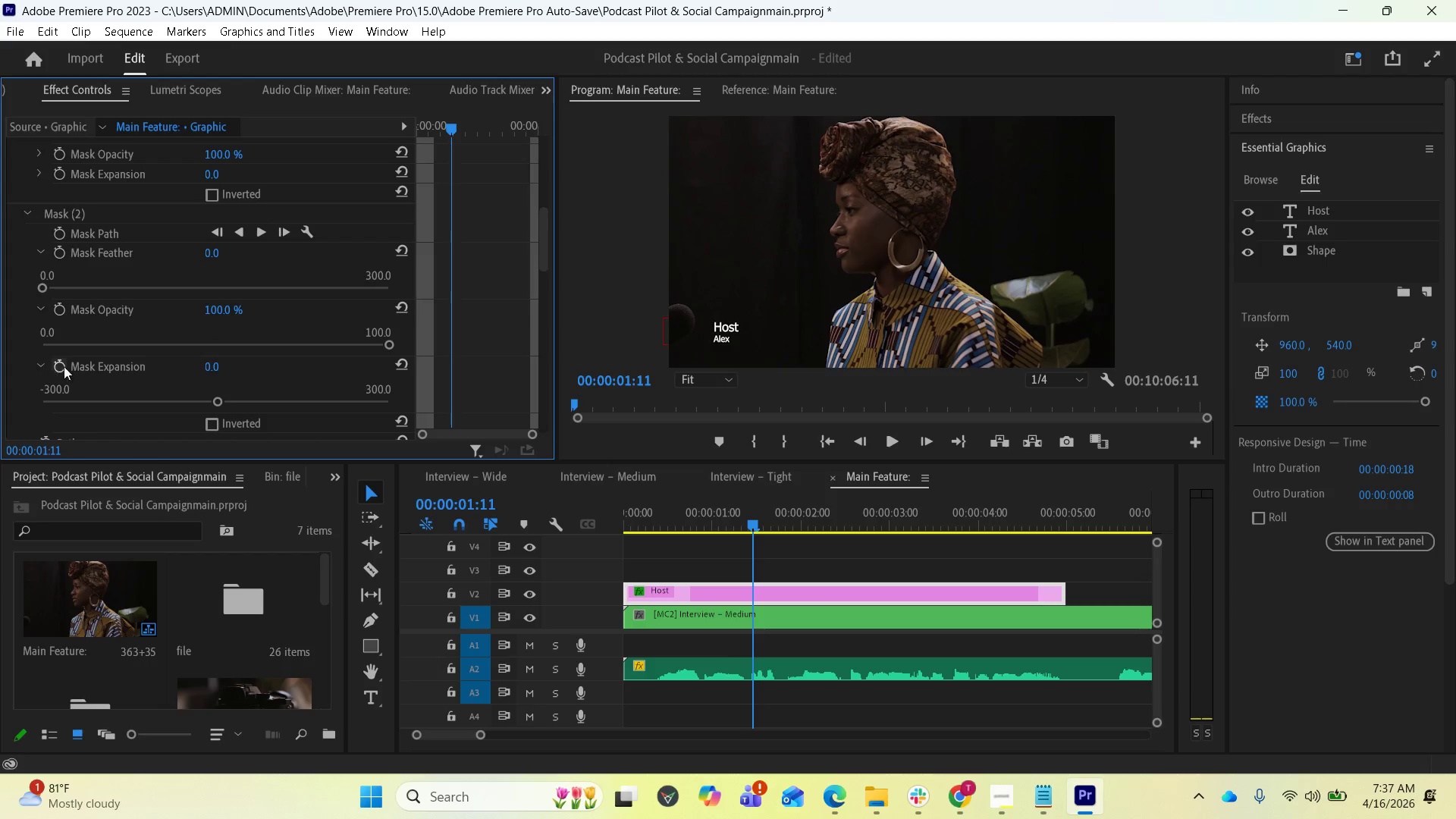 
scroll: coordinate [149, 366], scroll_direction: down, amount: 3.0
 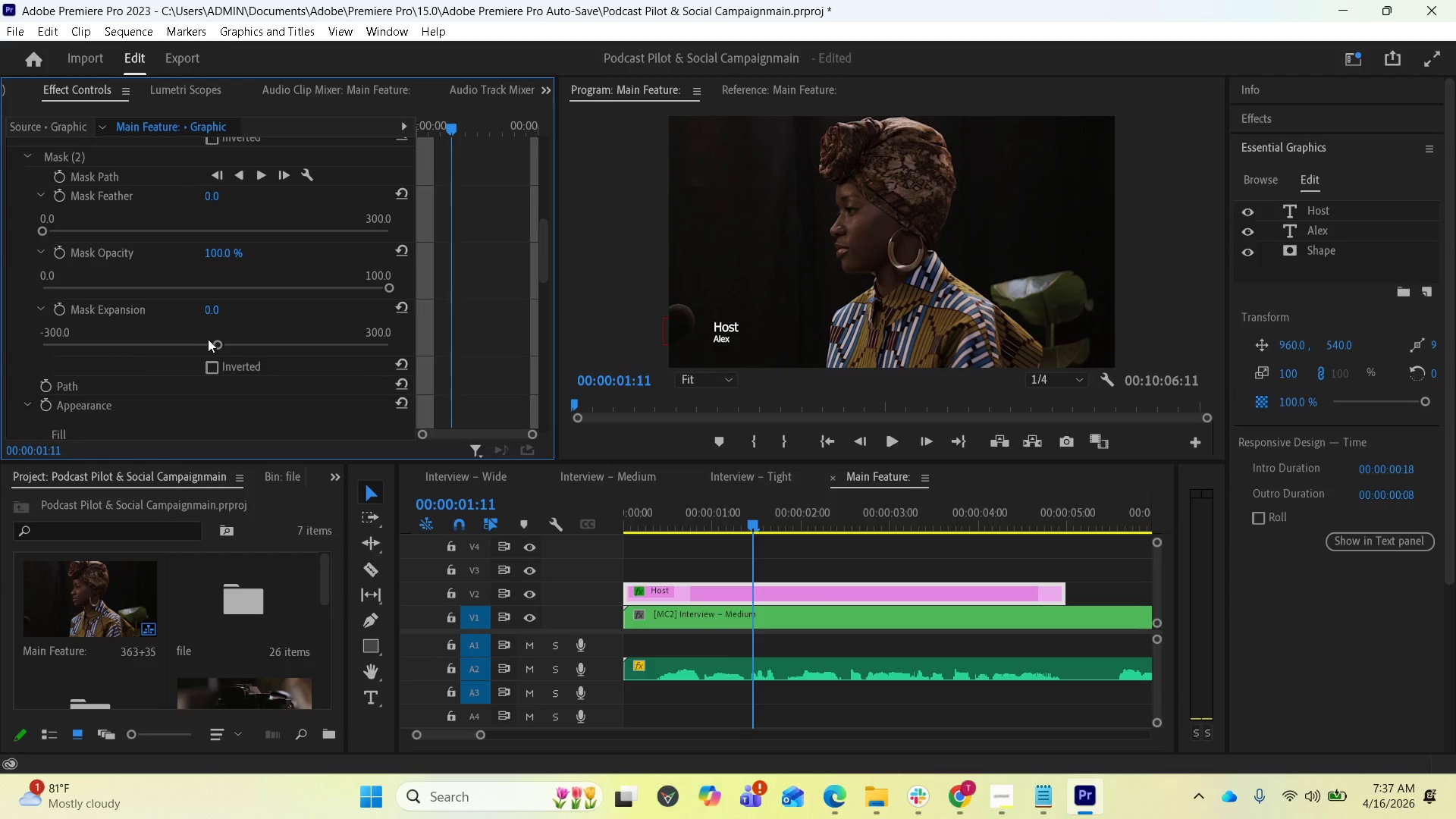 
left_click_drag(start_coordinate=[212, 340], to_coordinate=[226, 340])
 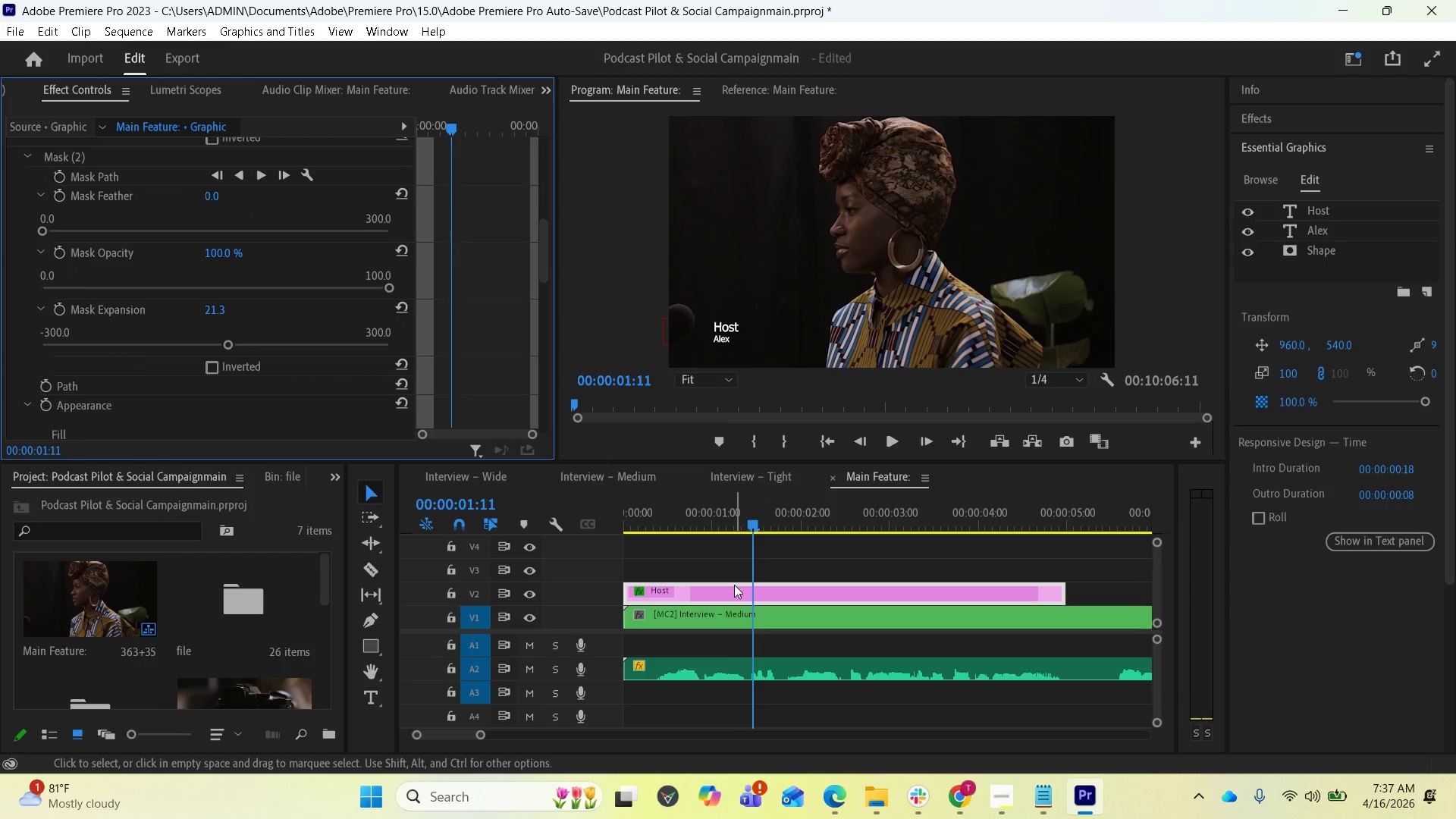 
left_click([743, 588])
 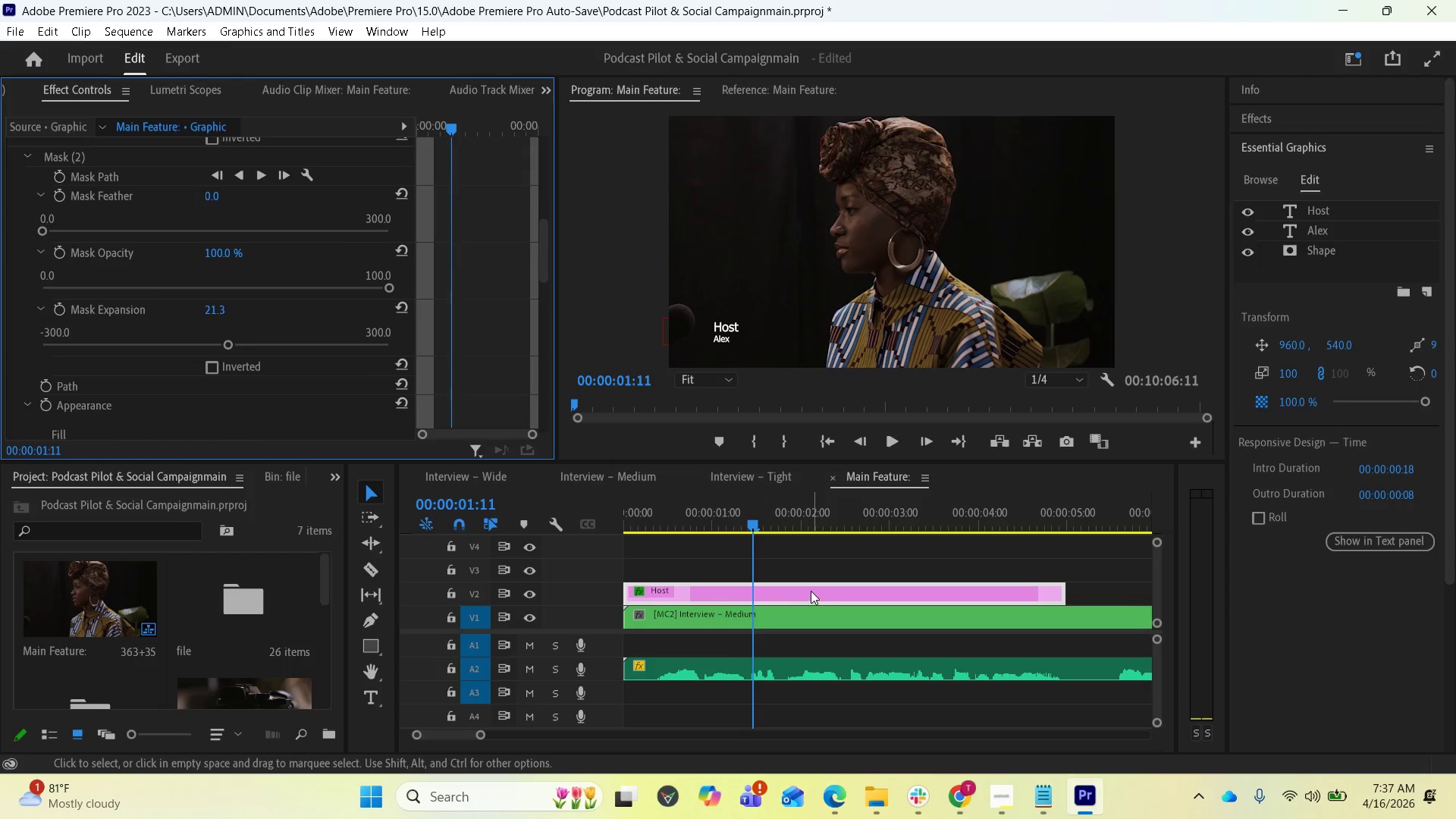 
scroll: coordinate [742, 590], scroll_direction: up, amount: 1.0
 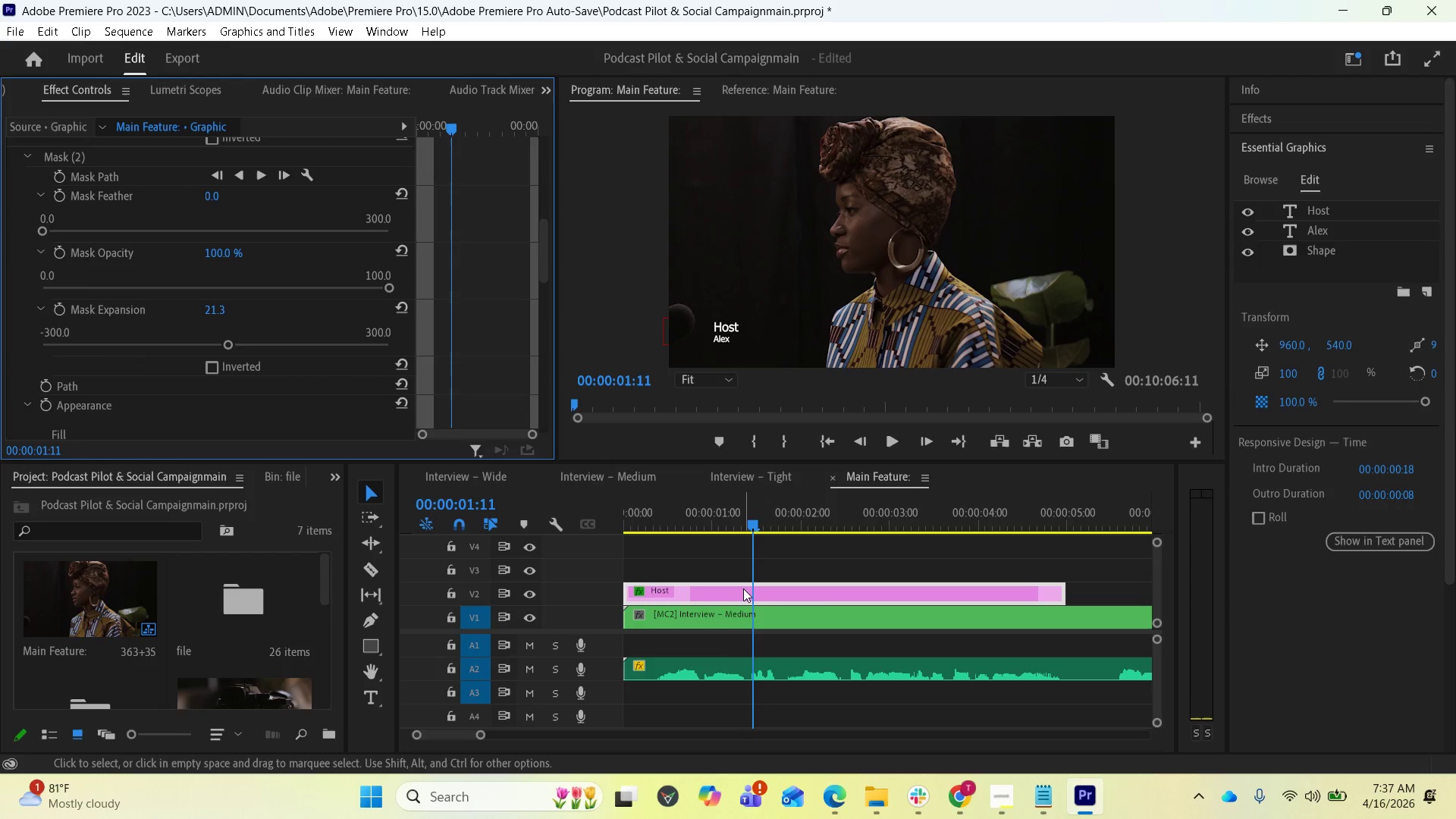 
key(F12)
 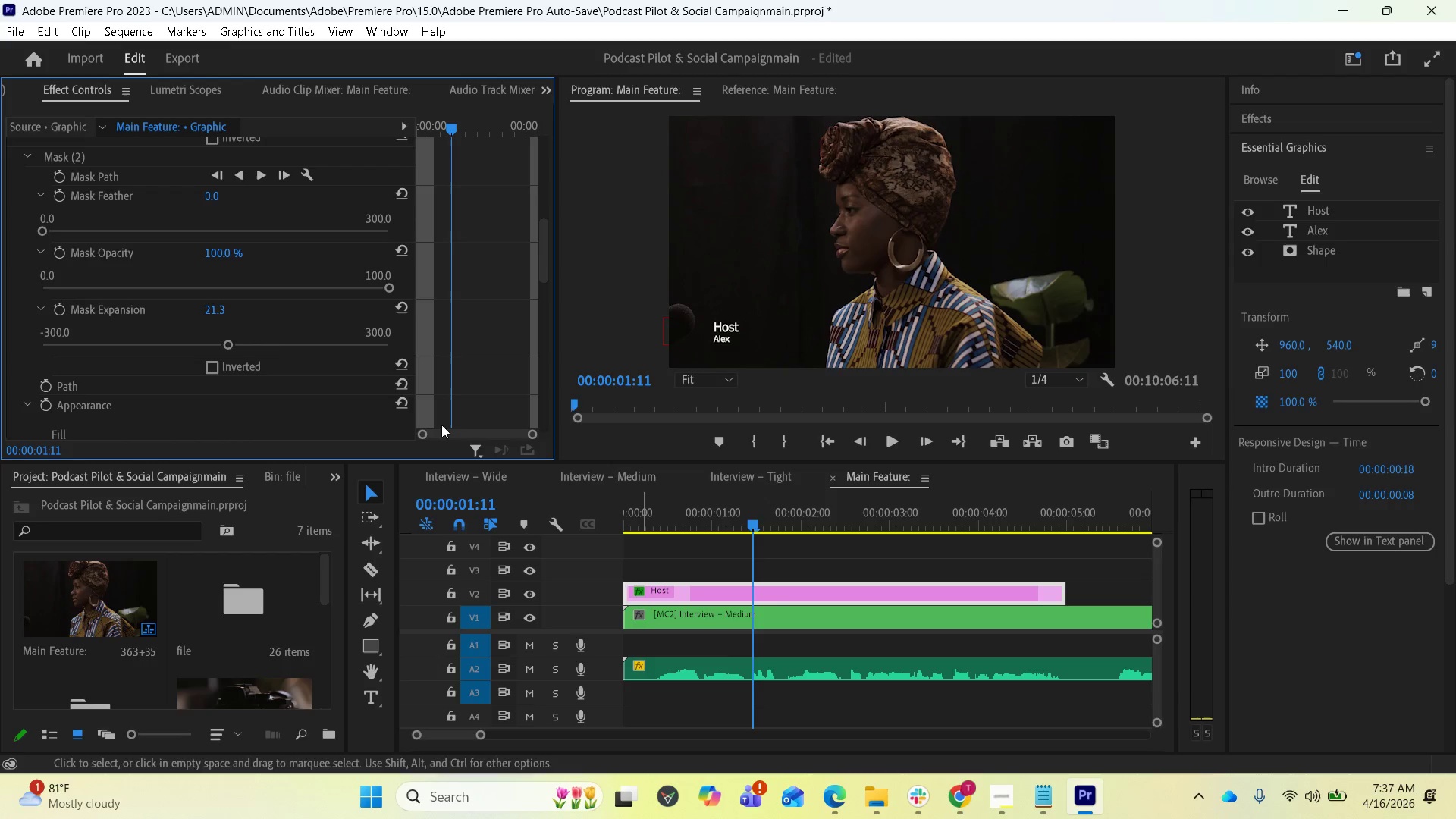 
scroll: coordinate [273, 229], scroll_direction: up, amount: 8.0
 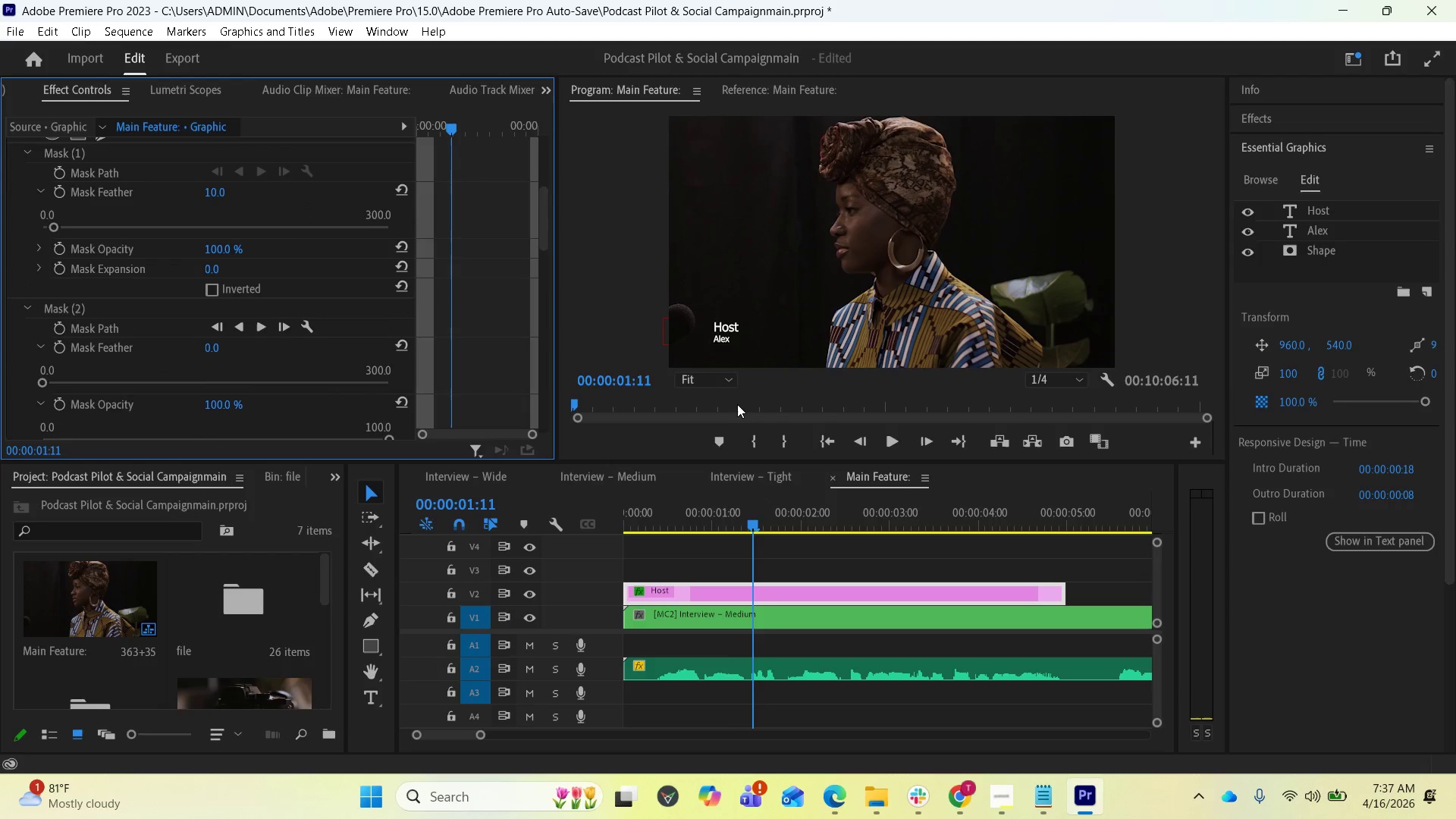 
key(Control+Z)
 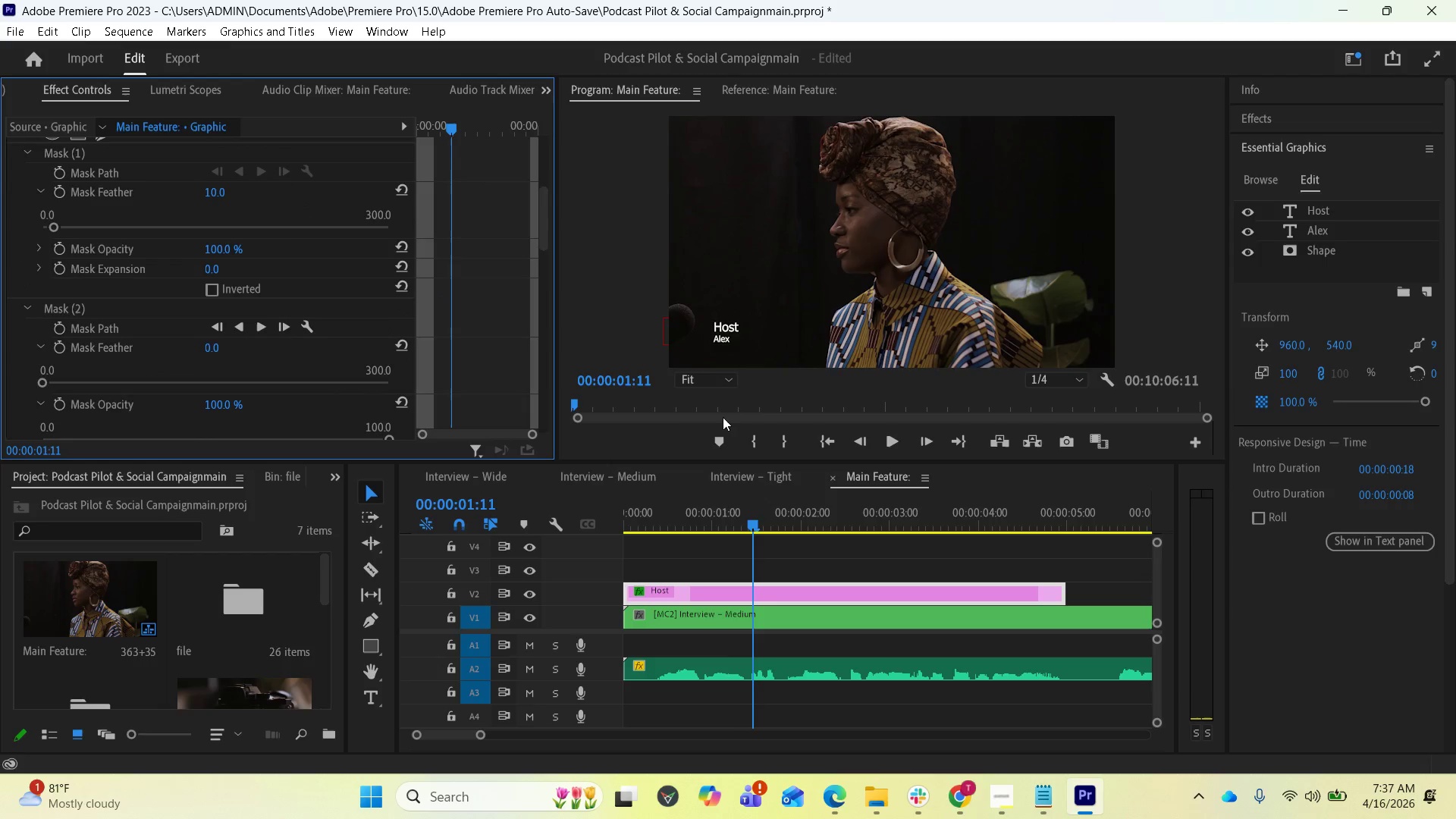 
key(Control+Z)
 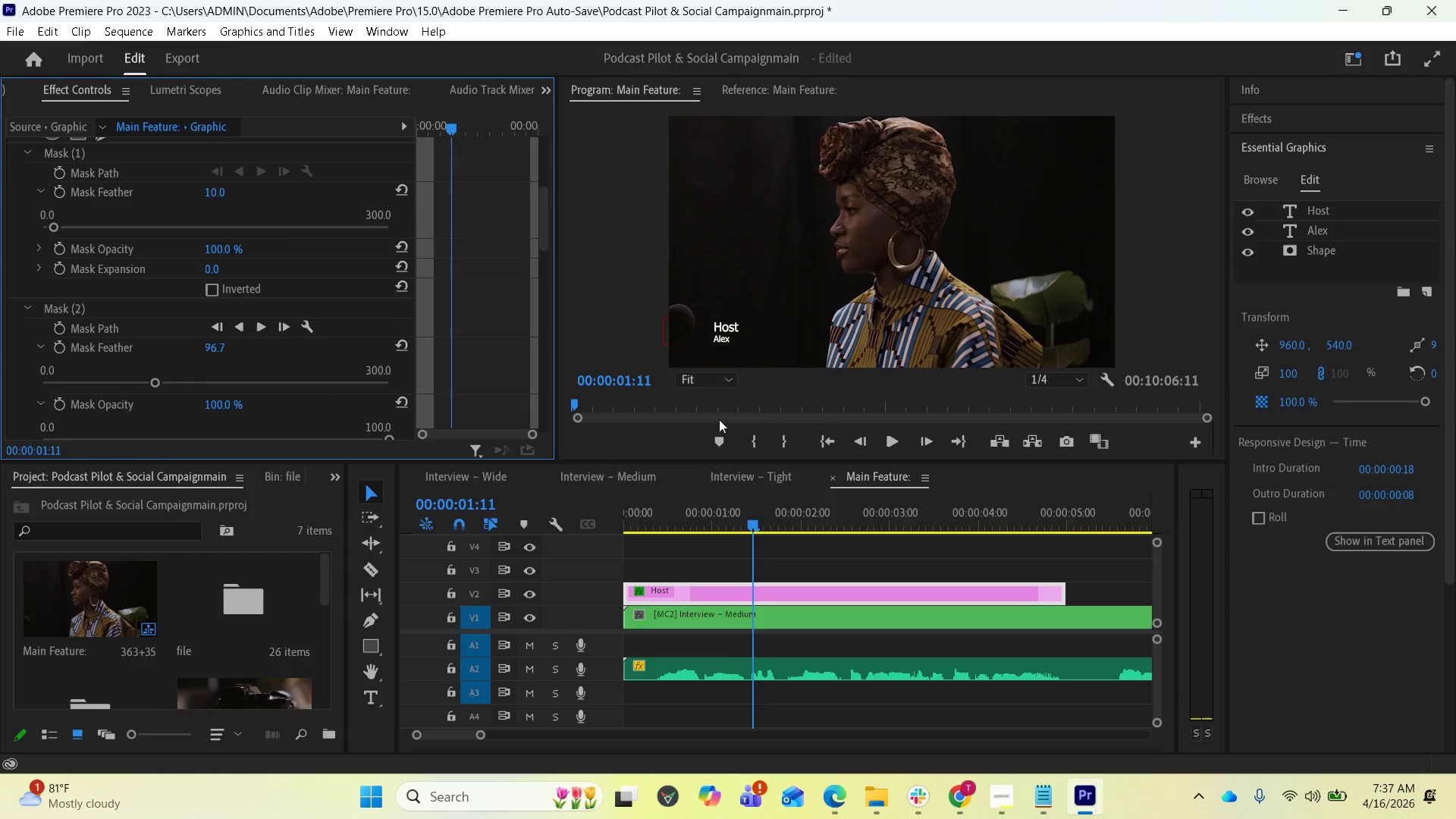 
key(Control+Z)
 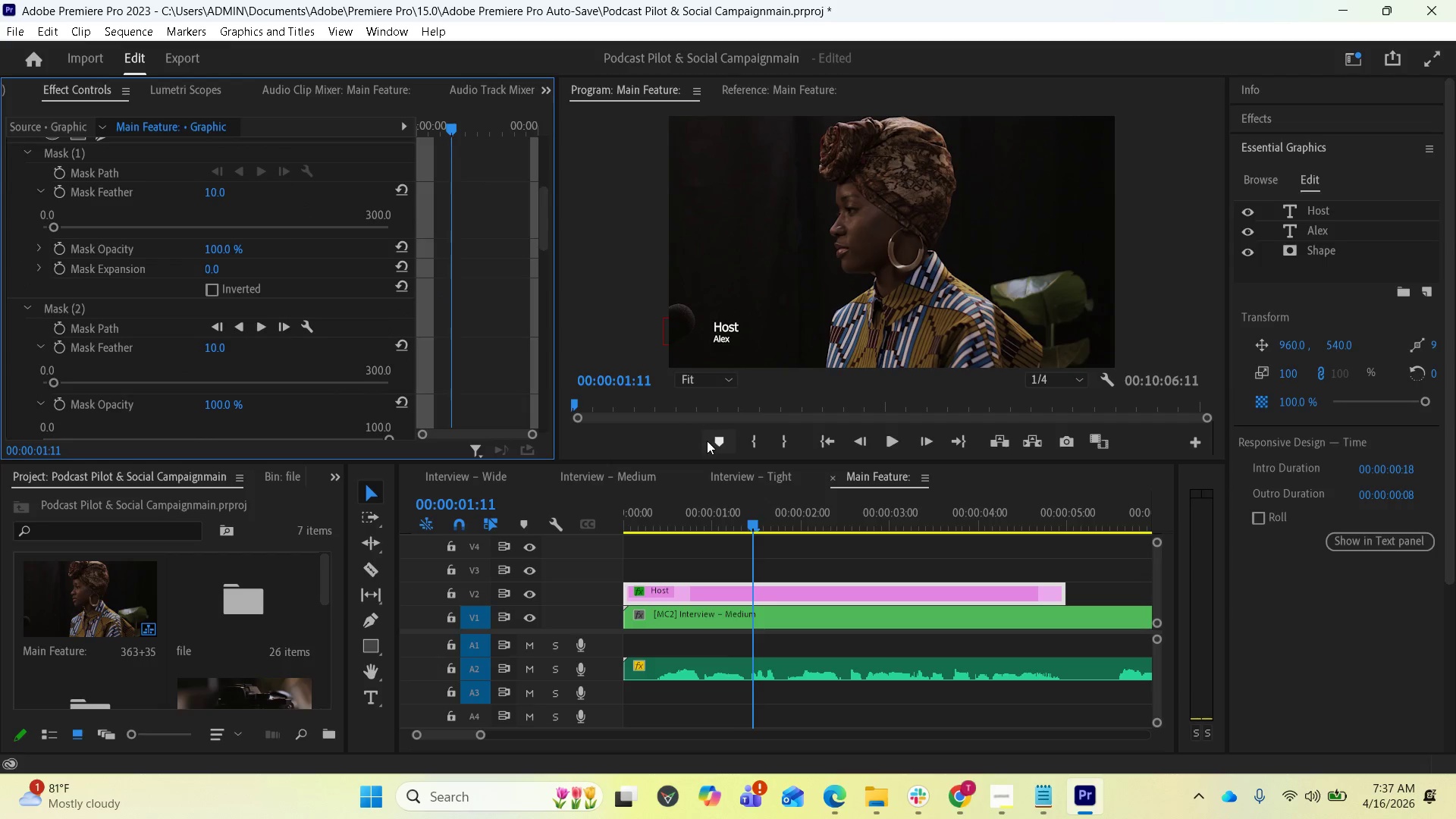 
key(Control+Z)
 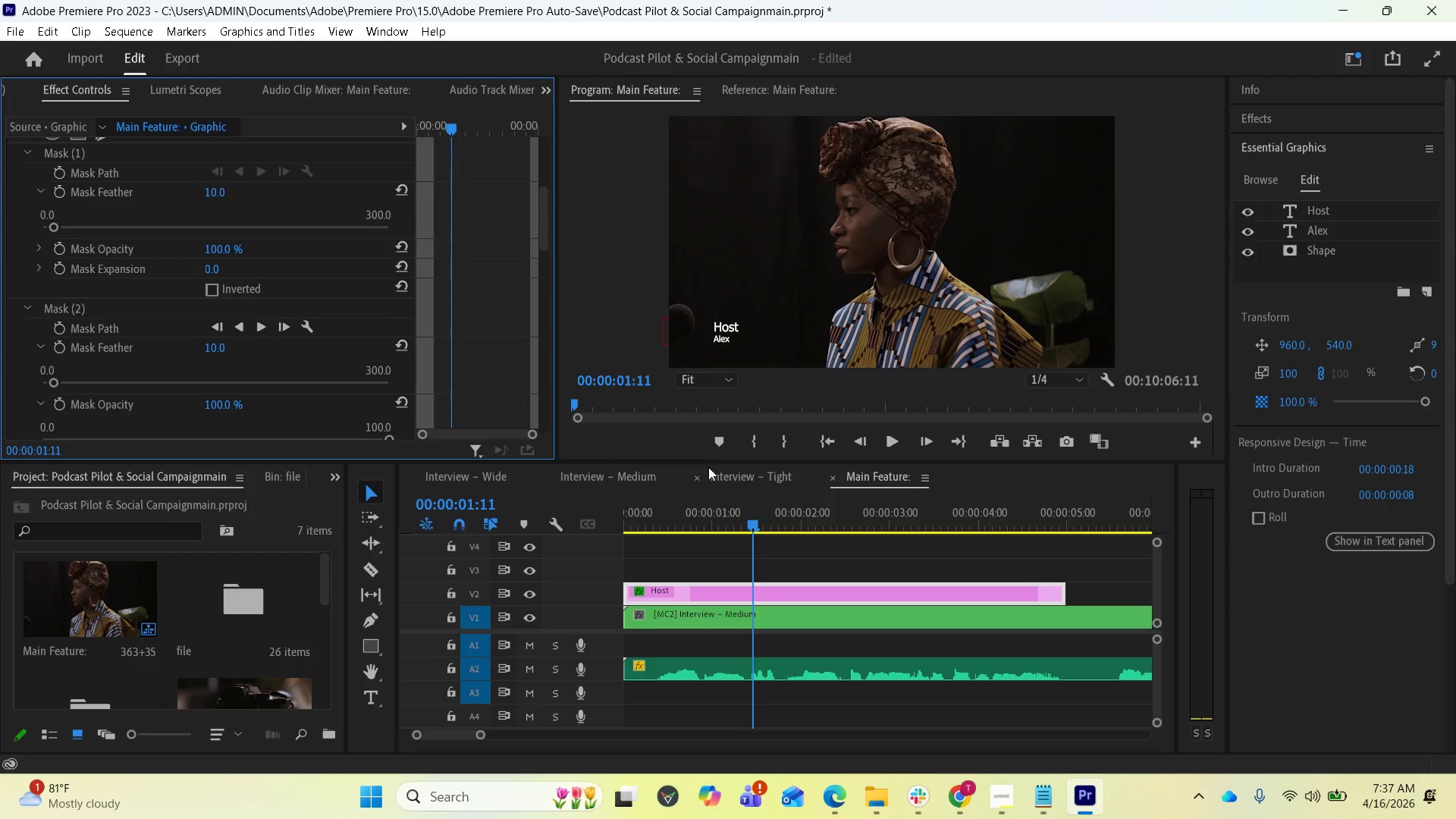 
key(Control+Z)
 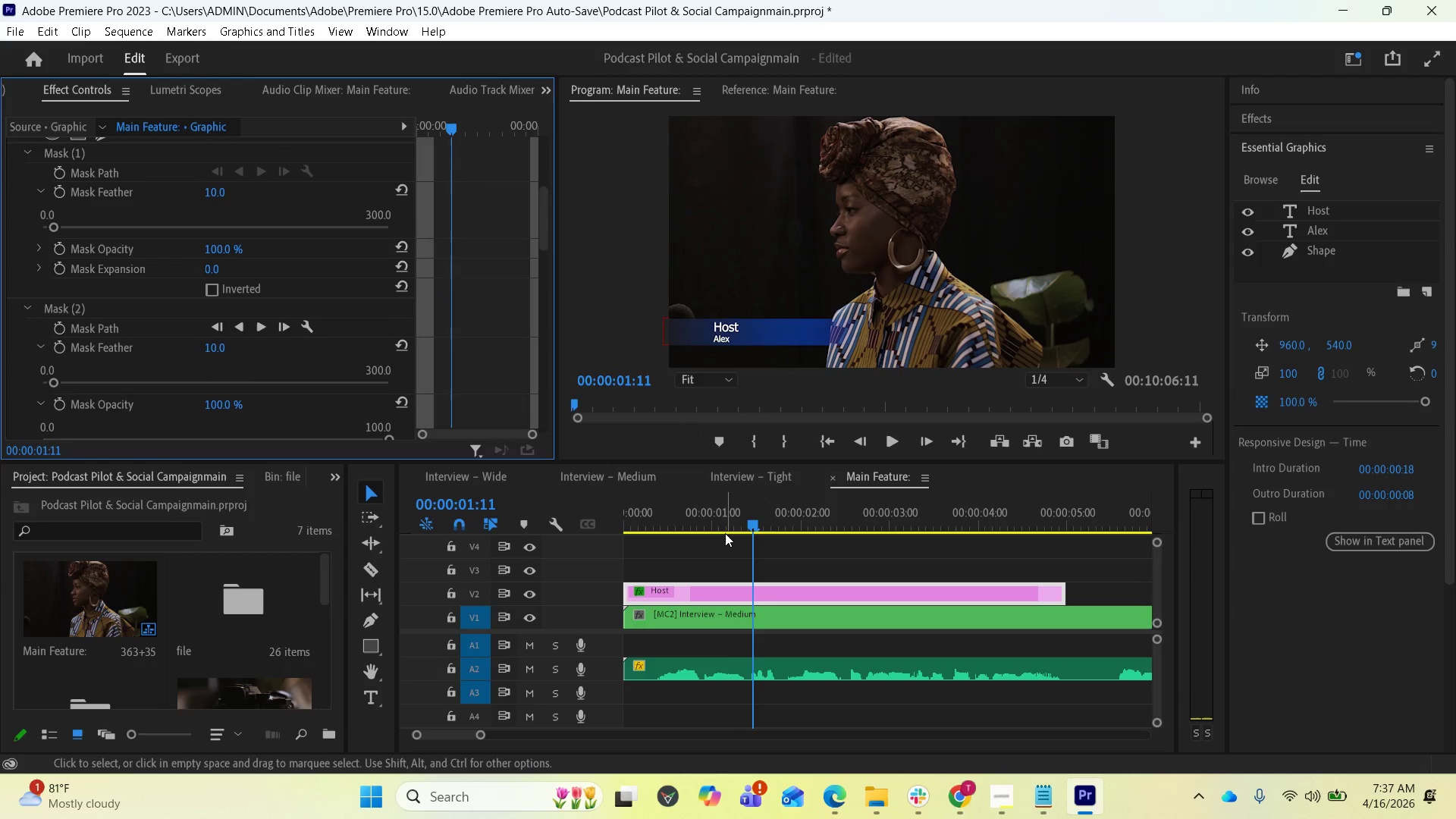 
key(Control+Z)
 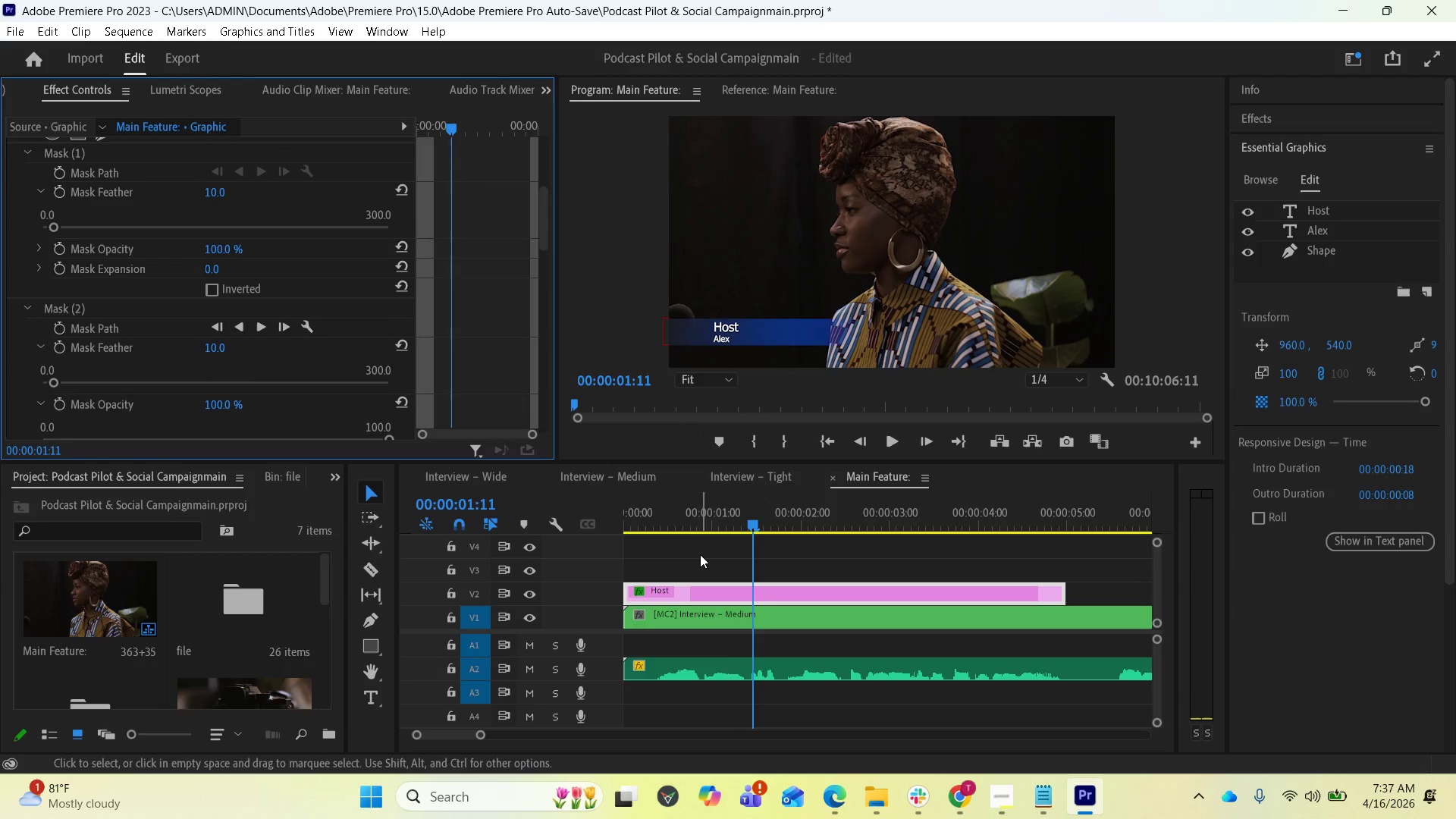 
key(Control+Z)
 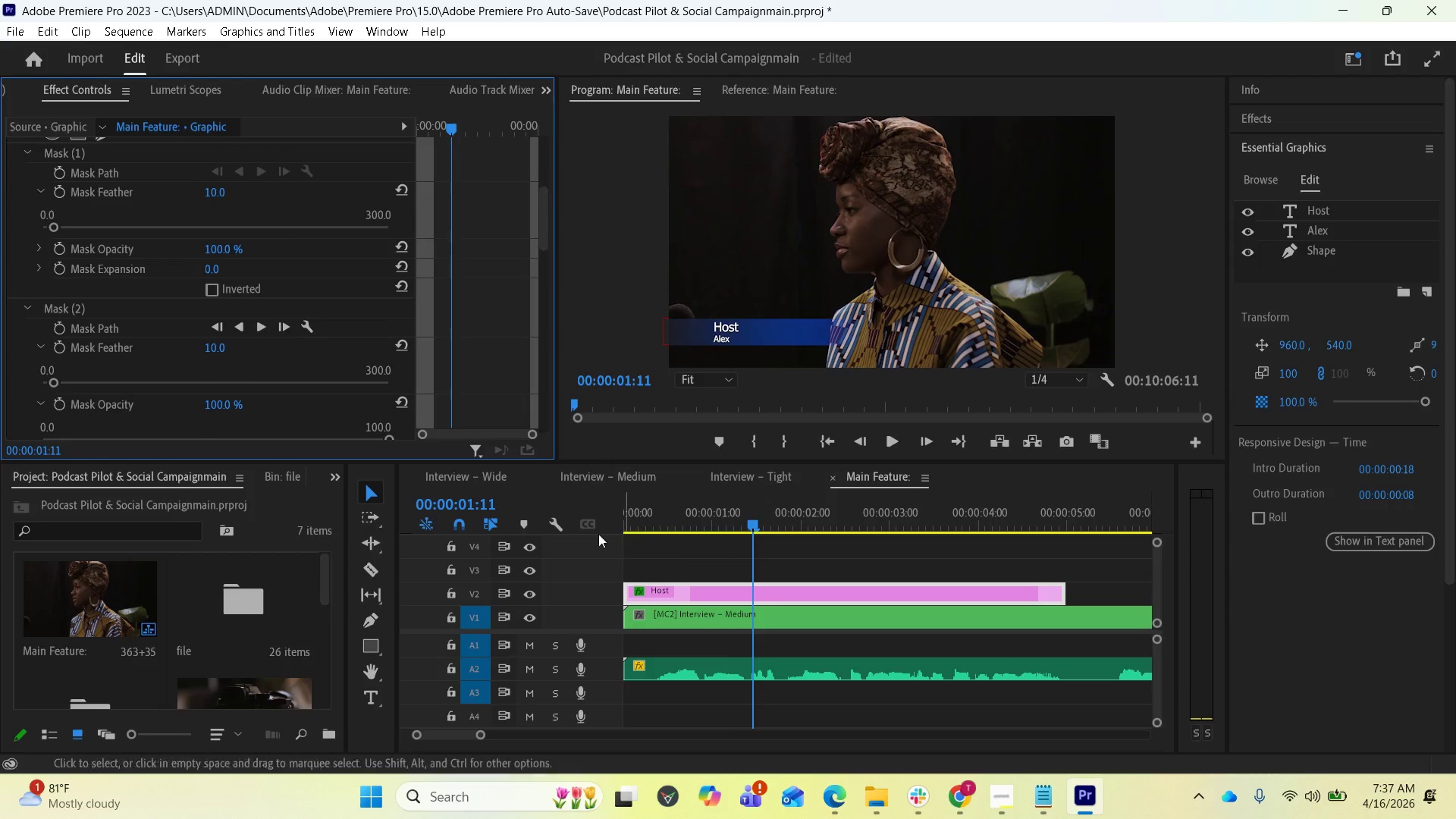 
key(Control+Z)
 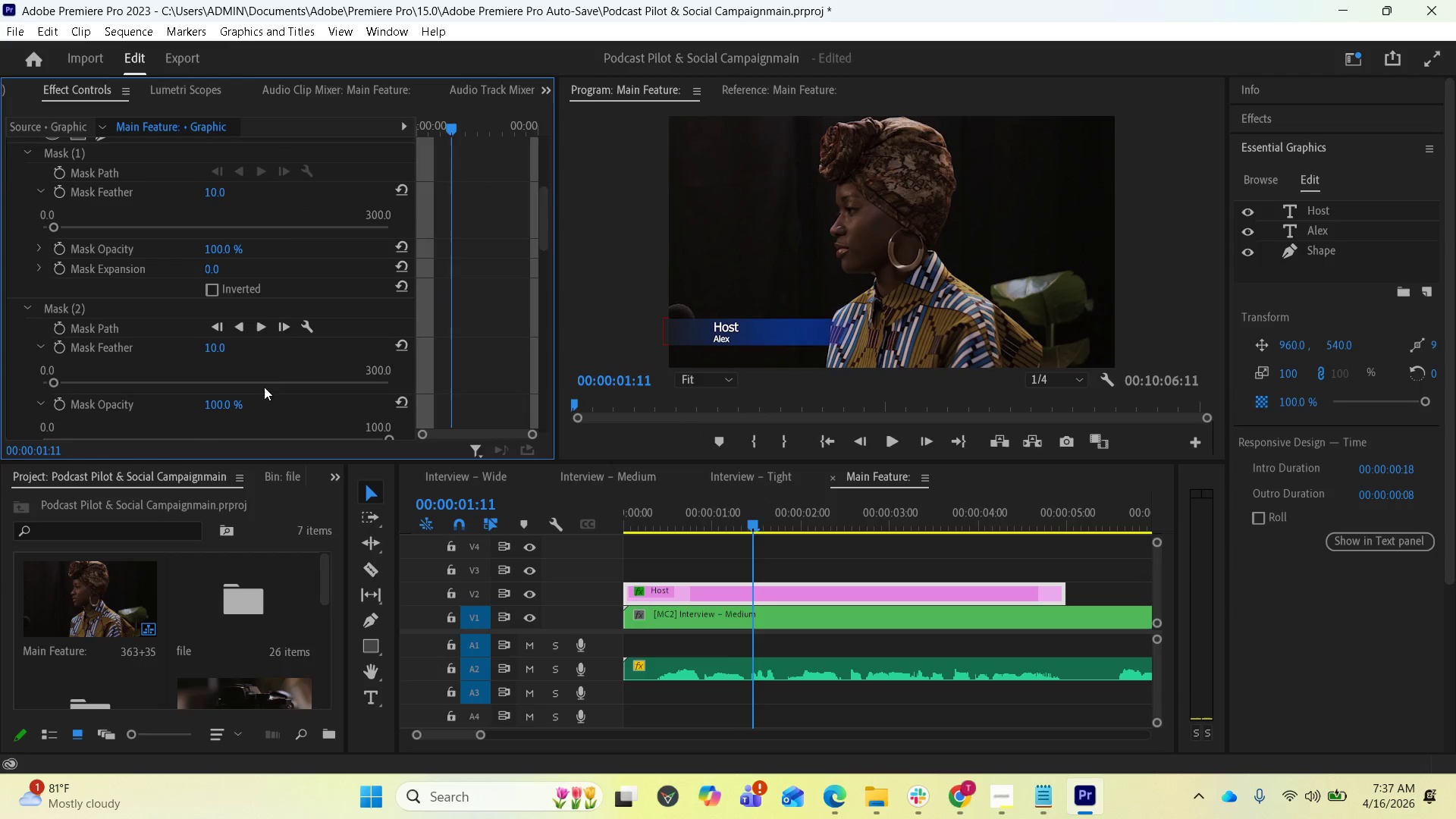 
key(Control+Z)
 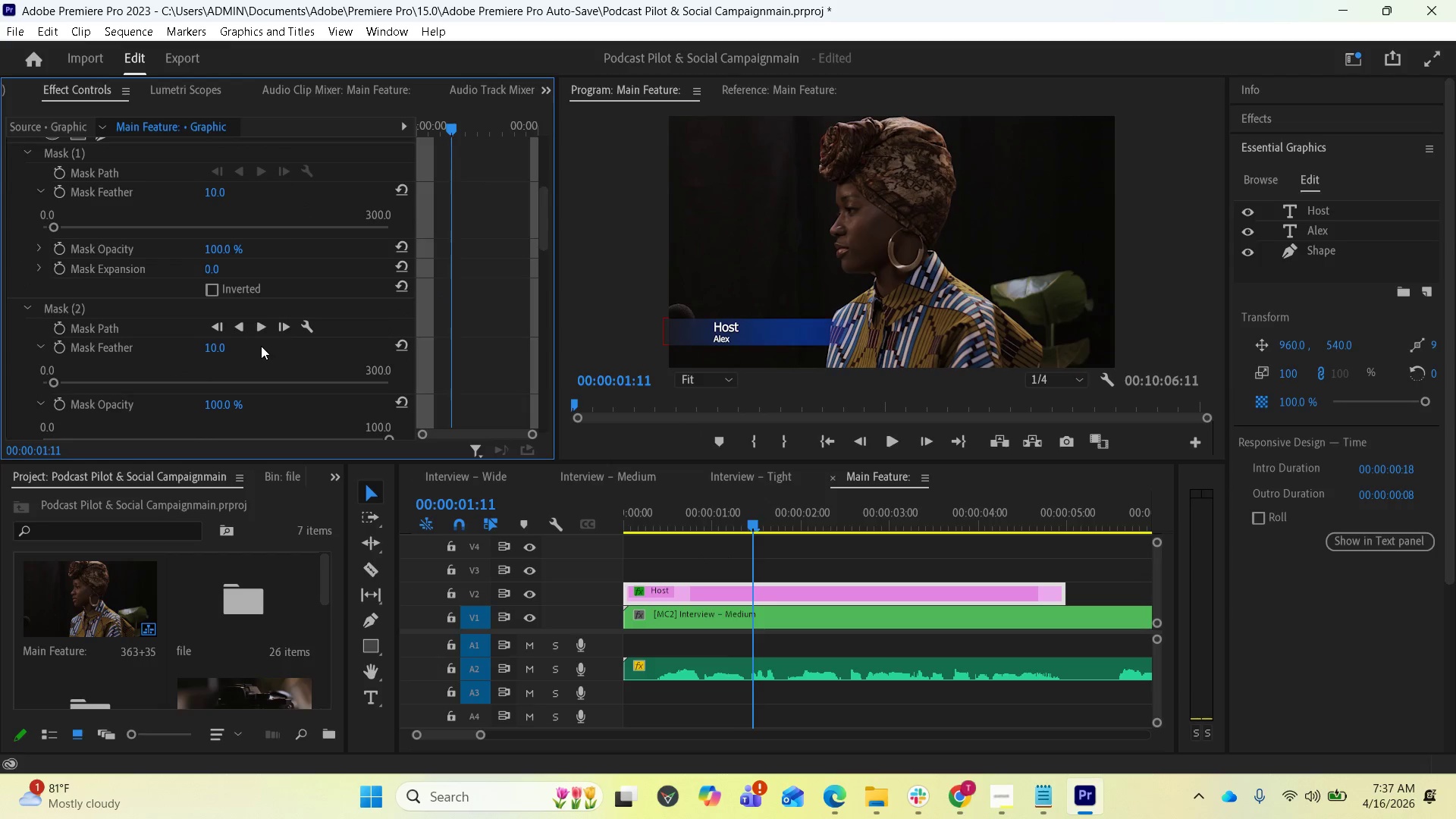 
key(Control+Z)
 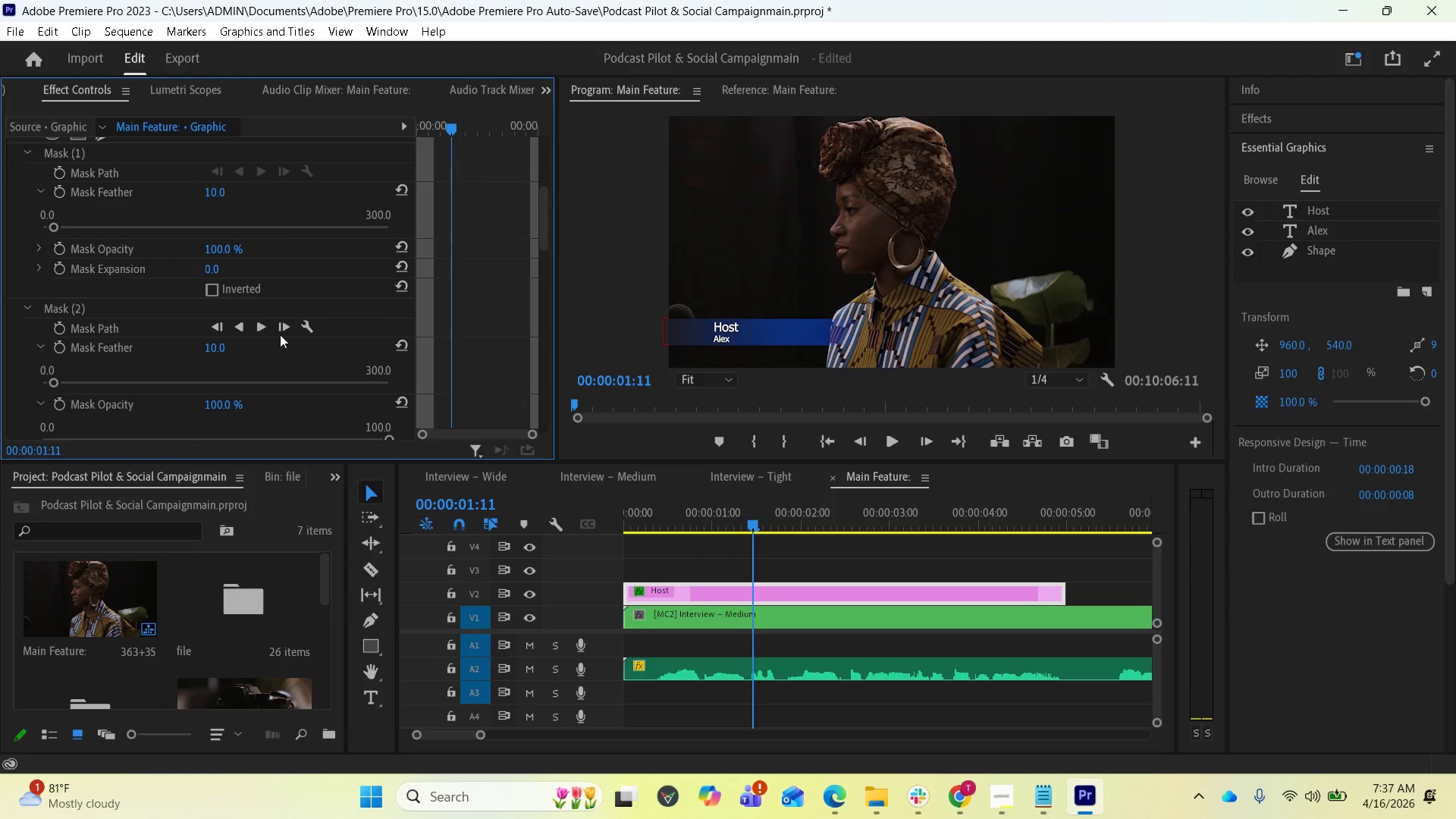 
key(Control+Z)
 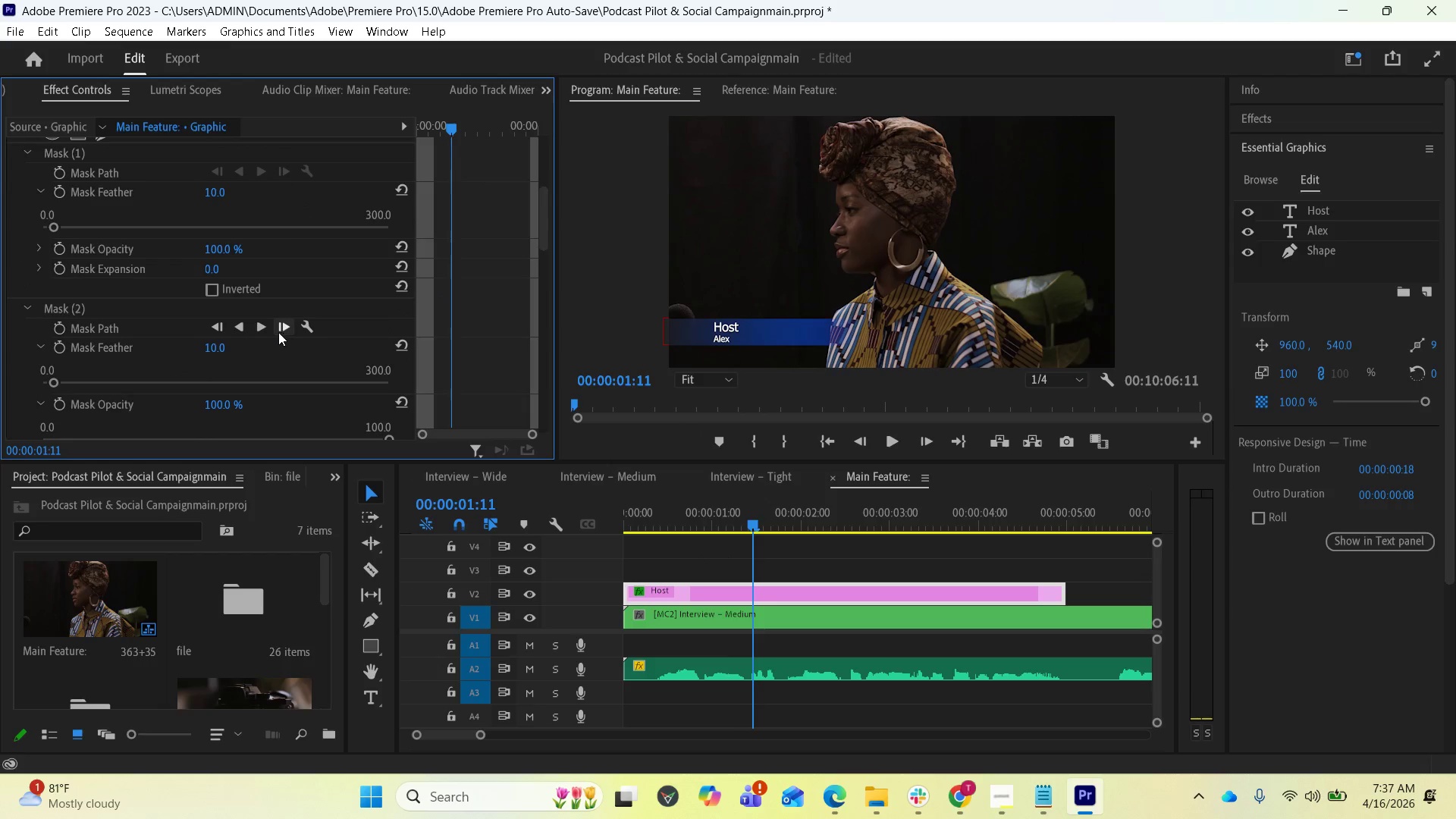 
key(Control+Z)
 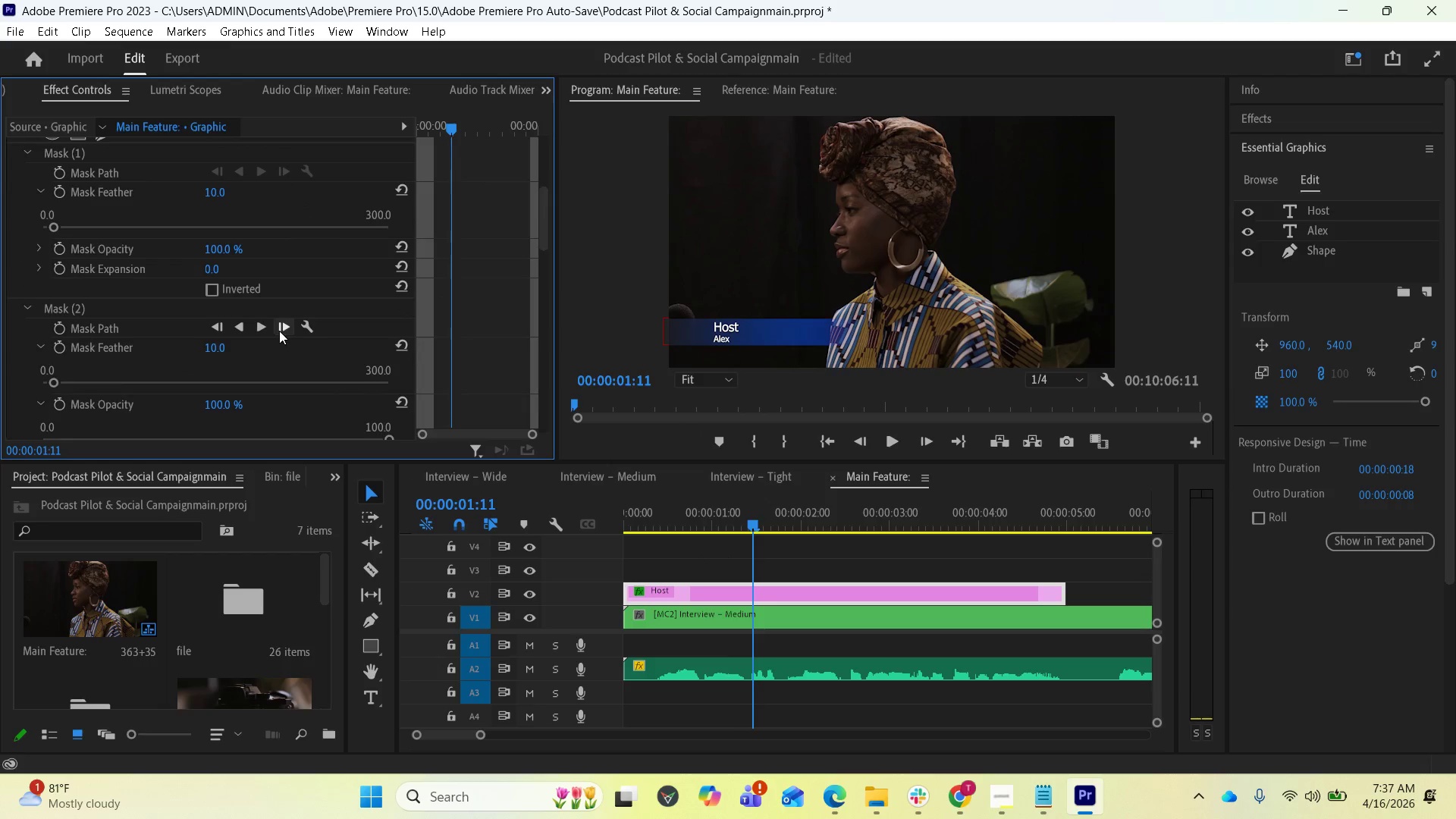 
key(Control+Z)
 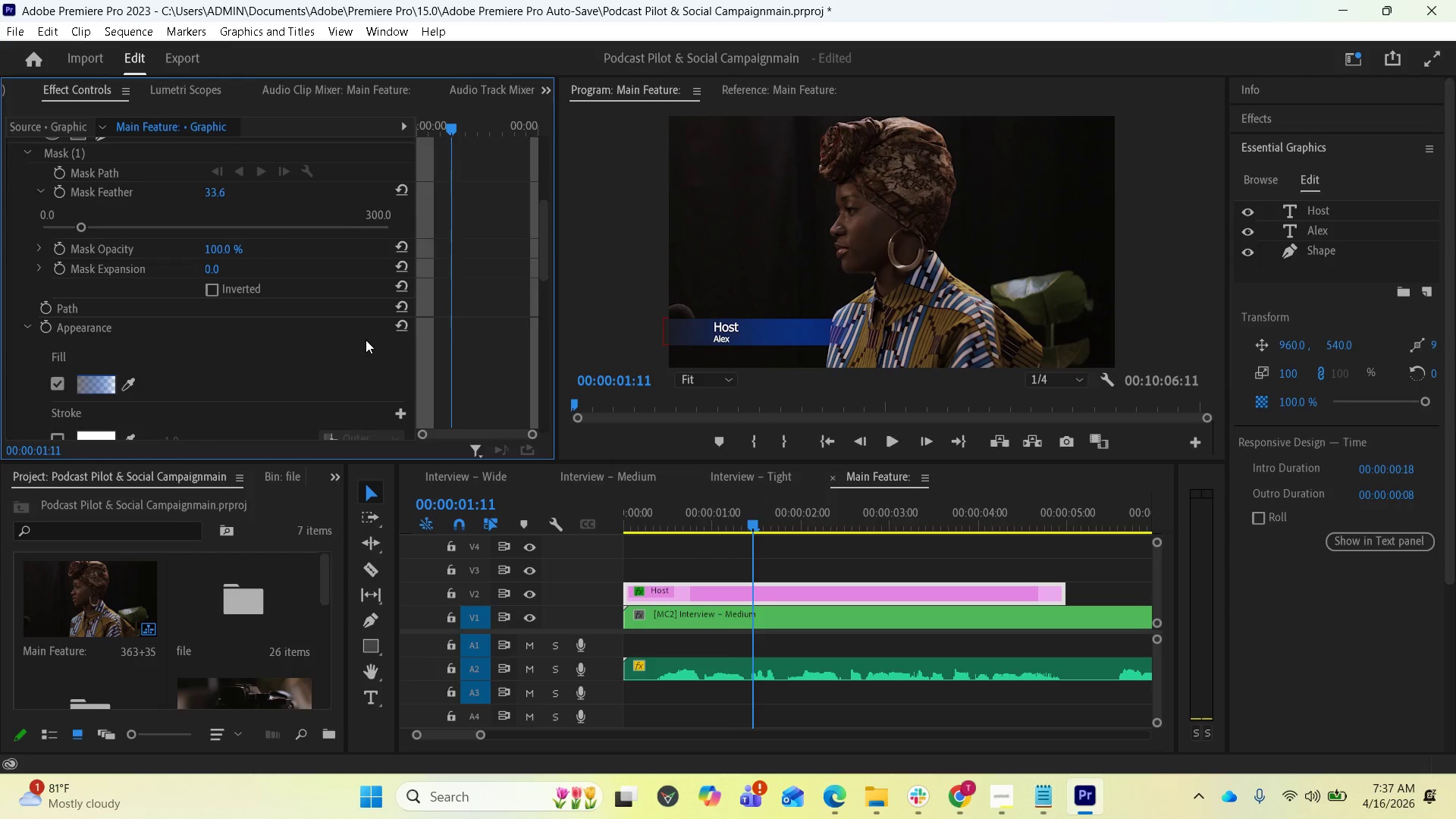 
key(Control+Z)
 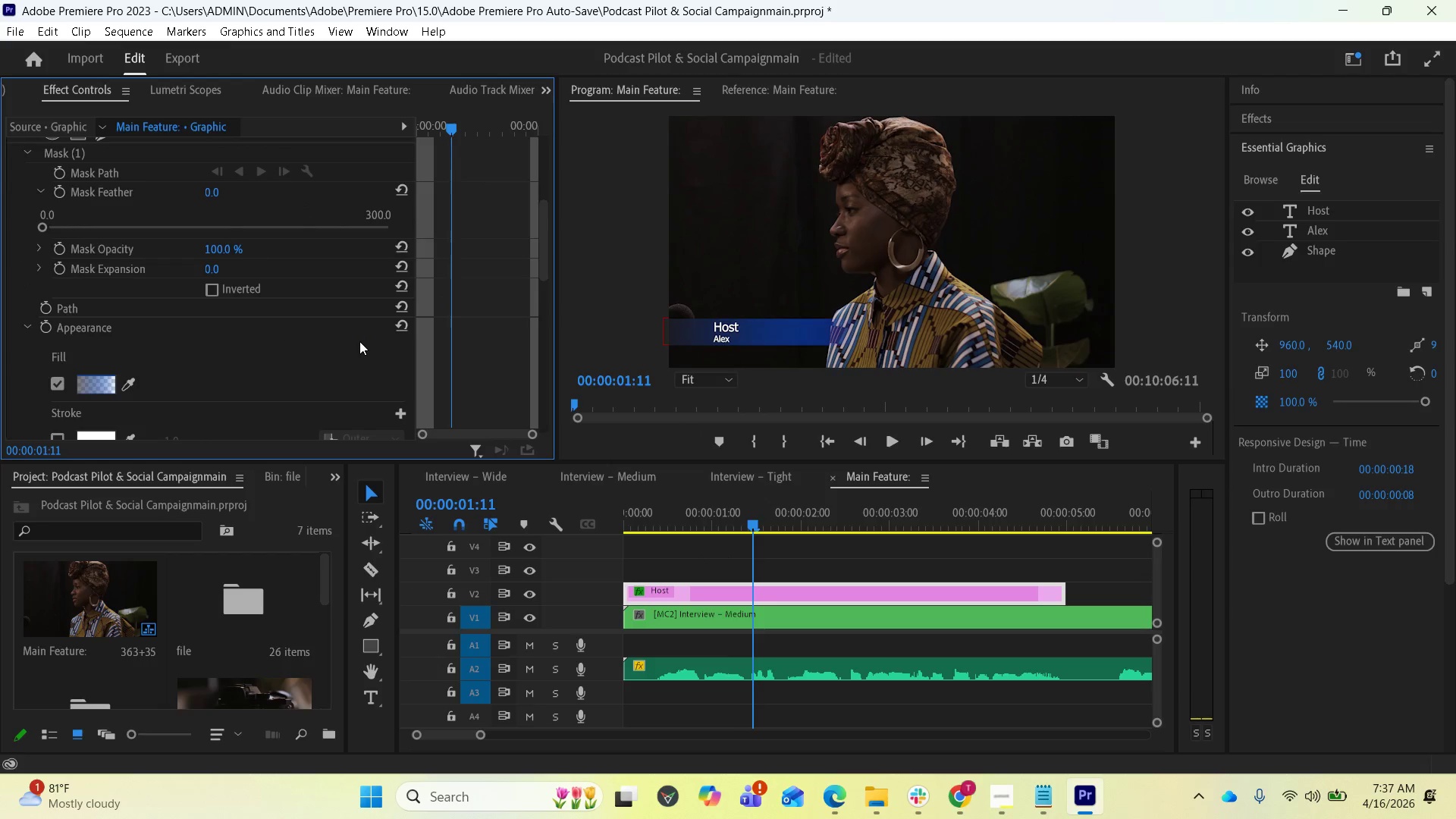 
key(Control+Z)
 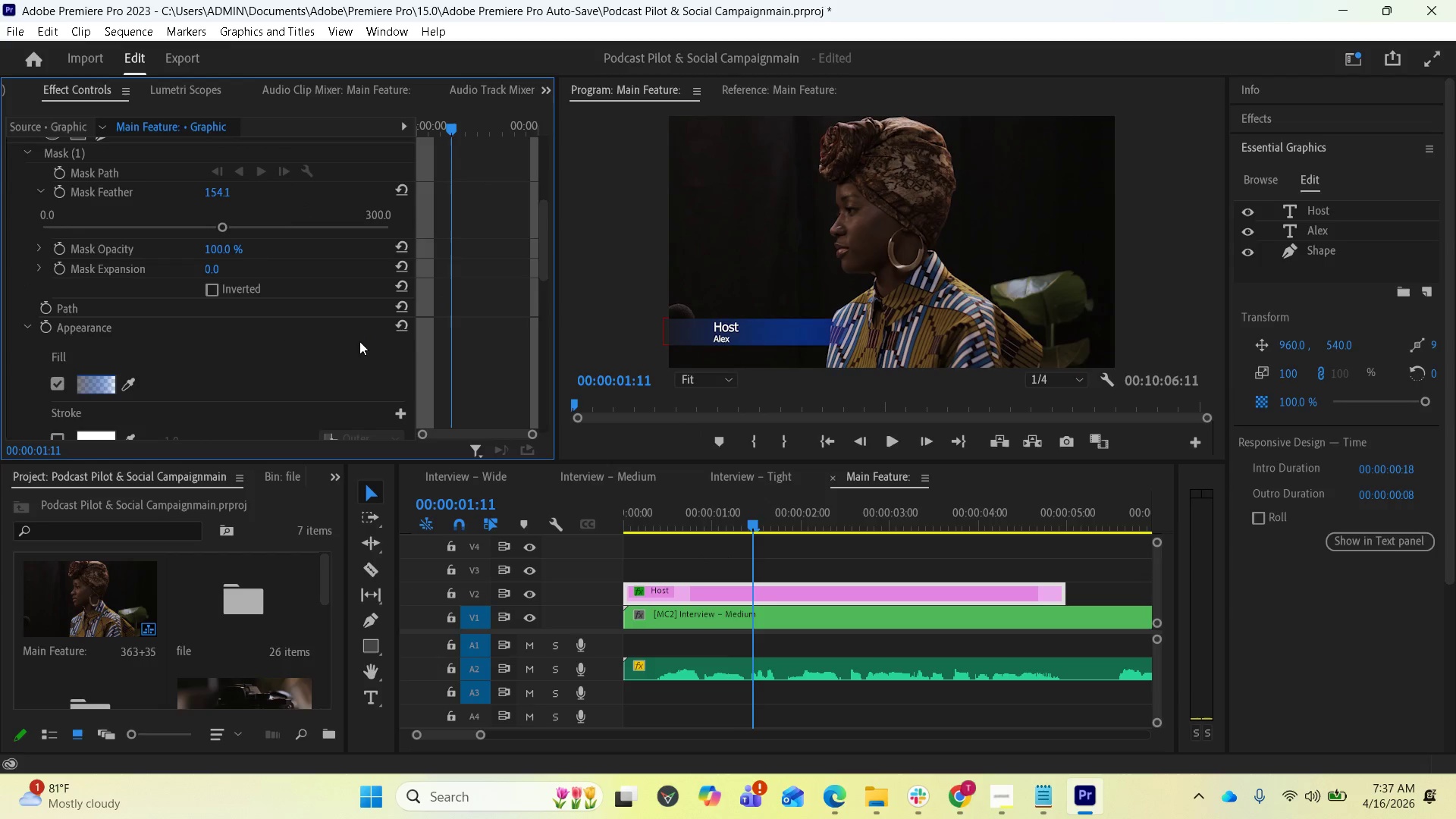 
key(Control+Z)
 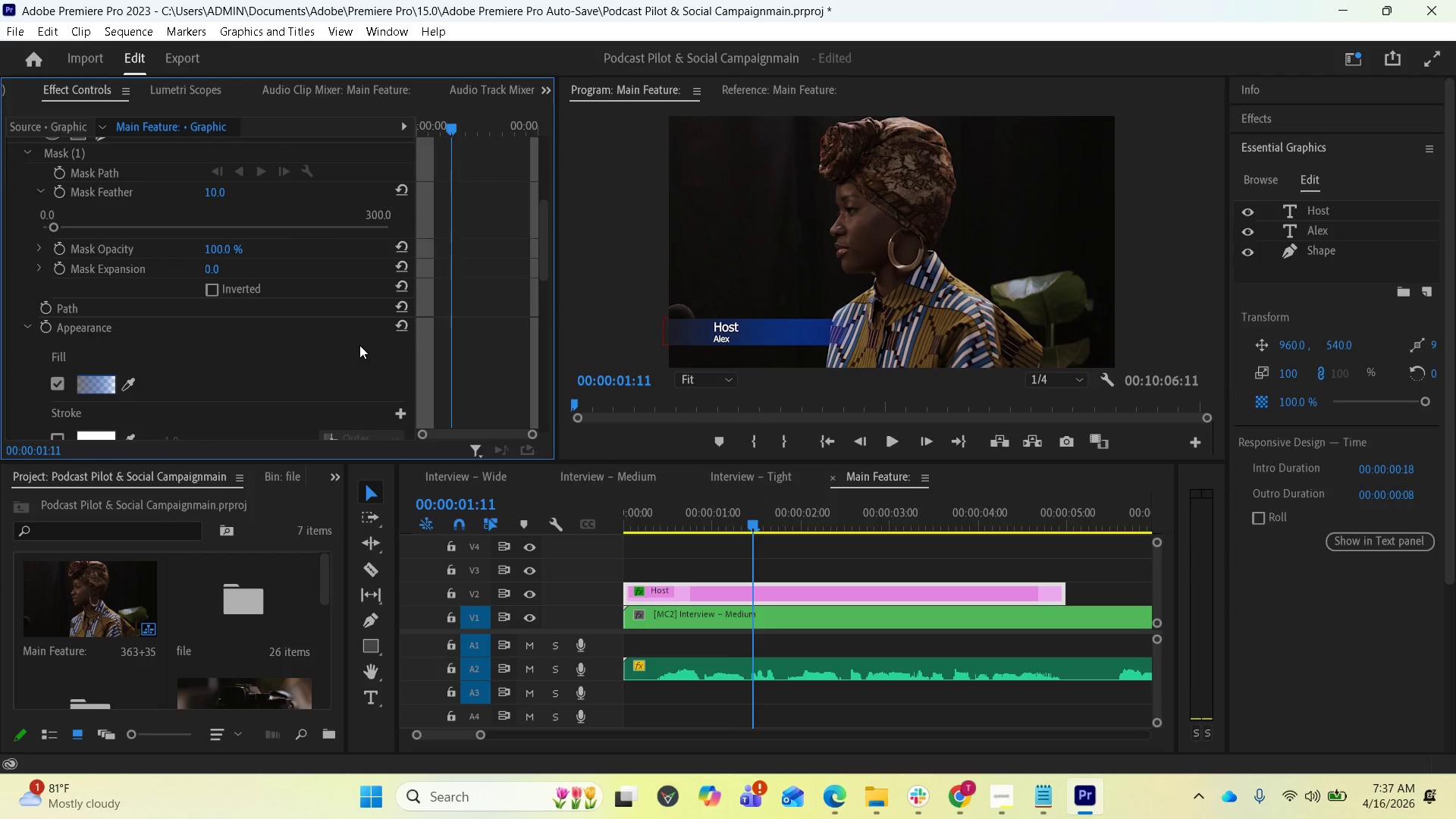 
key(Control+Z)
 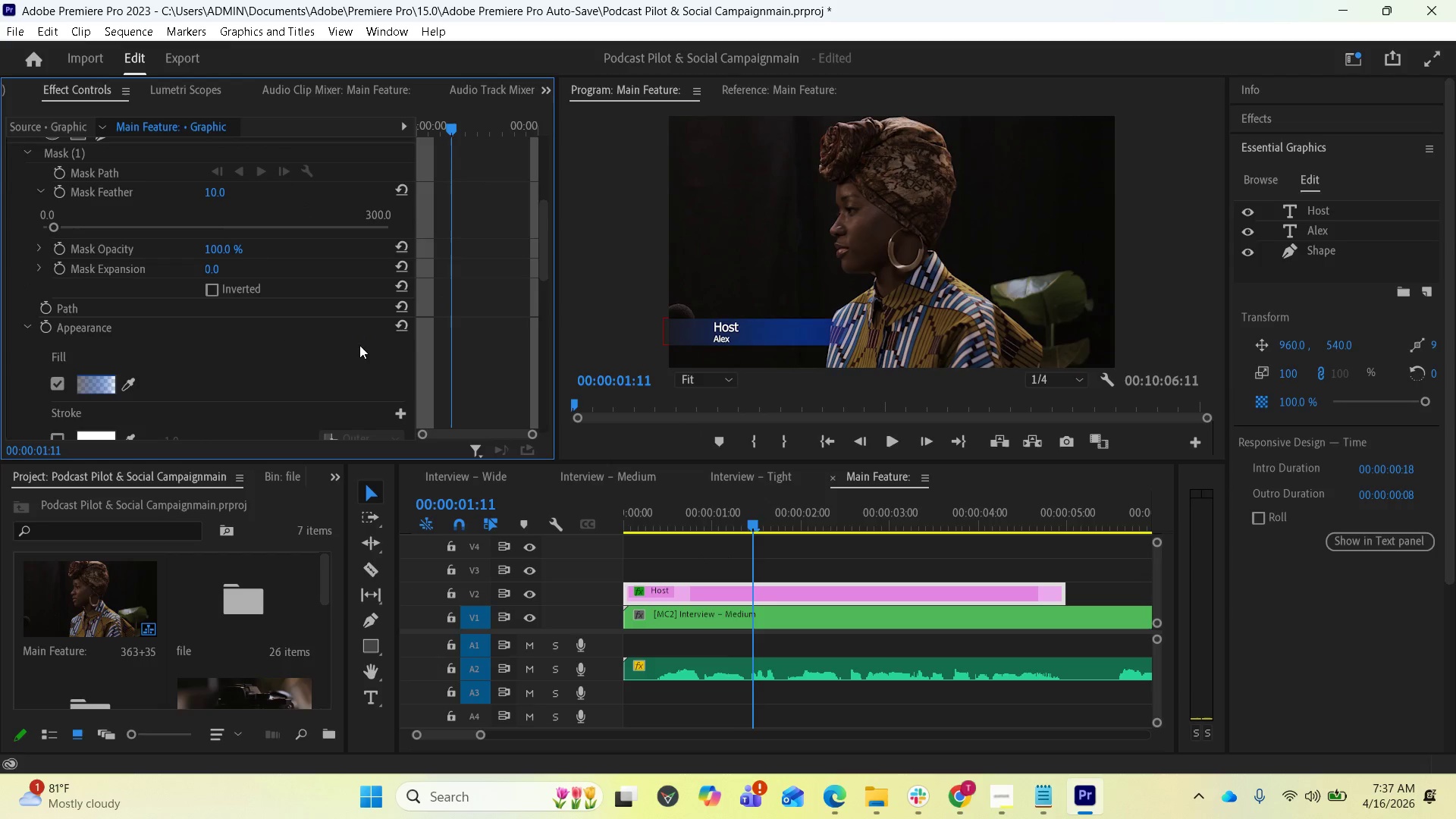 
key(Control+Z)
 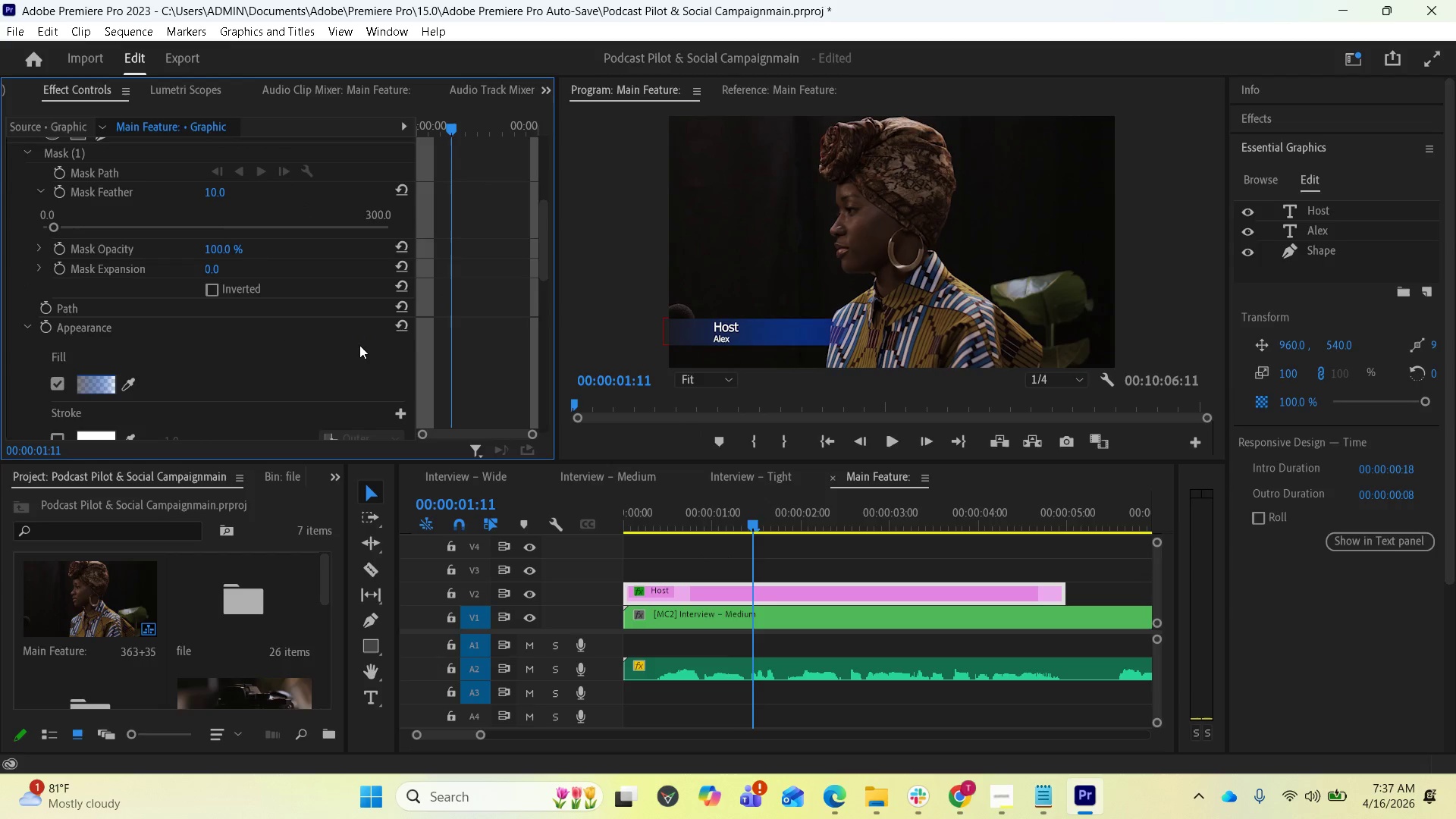 
key(Control+Z)
 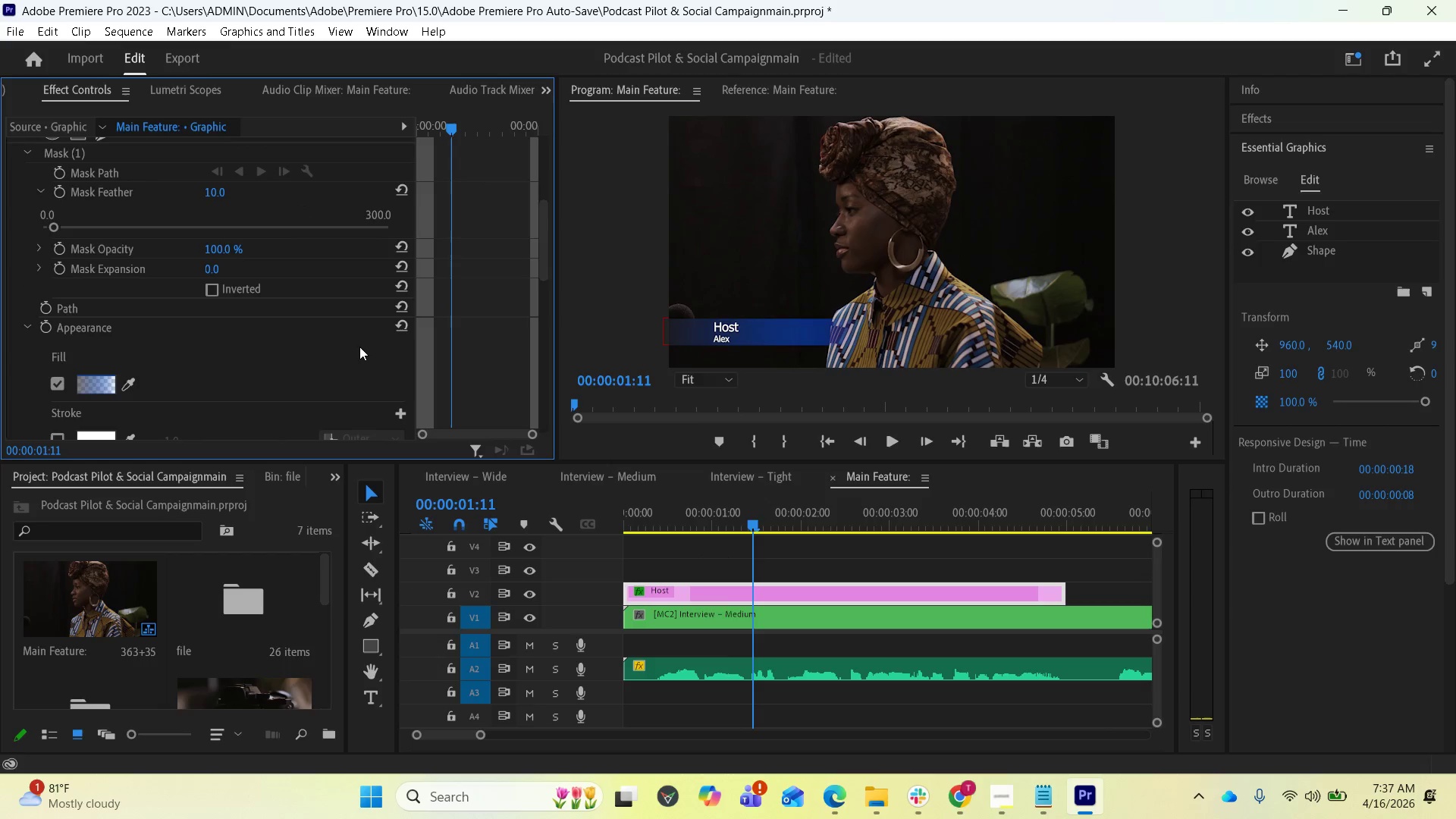 
key(Control+Z)
 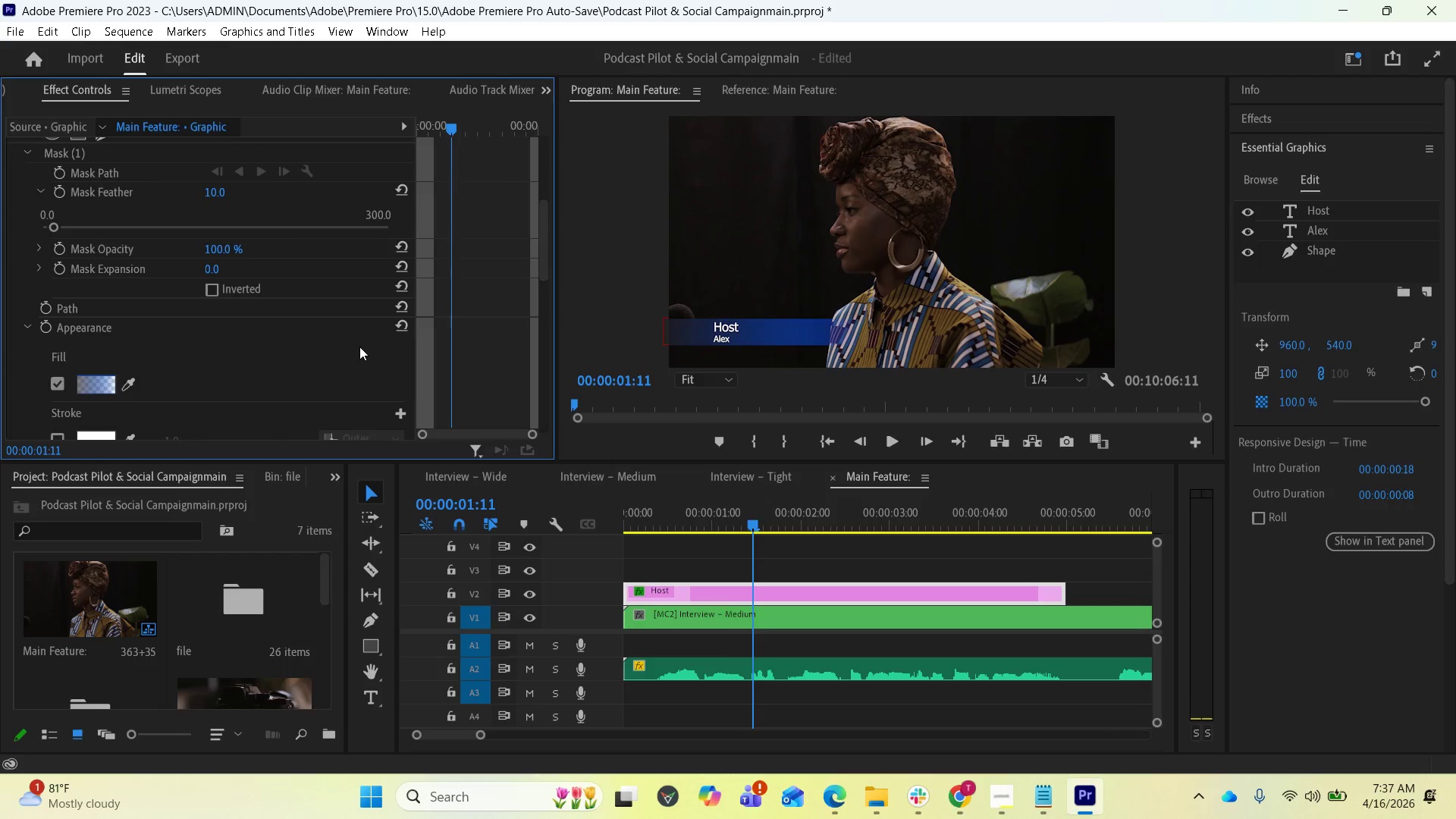 
key(Control+Z)
 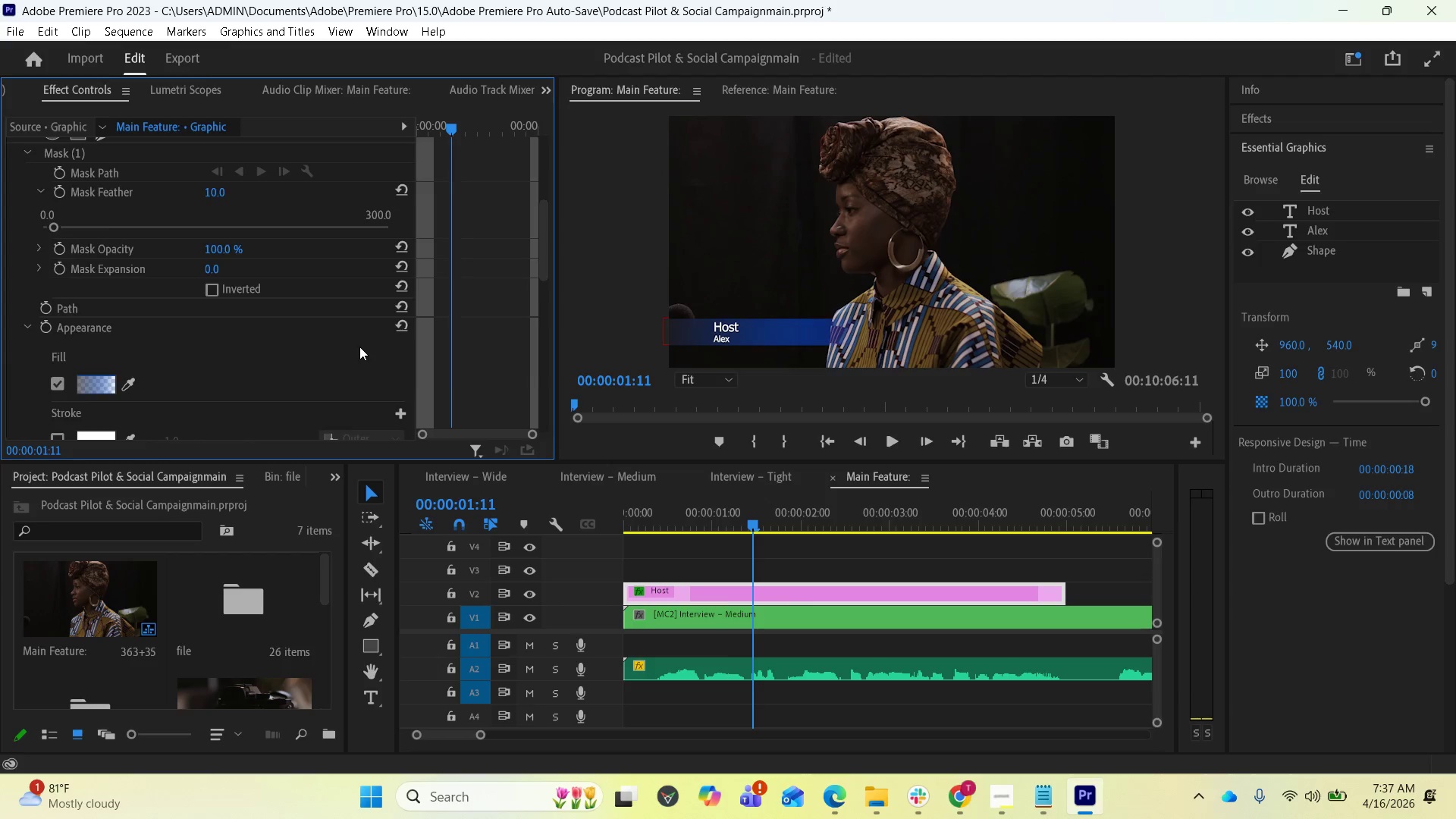 
key(Control+Z)
 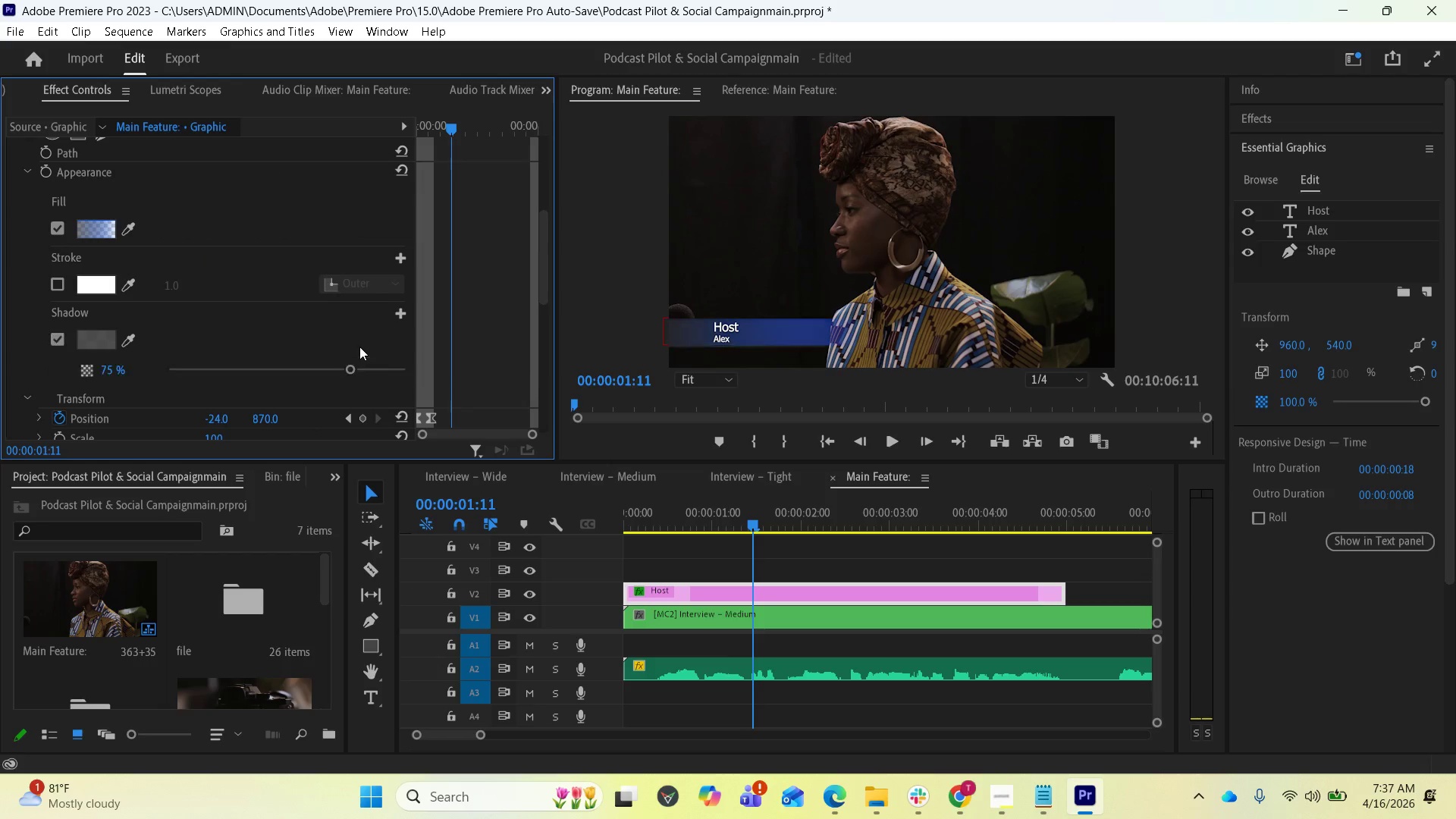 
key(Control+Z)
 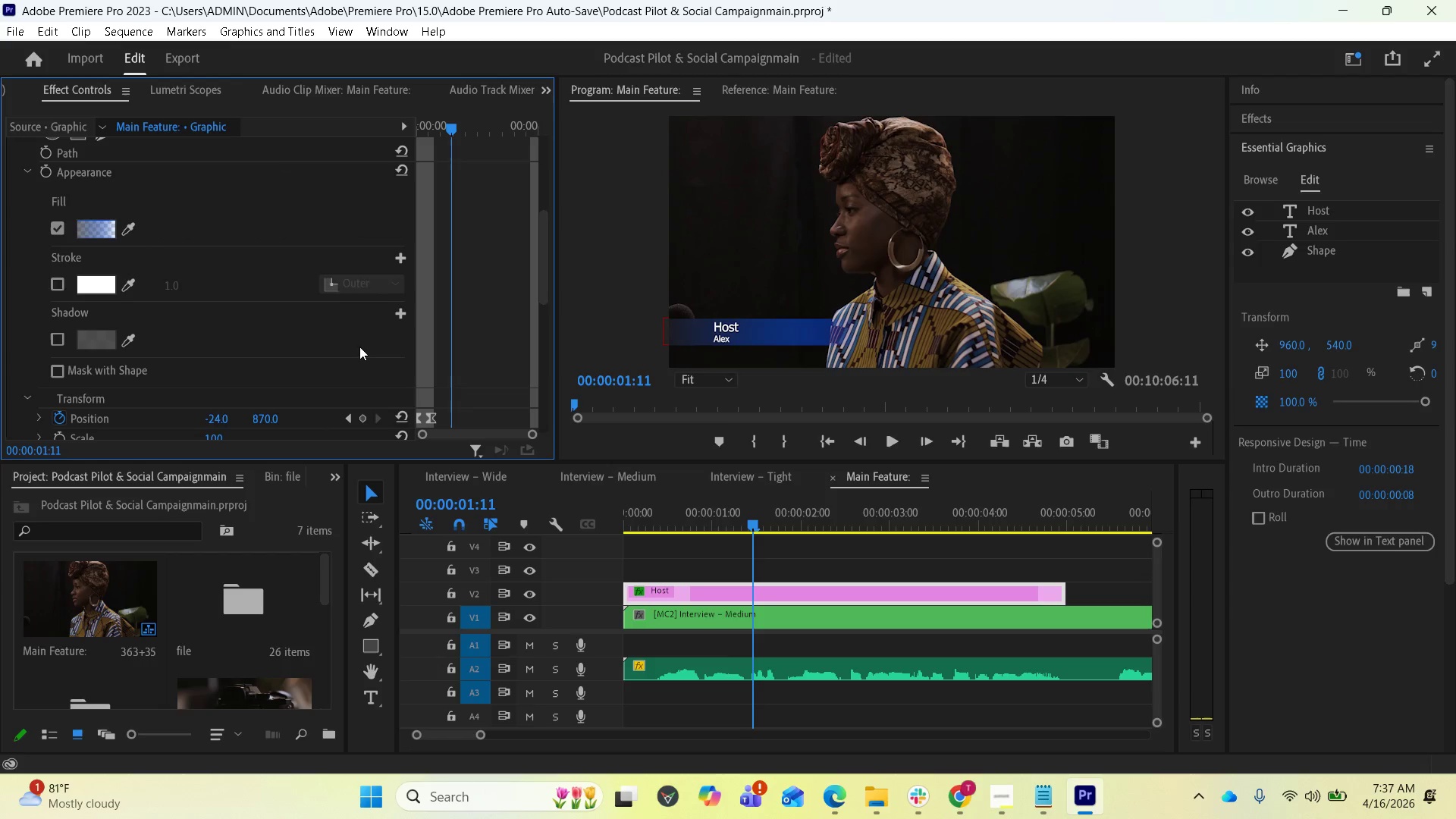 
key(Control+Z)
 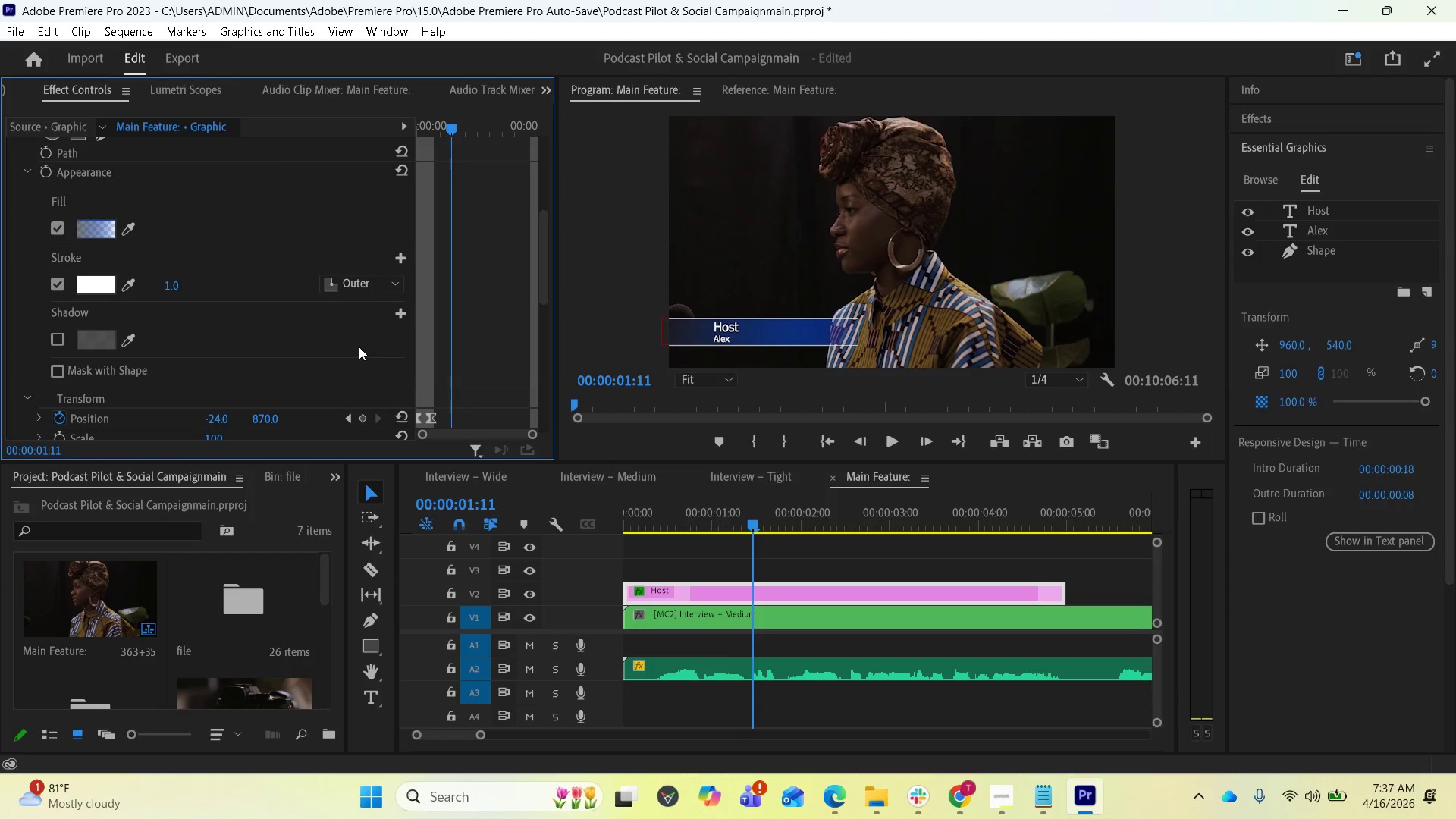 
key(Control+Z)
 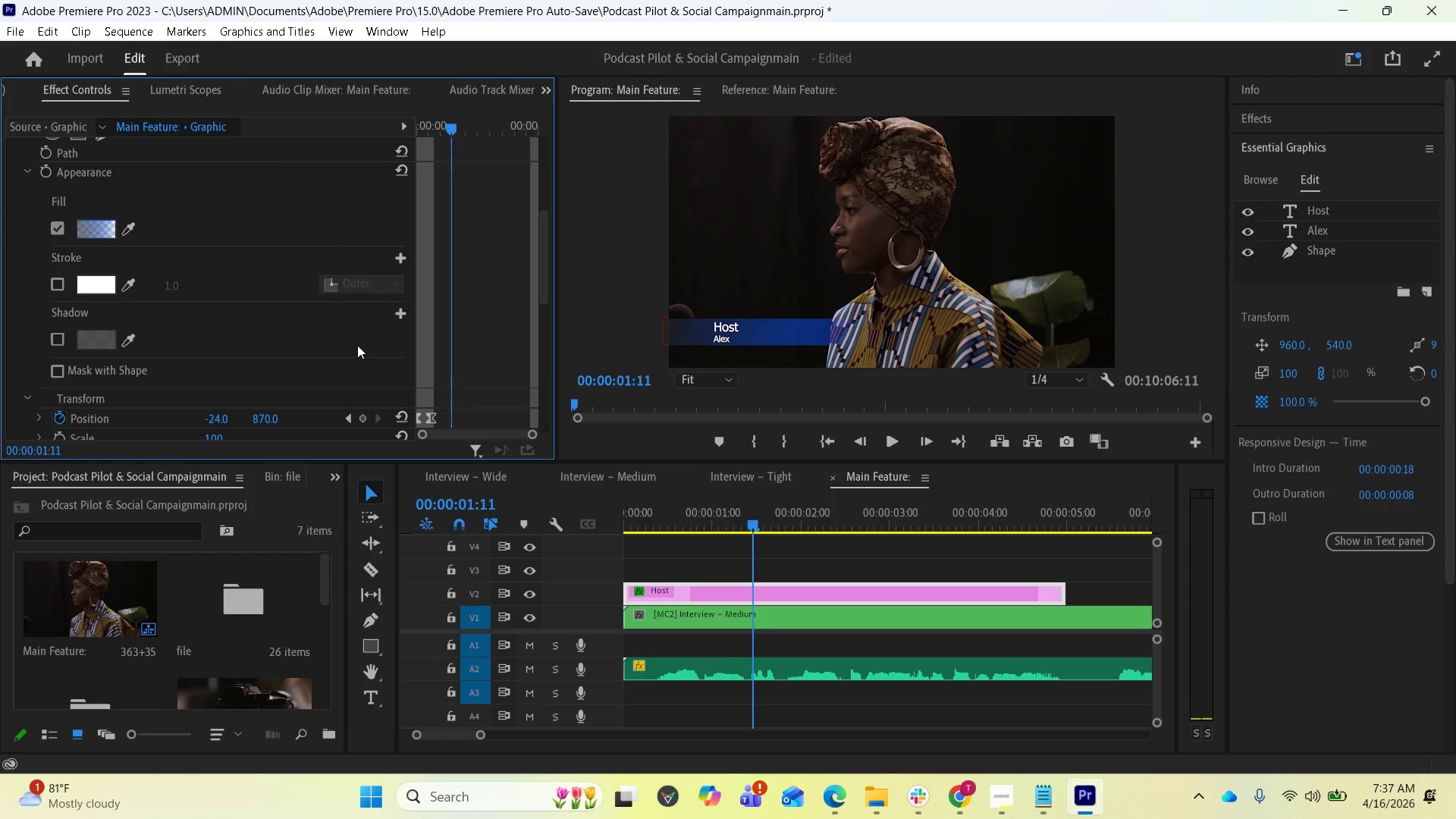 
key(Control+Z)
 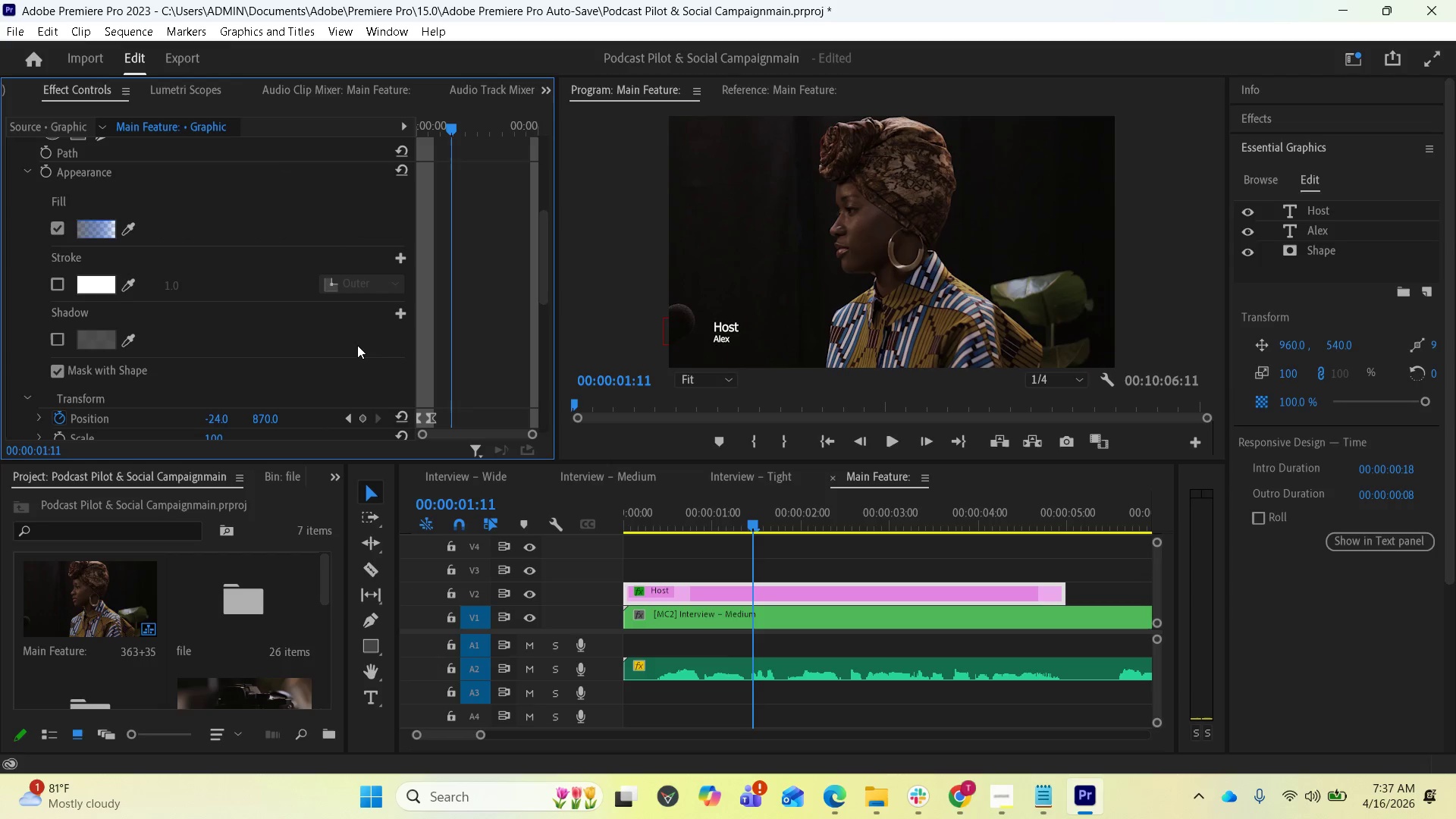 
key(Control+Z)
 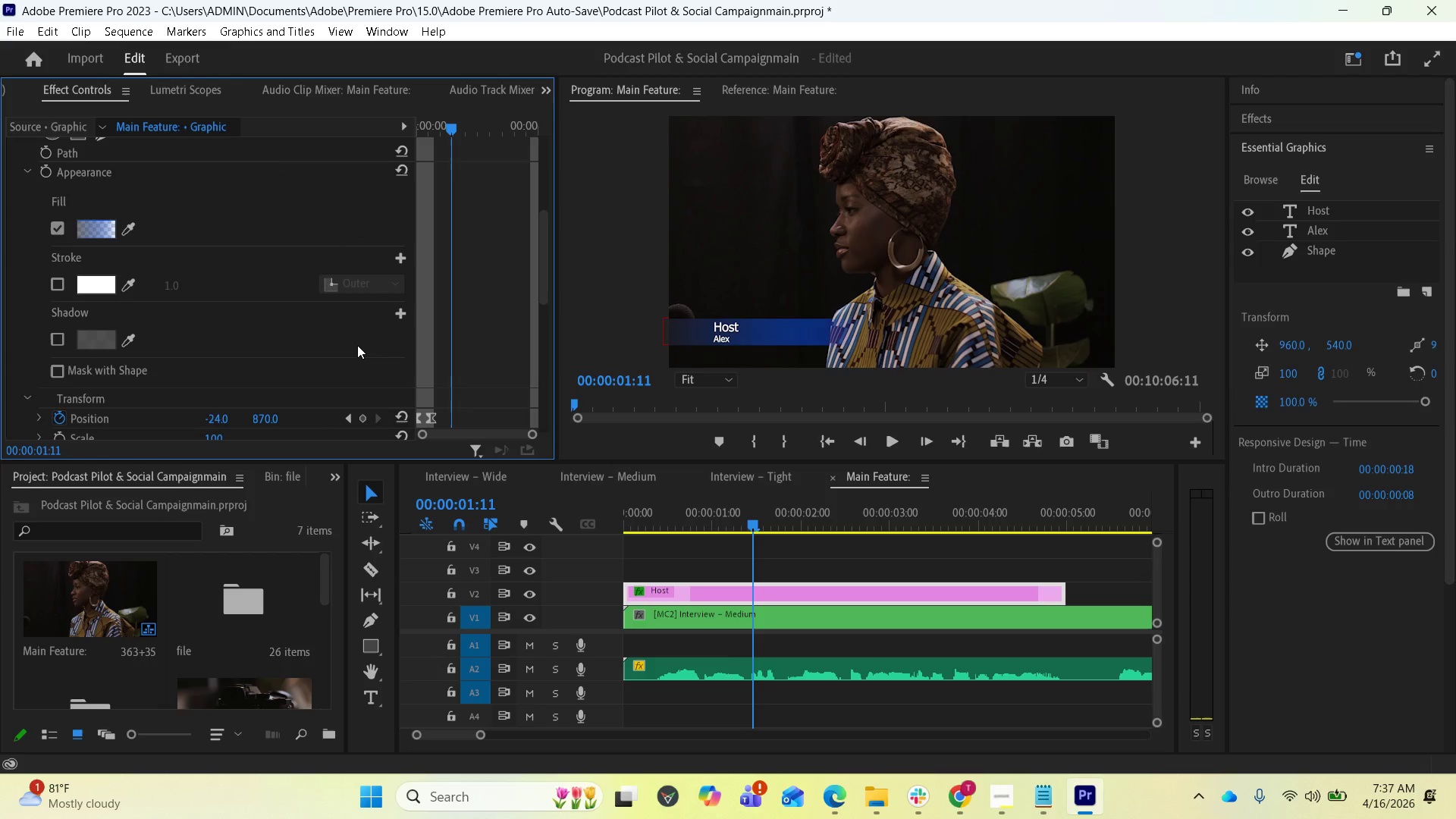 
key(Control+Z)
 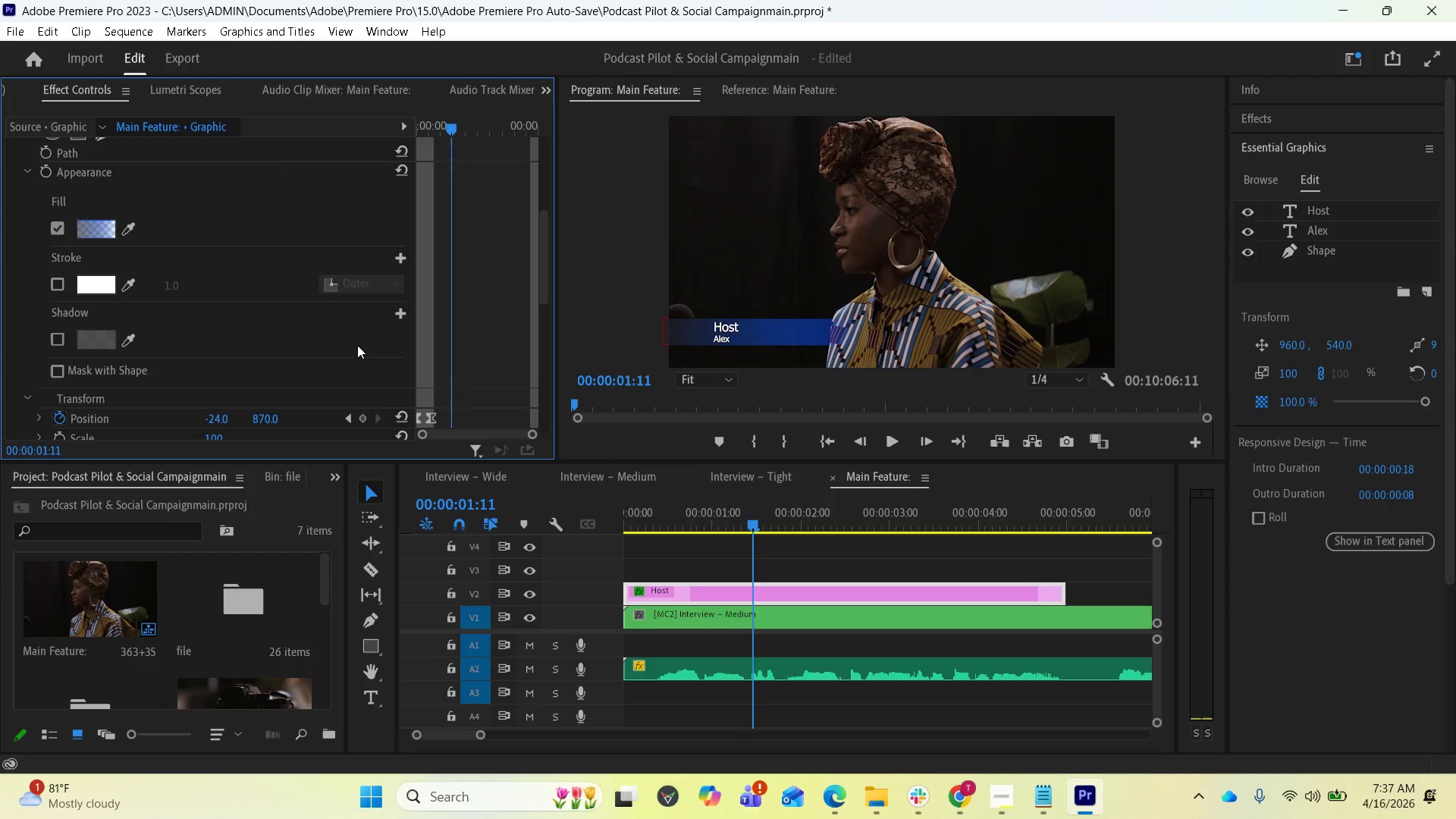 
key(Control+Z)
 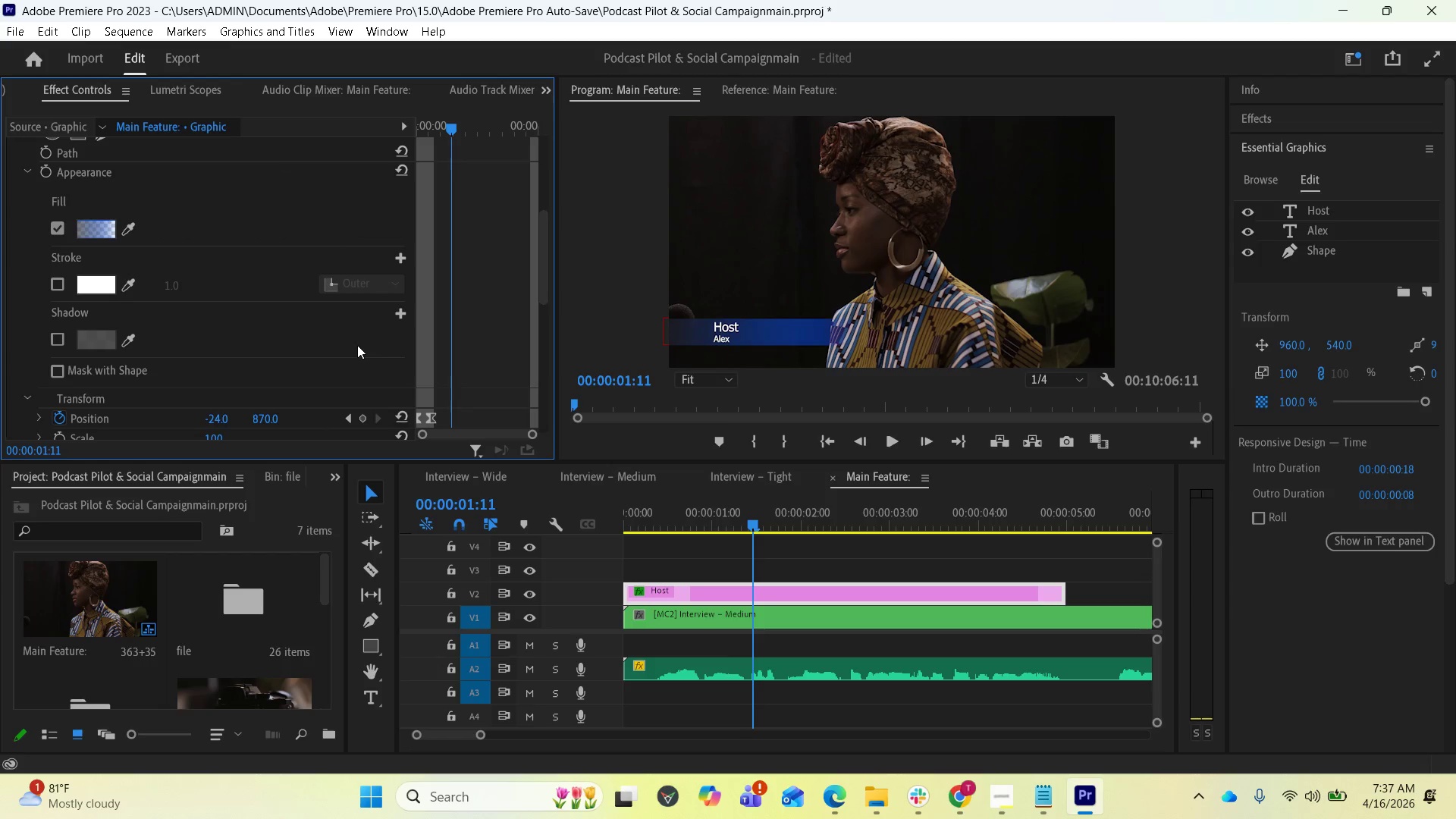 
key(Control+Z)
 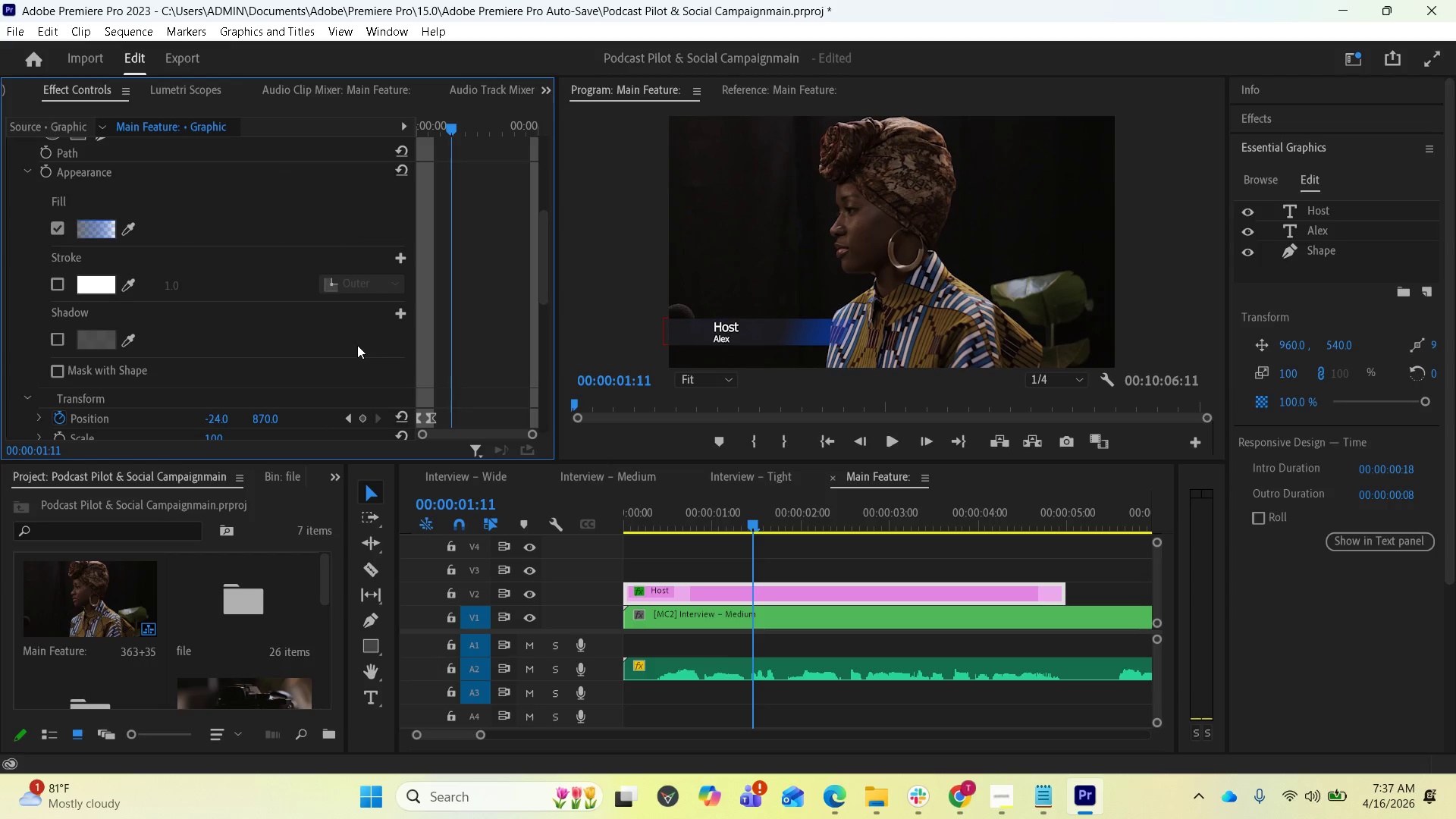 
key(Control+Z)
 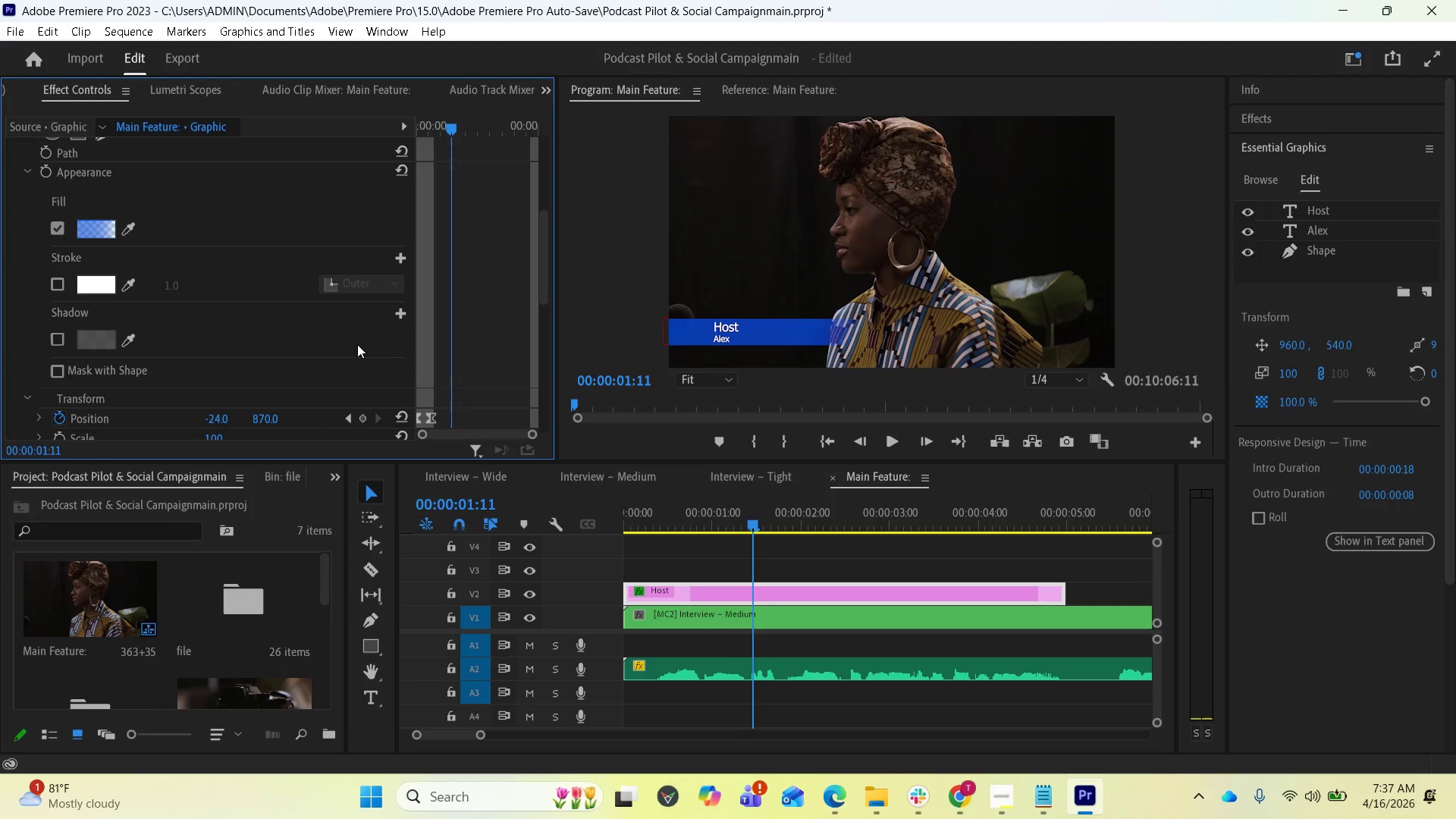 
key(Control+Z)
 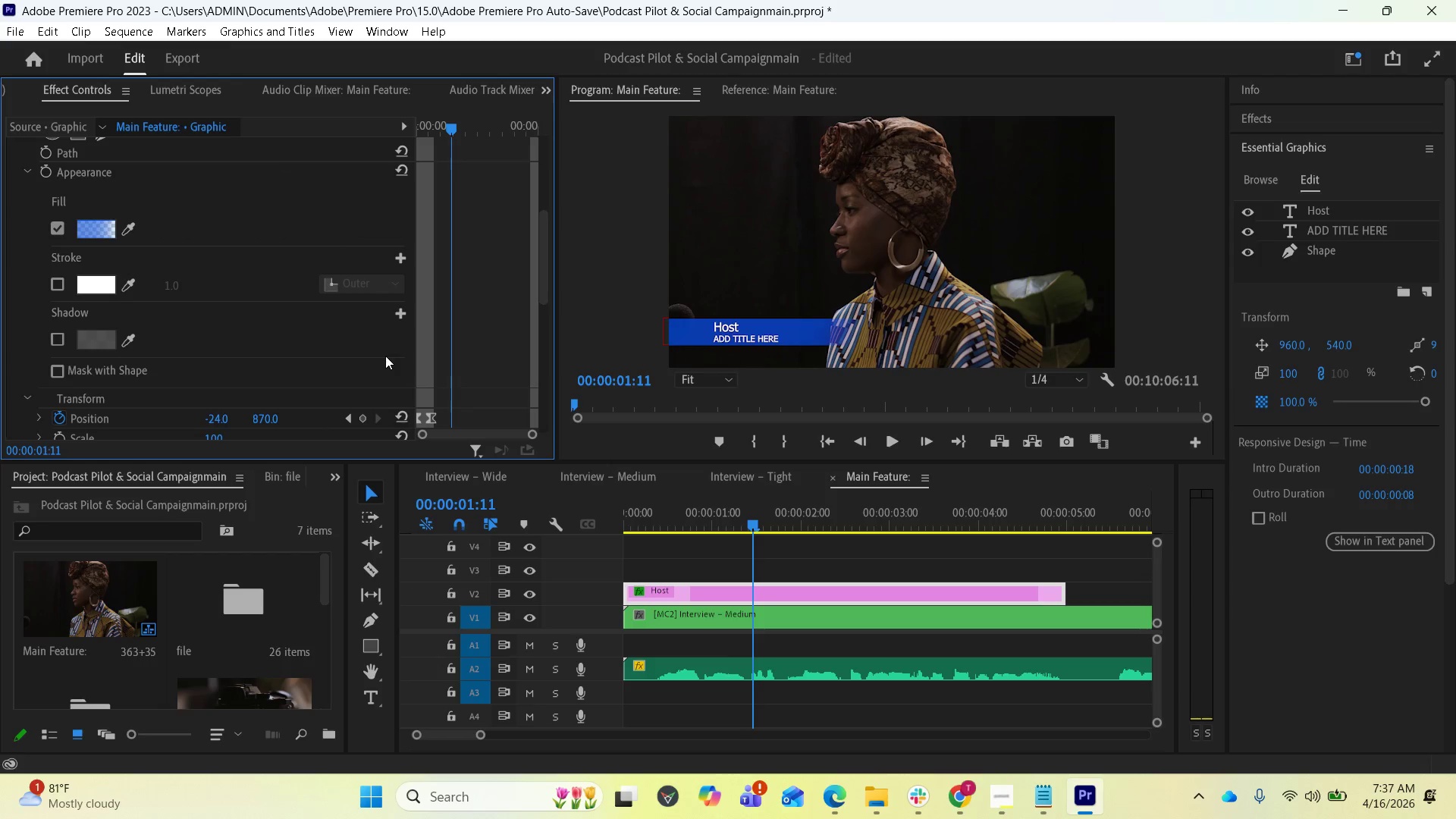 
scroll: coordinate [315, 314], scroll_direction: down, amount: 5.0
 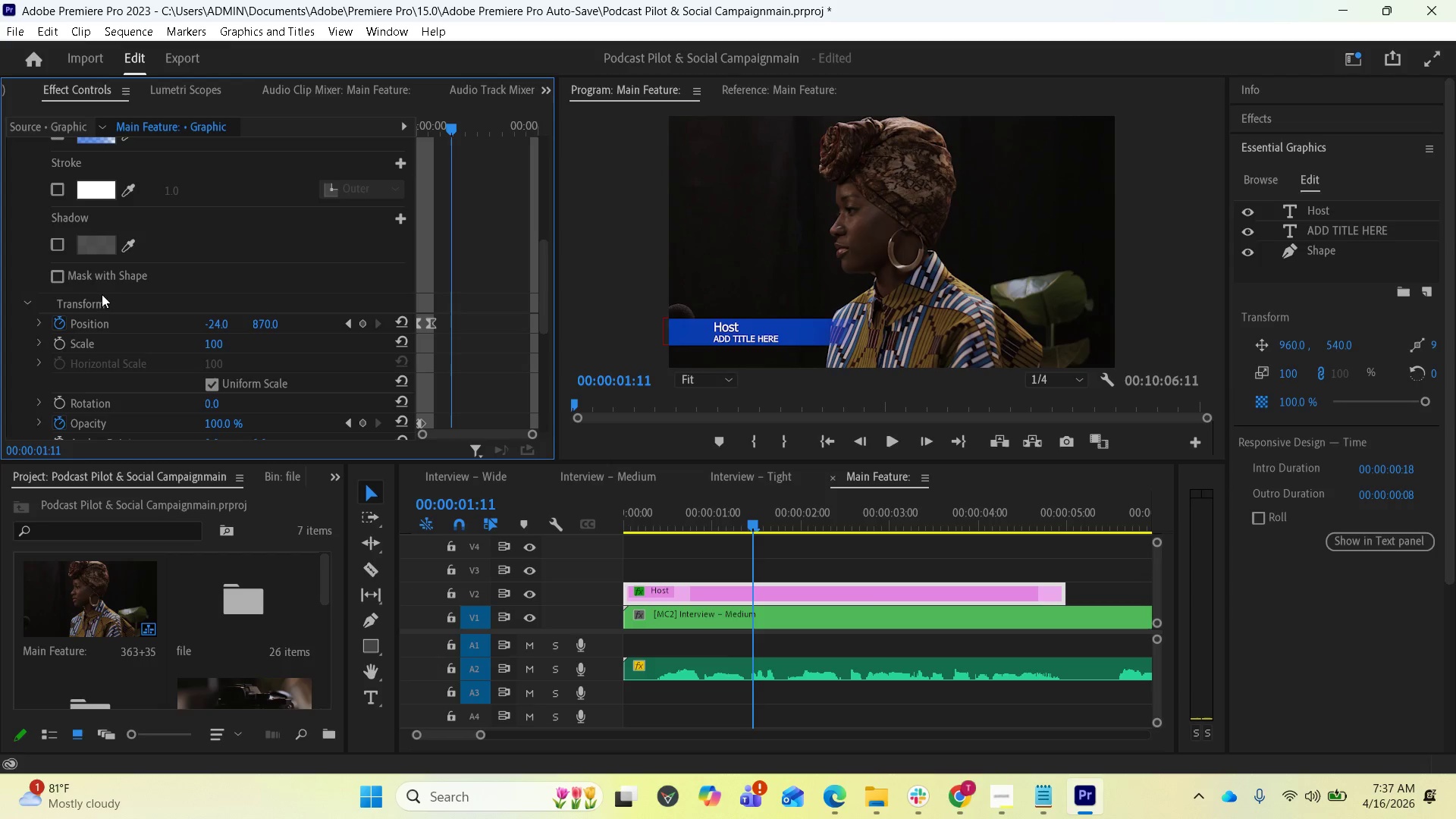 
wait(6.09)
 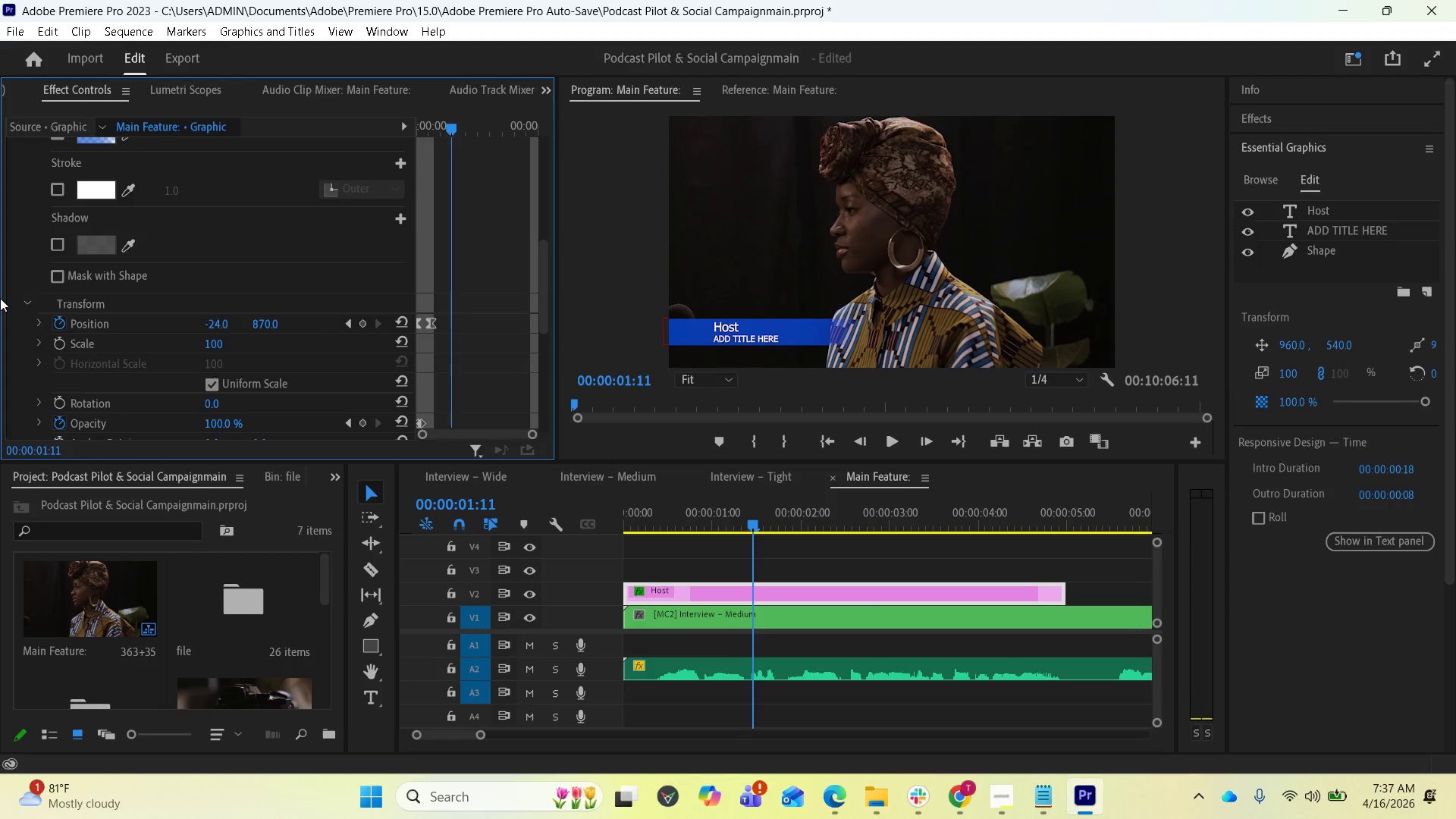 
scroll: coordinate [141, 305], scroll_direction: up, amount: 7.0
 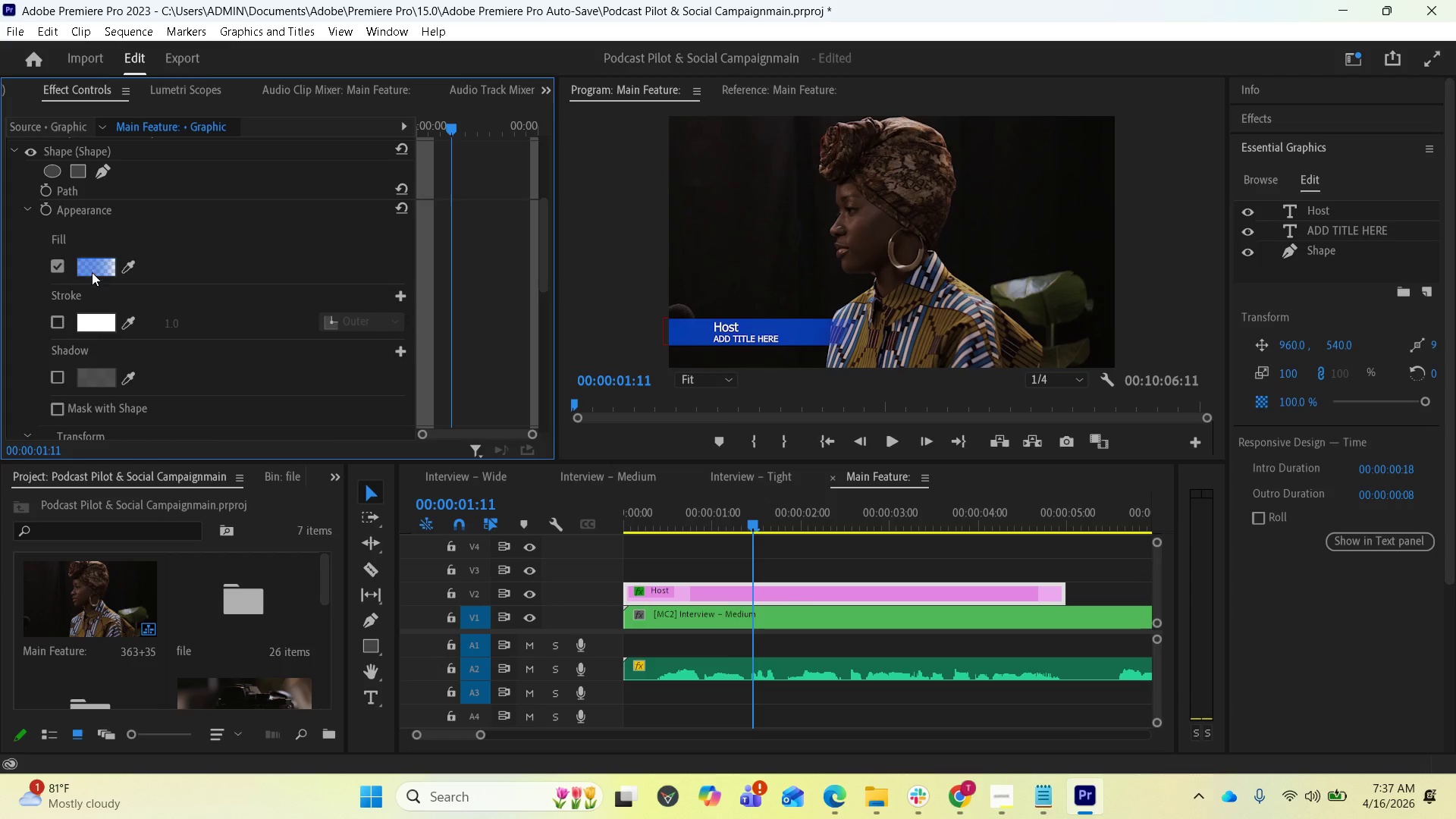 
left_click([92, 265])
 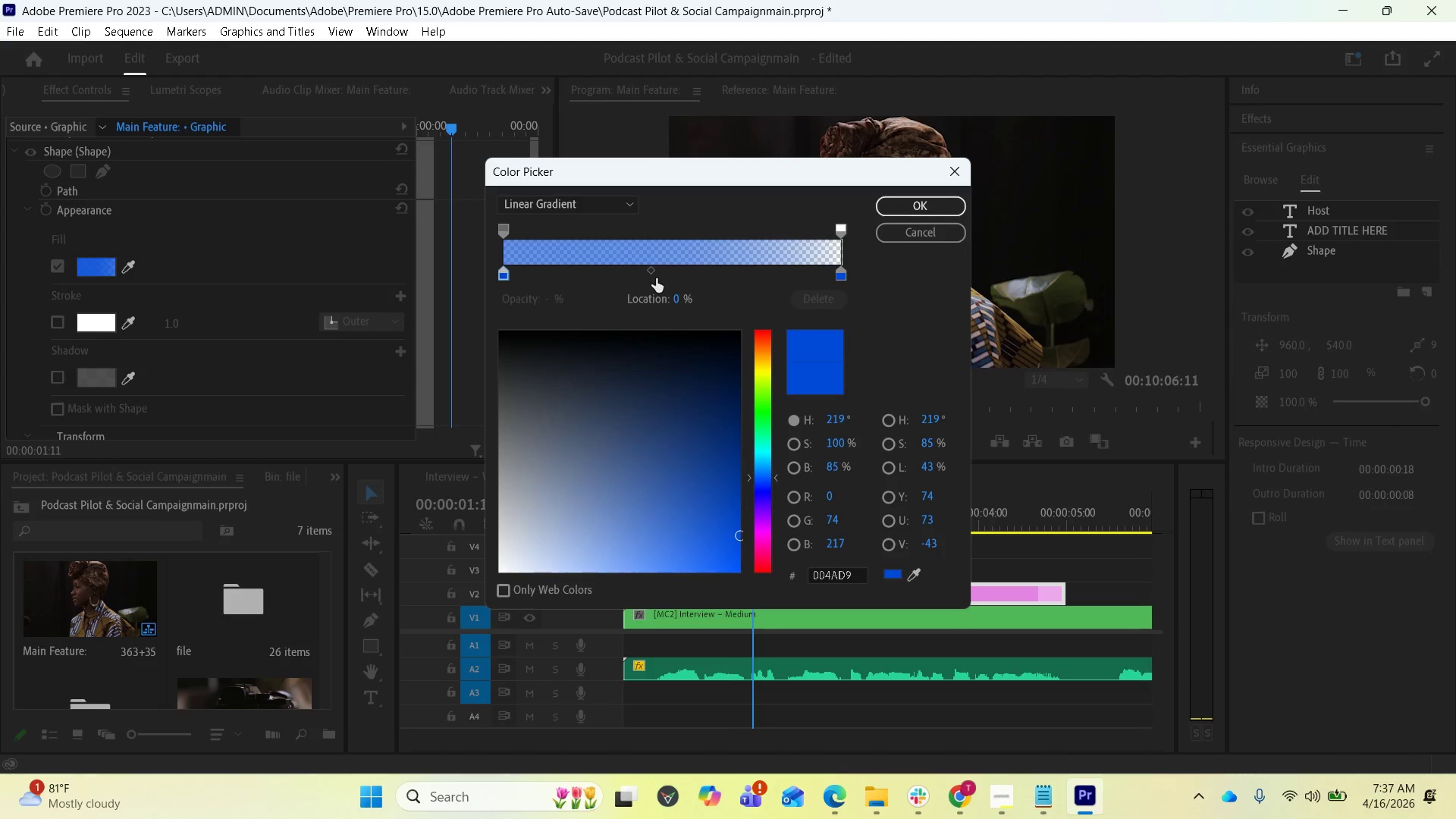 
left_click_drag(start_coordinate=[652, 271], to_coordinate=[832, 274])
 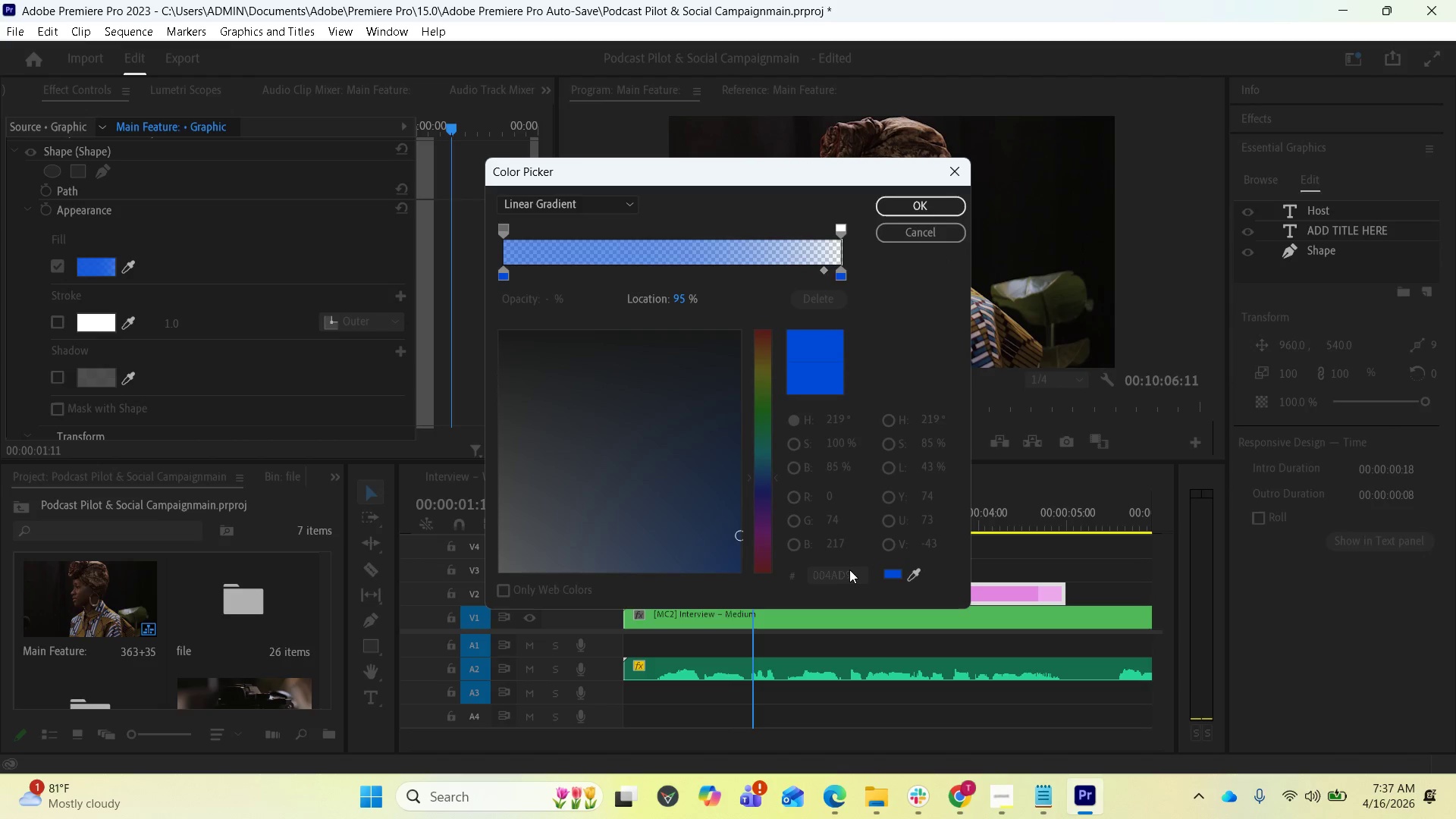 
left_click([850, 573])
 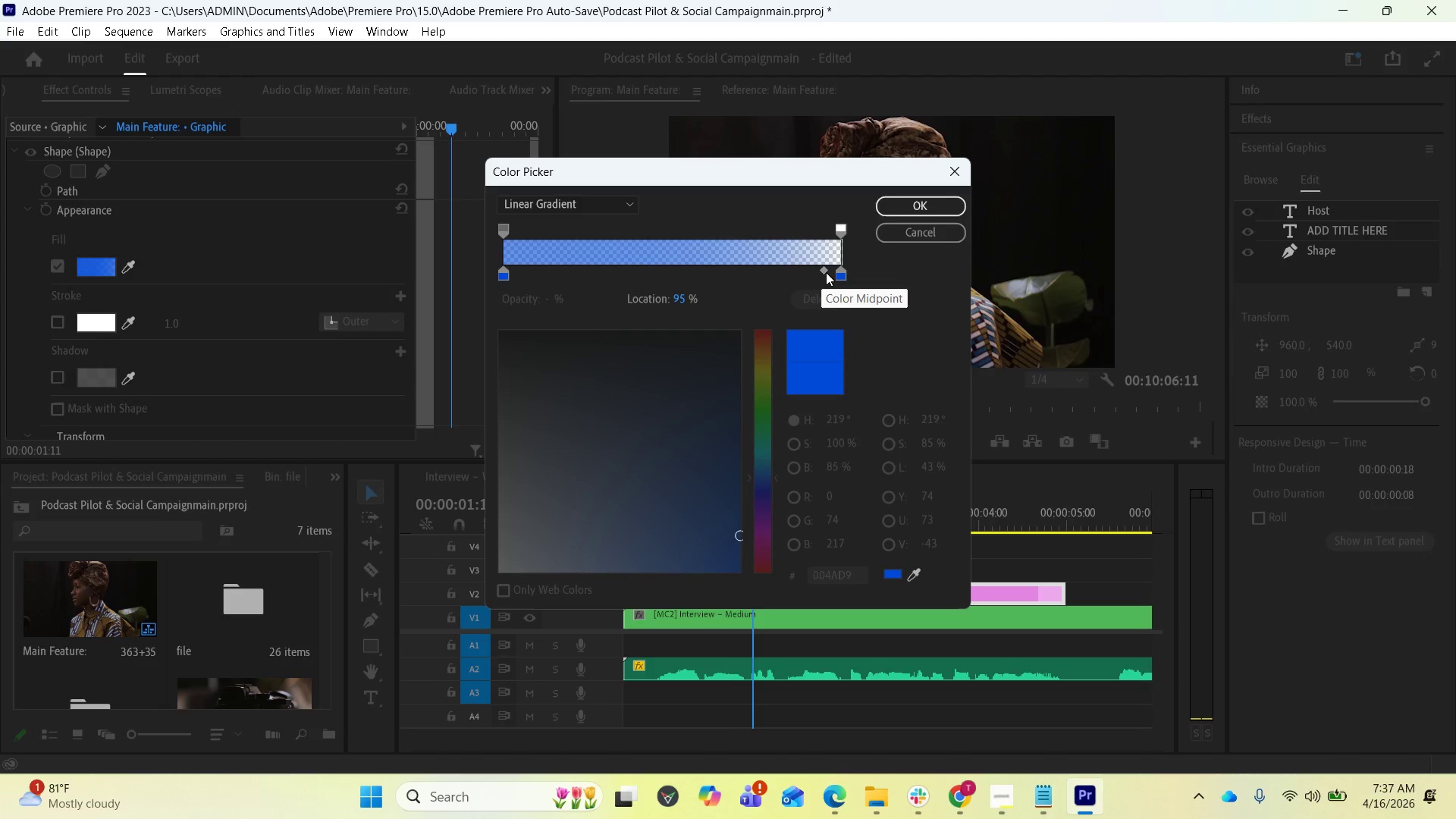 
left_click_drag(start_coordinate=[819, 271], to_coordinate=[836, 276])
 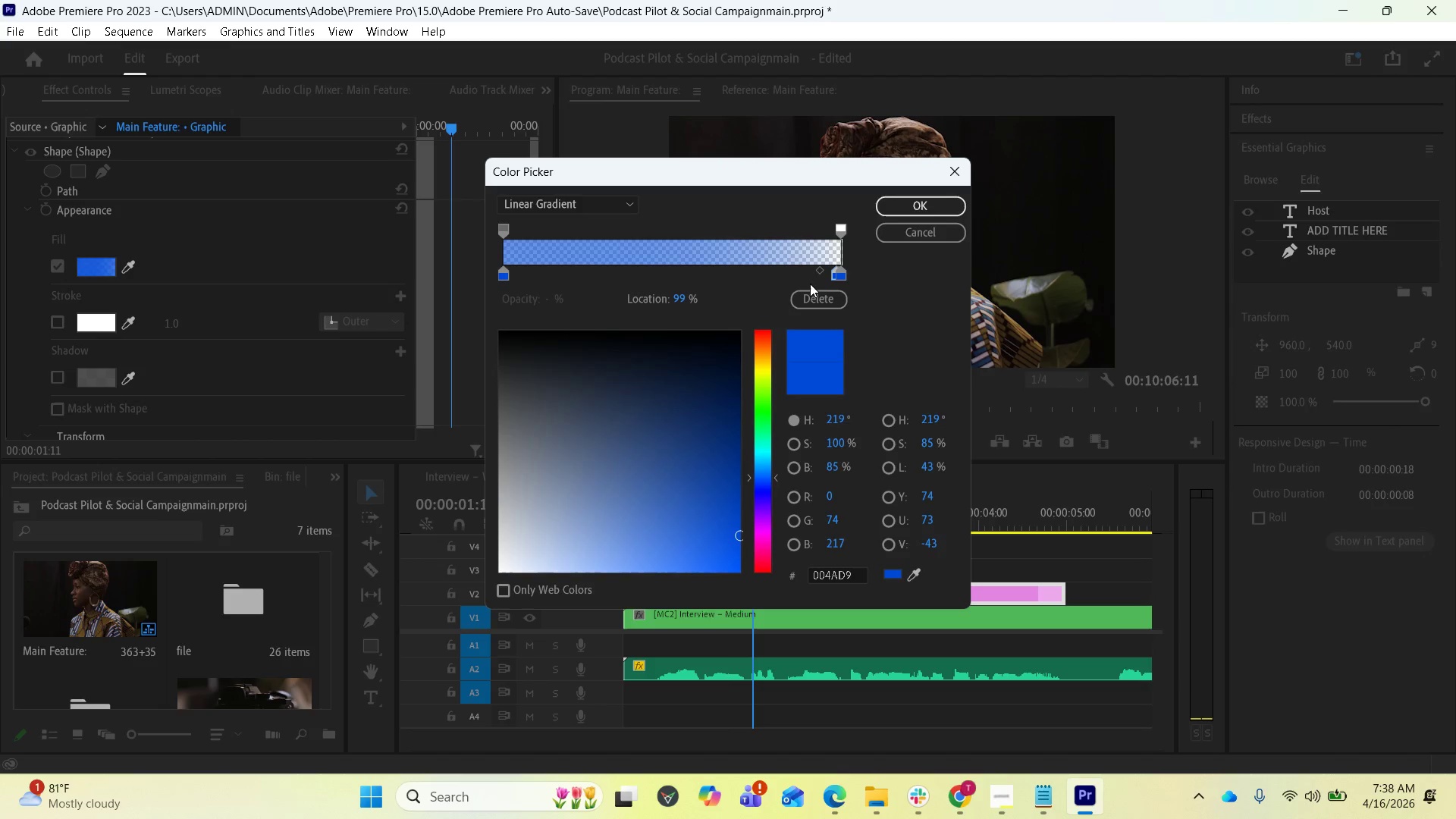 
key(Control+Z)
 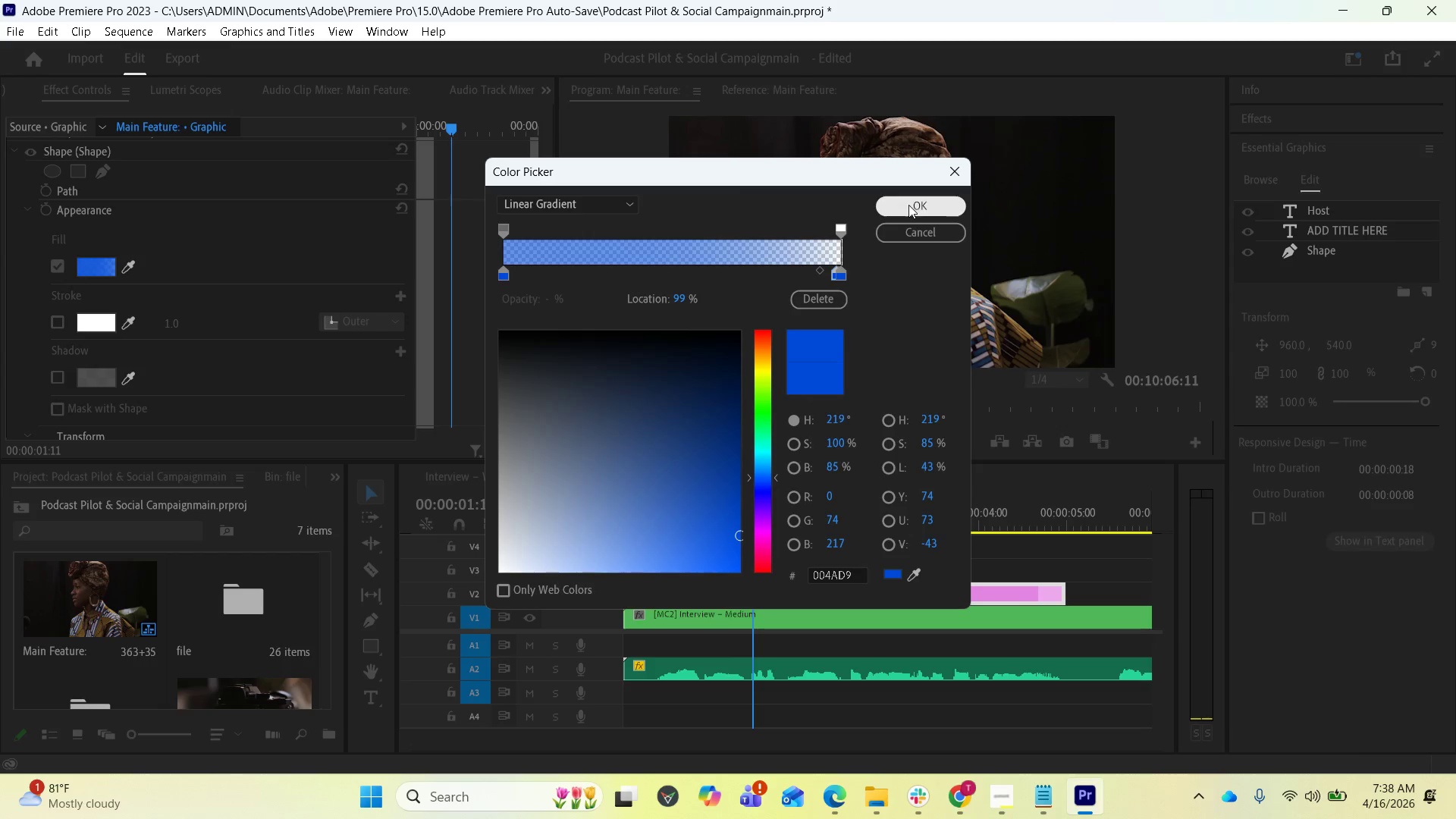 
left_click([918, 228])
 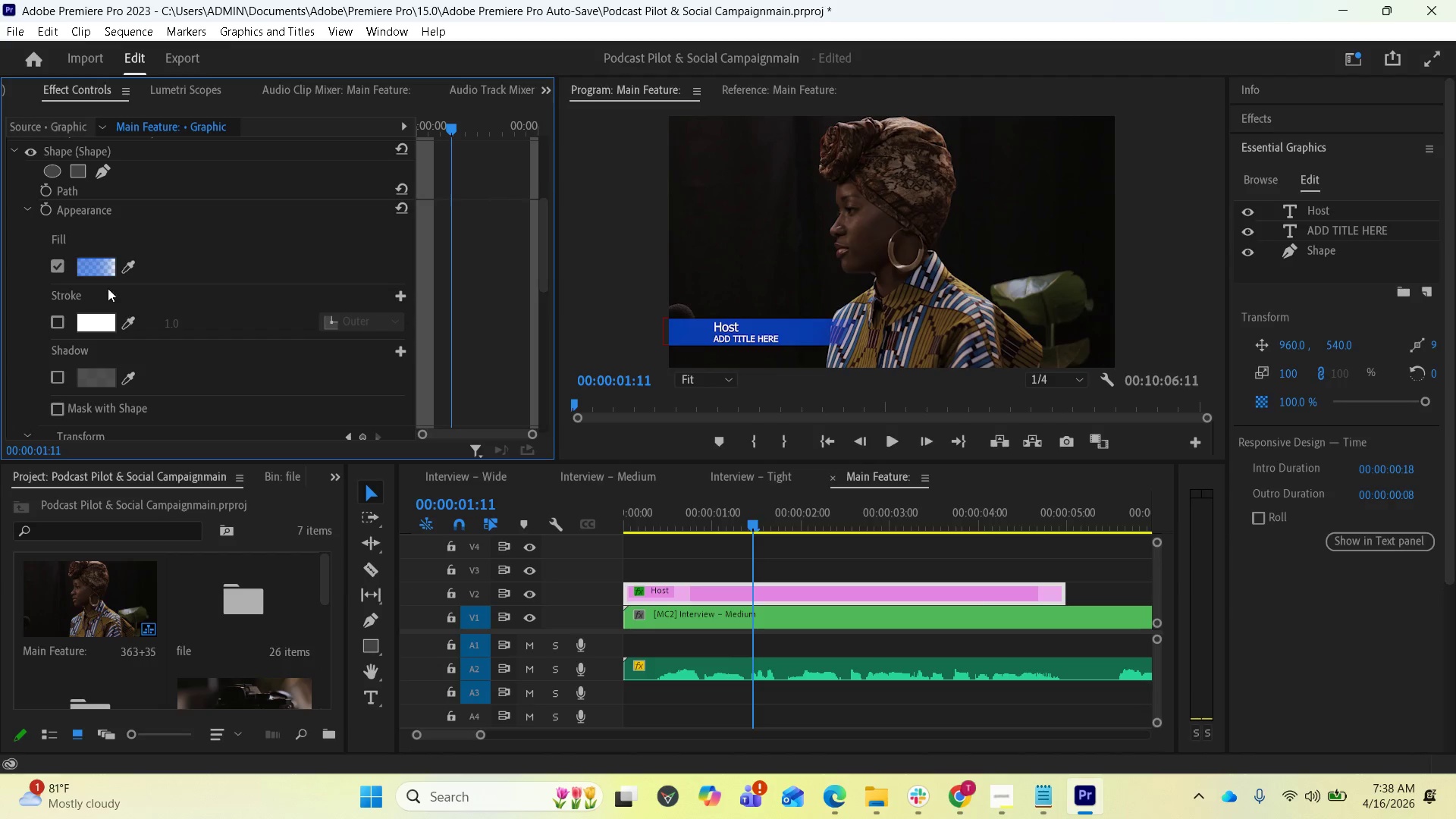 
left_click([99, 269])
 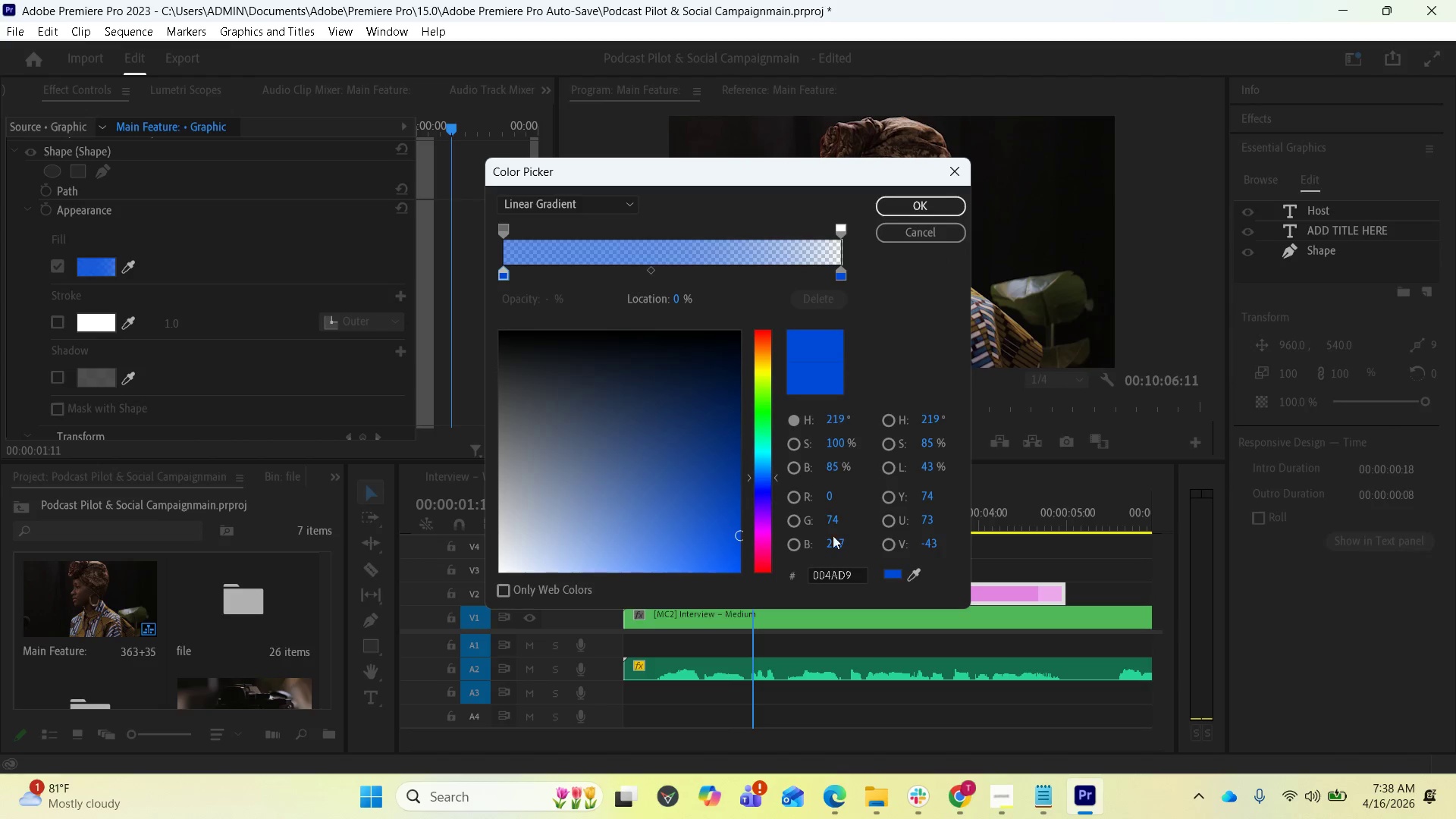 
left_click([846, 576])
 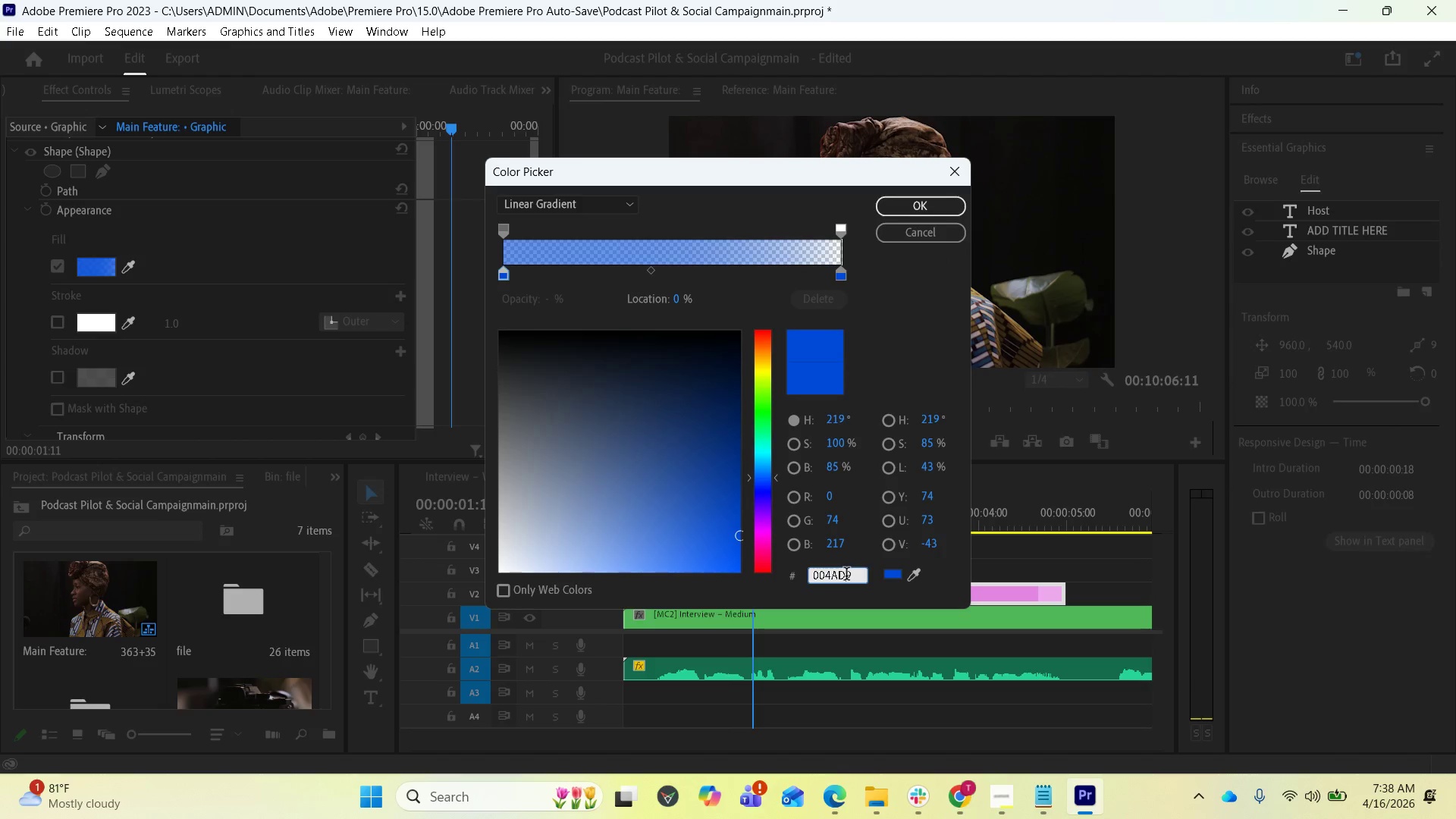 
hold_key(key=ControlLeft, duration=0.38)
 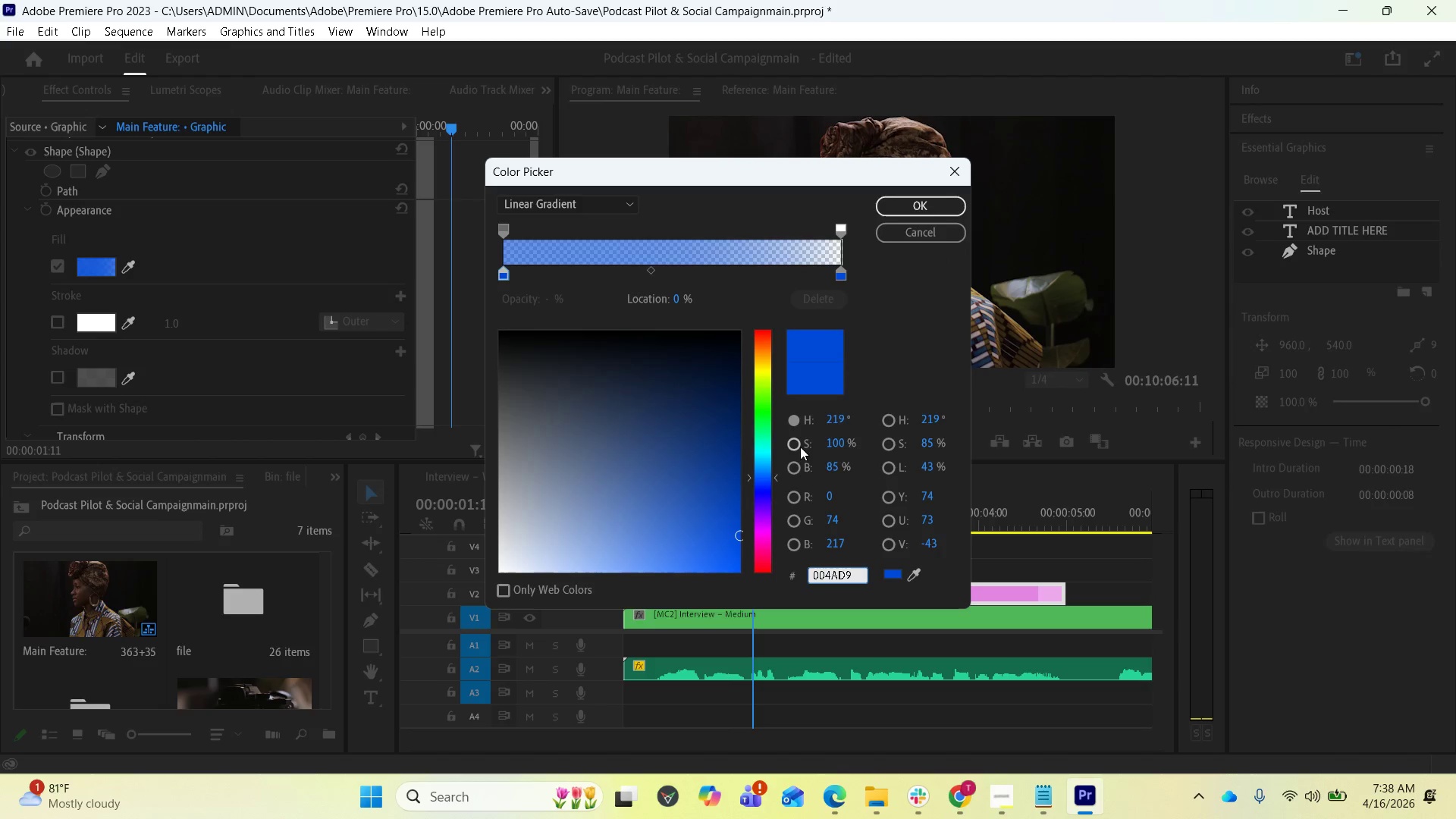 
hold_key(key=ArrowRight, duration=0.45)
 